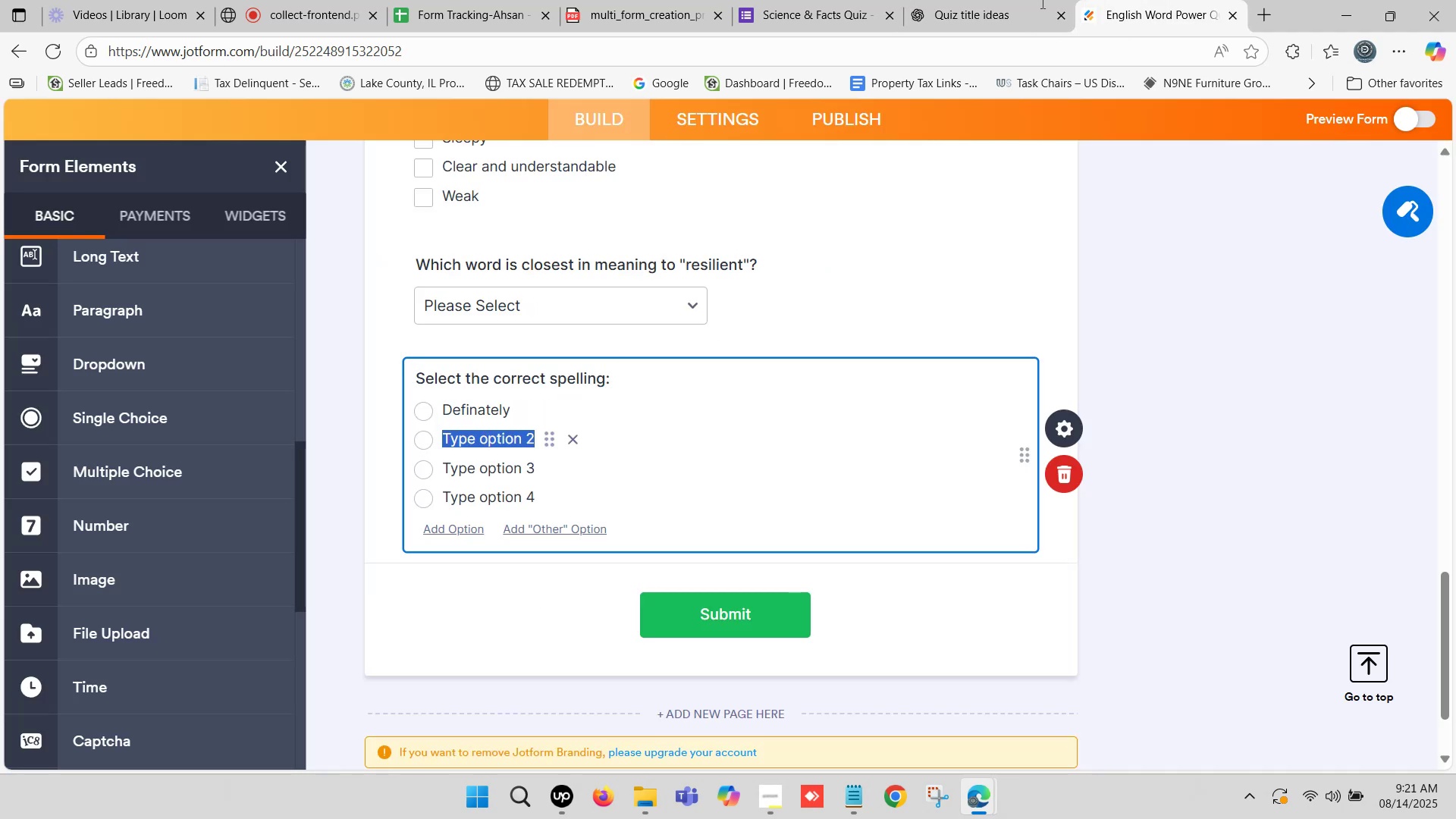 
left_click([1010, 0])
 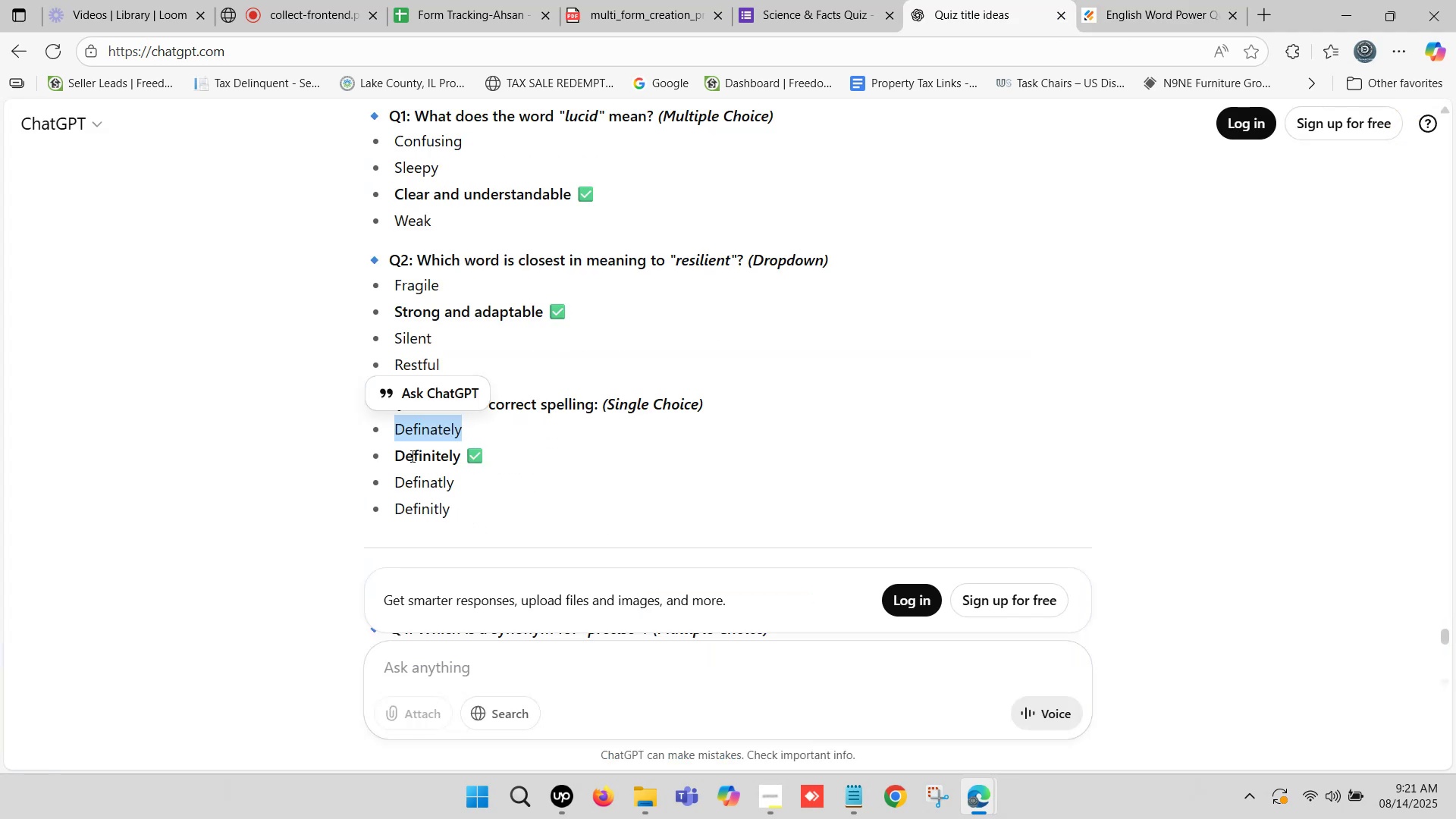 
left_click_drag(start_coordinate=[398, 453], to_coordinate=[459, 457])
 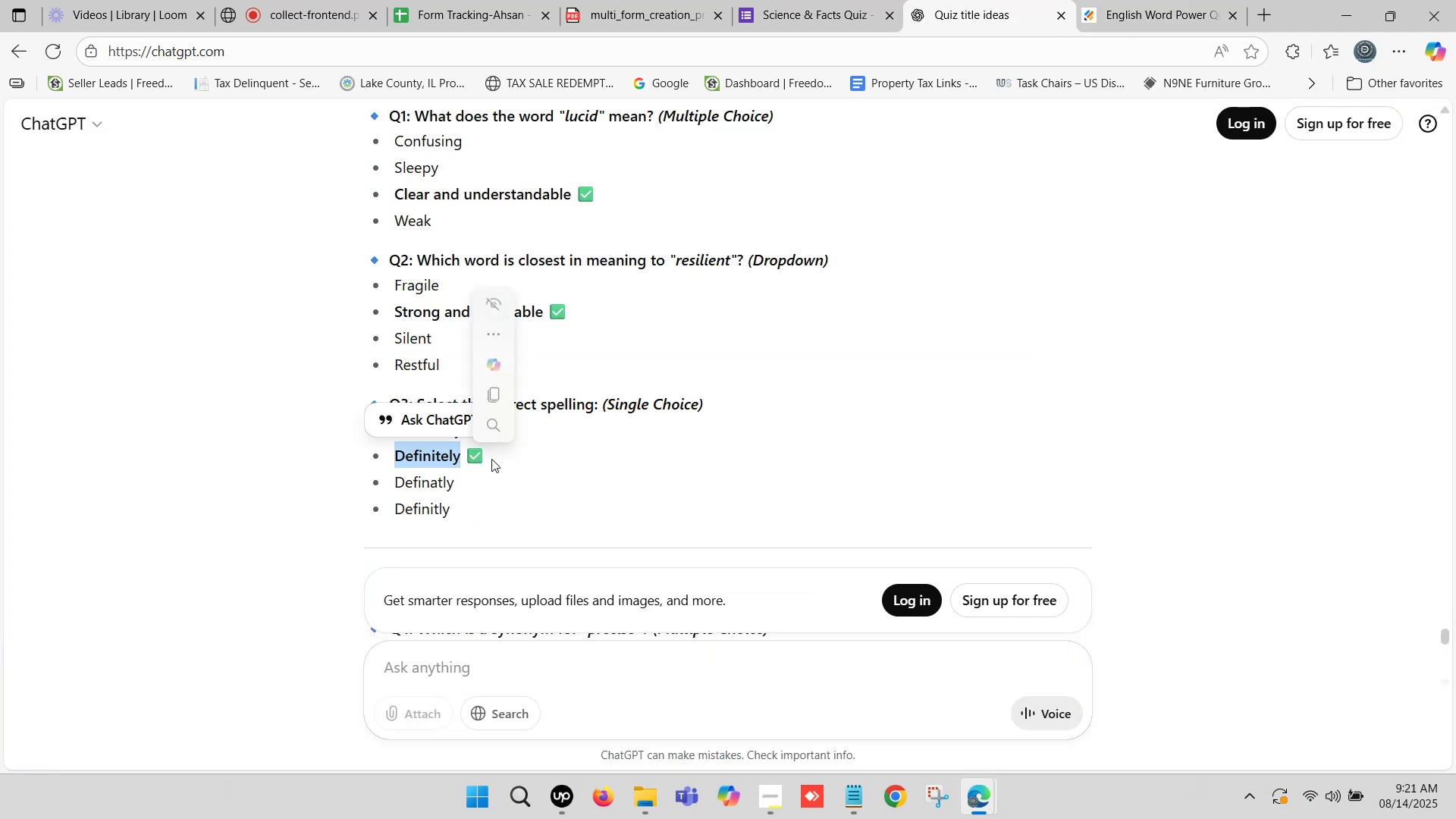 
key(Control+C)
 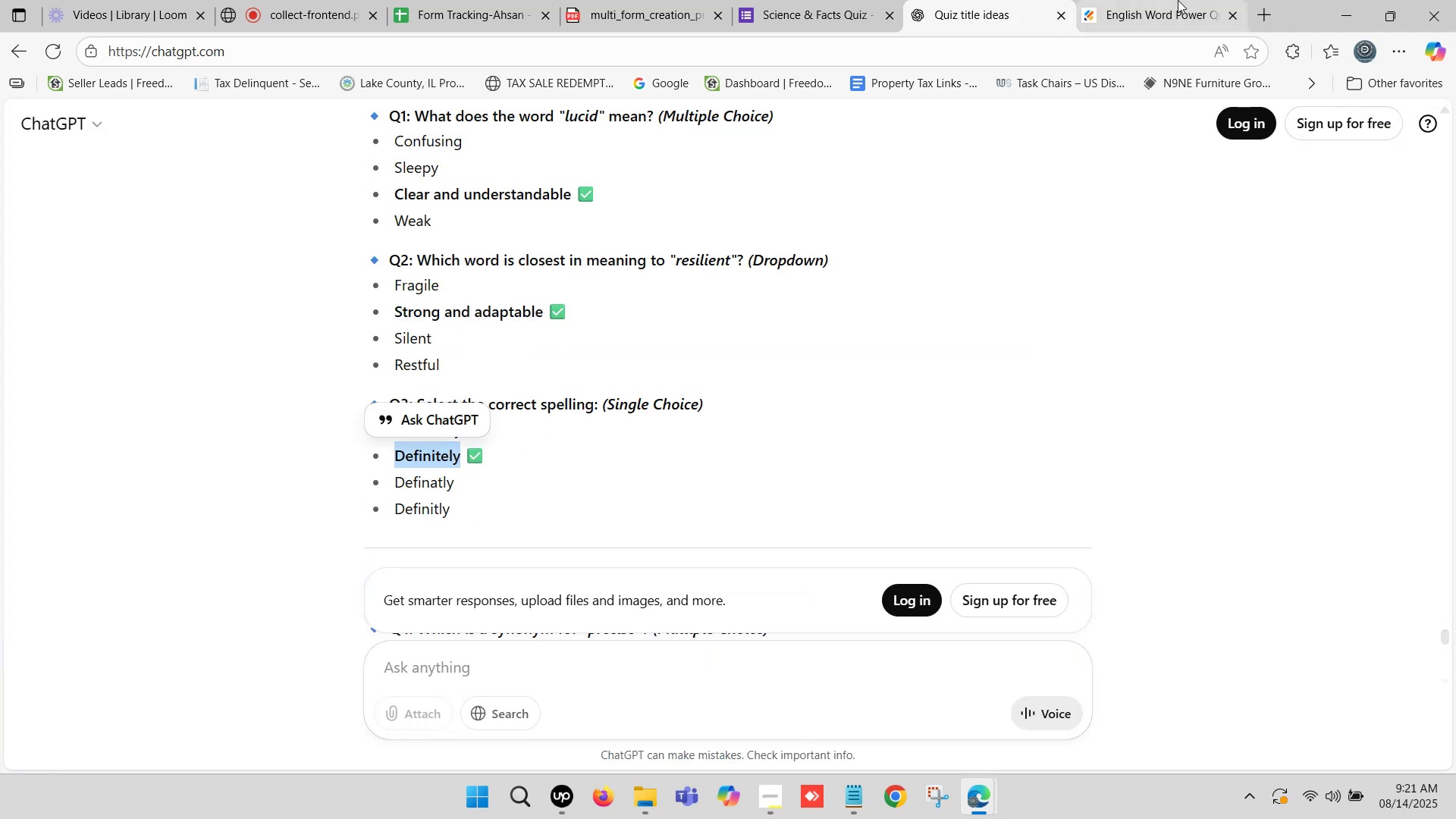 
left_click([1178, 0])
 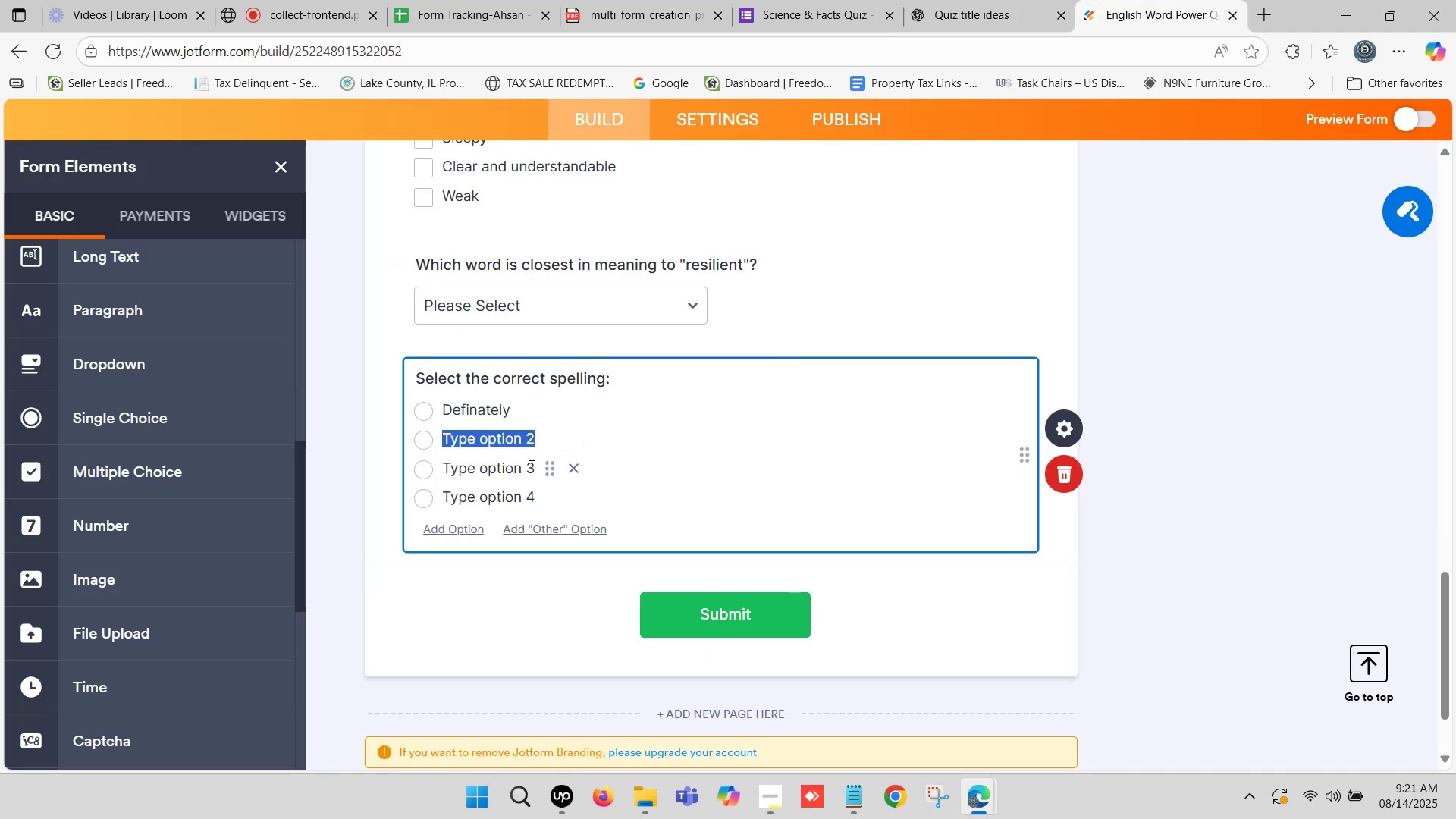 
key(Control+ControlLeft)
 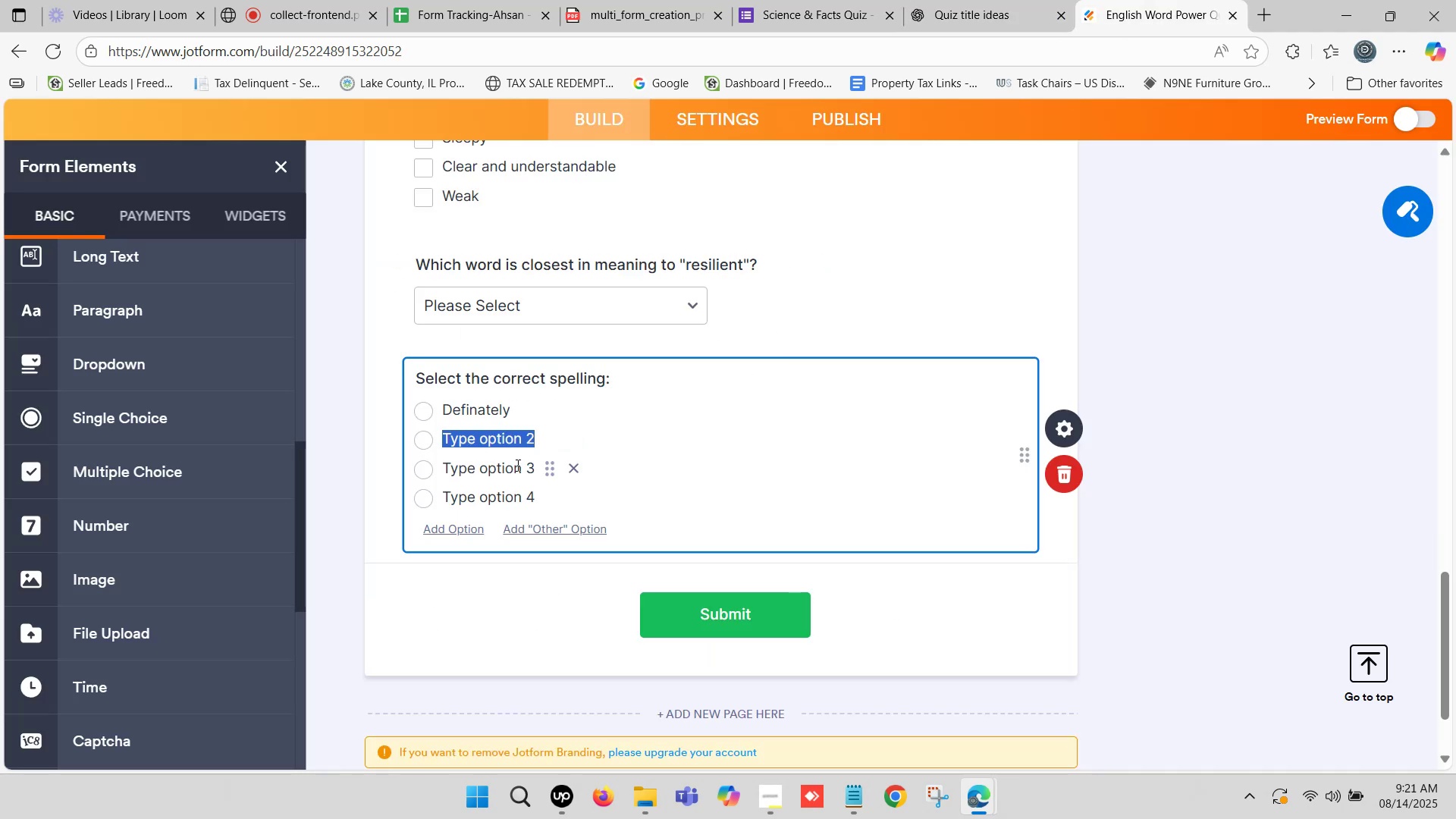 
key(Control+V)
 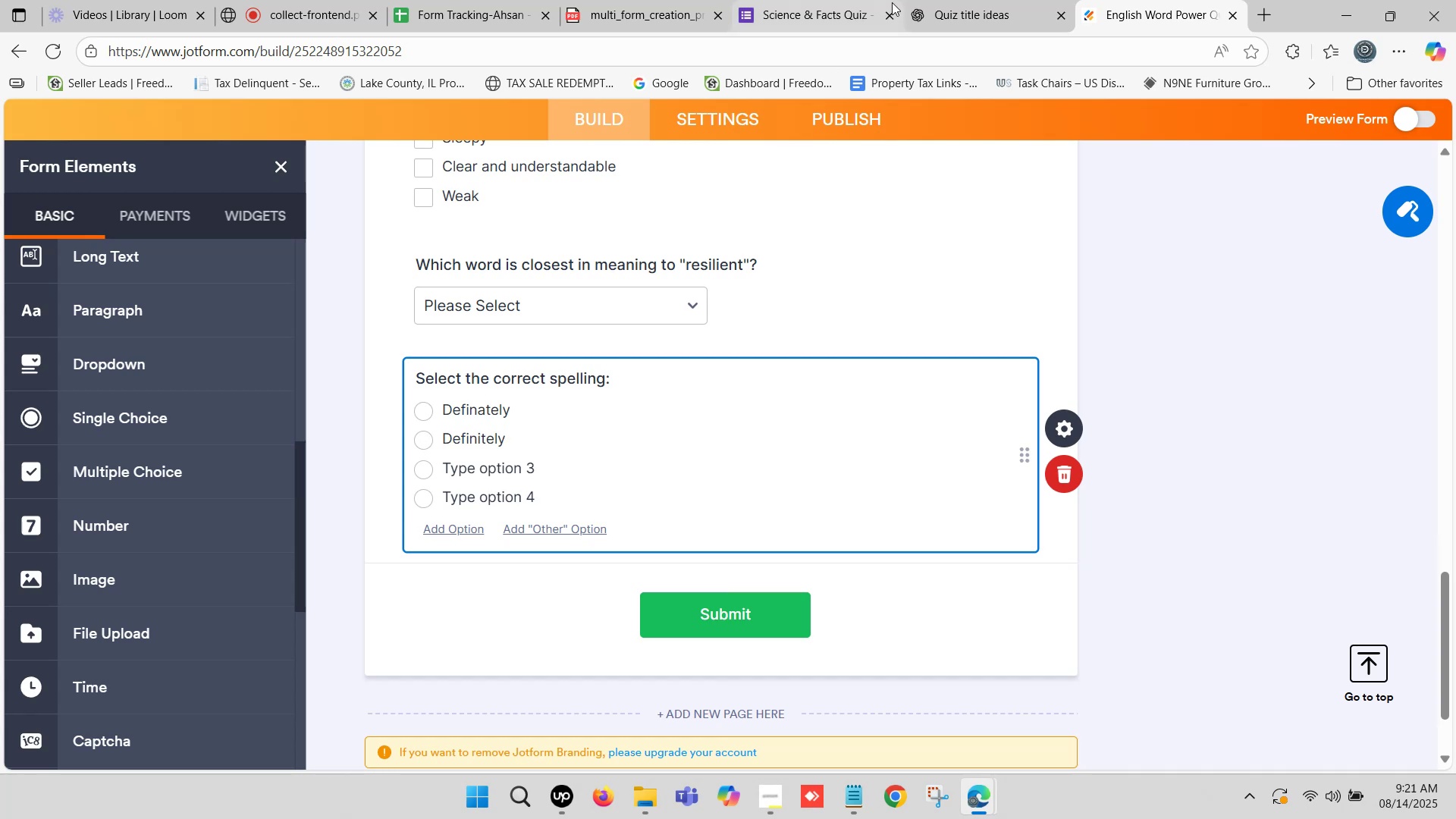 
key(Control+Z)
 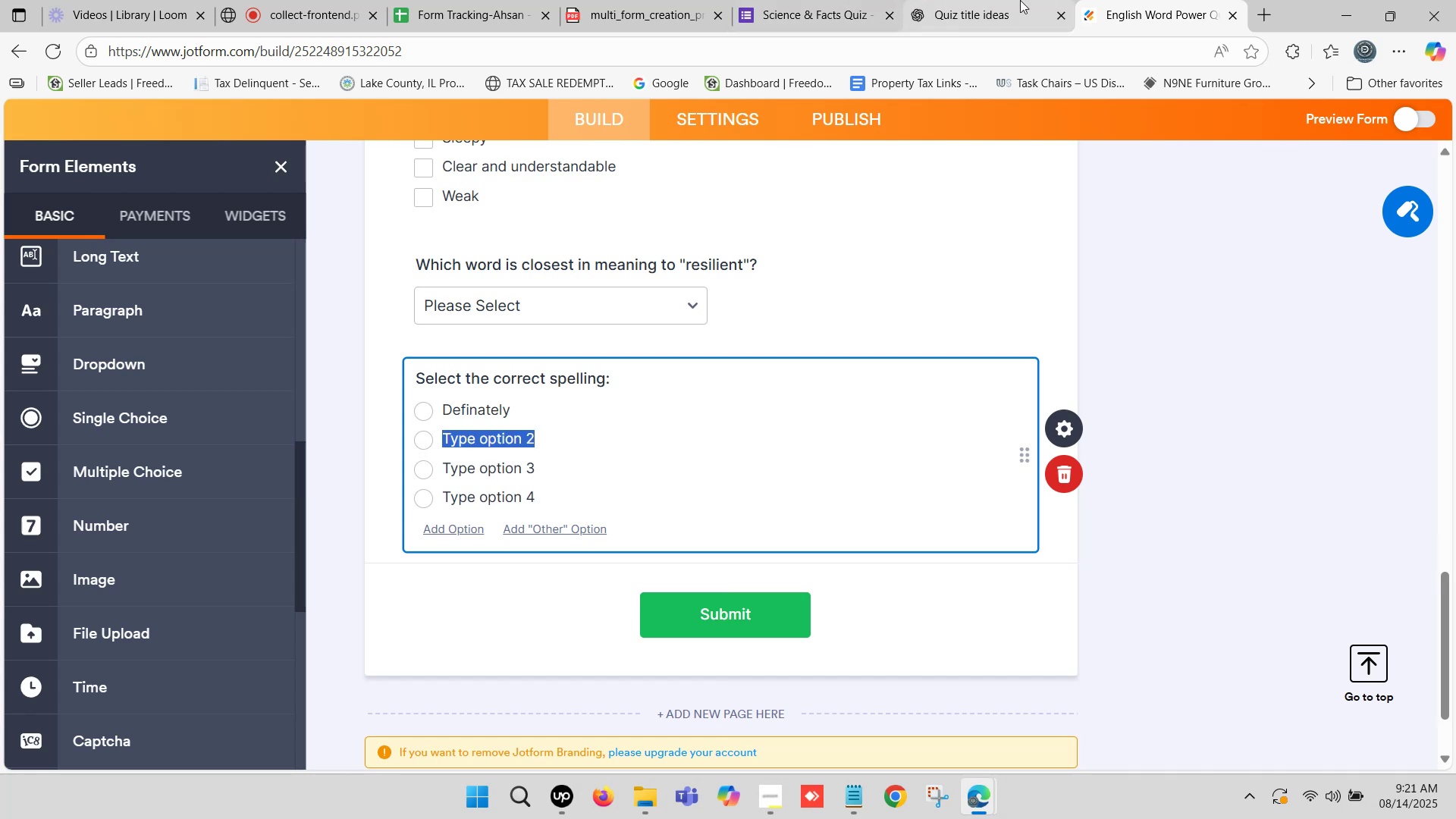 
left_click([1023, 0])
 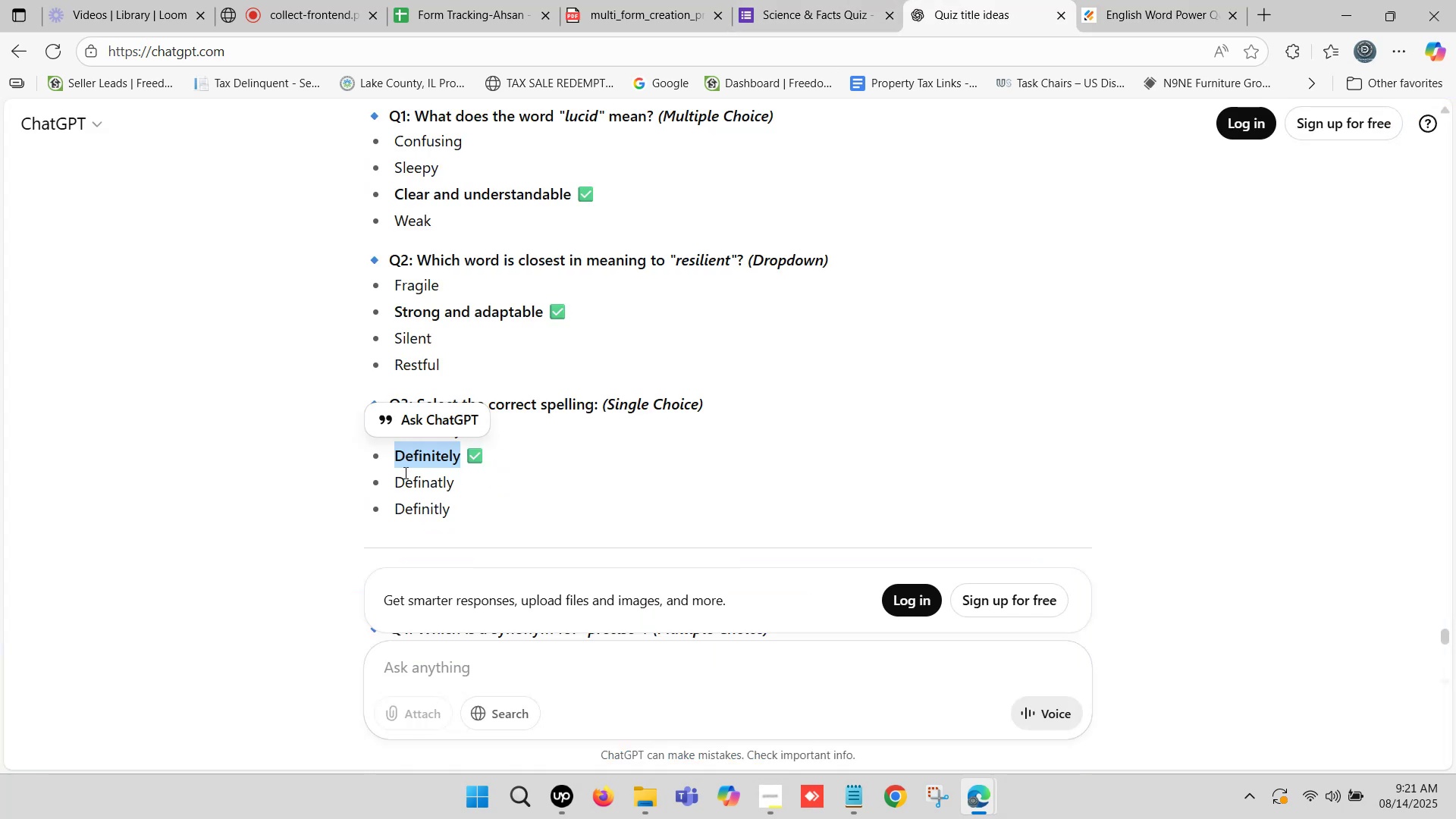 
left_click_drag(start_coordinate=[399, 478], to_coordinate=[446, 482])
 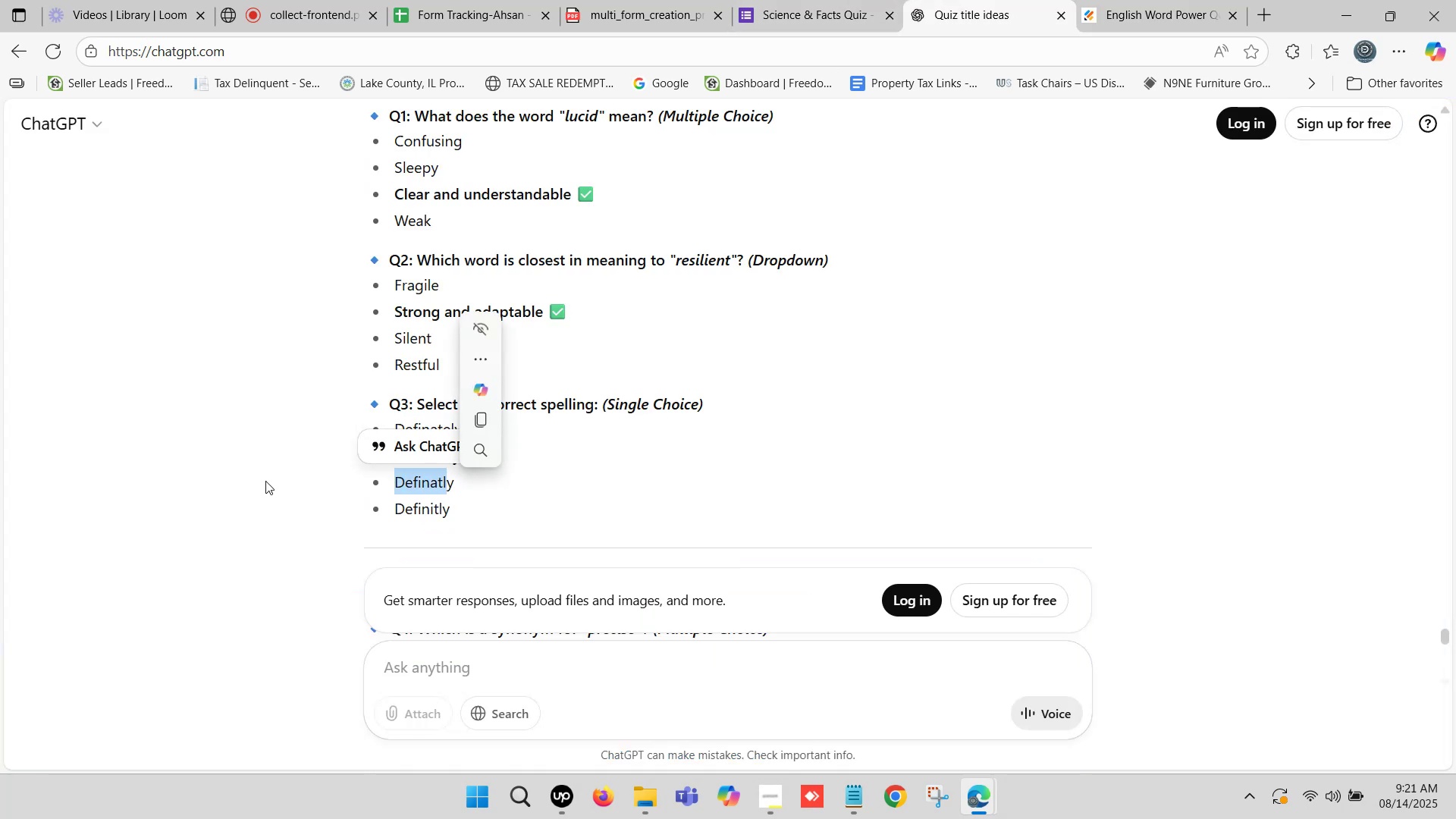 
left_click([265, 481])
 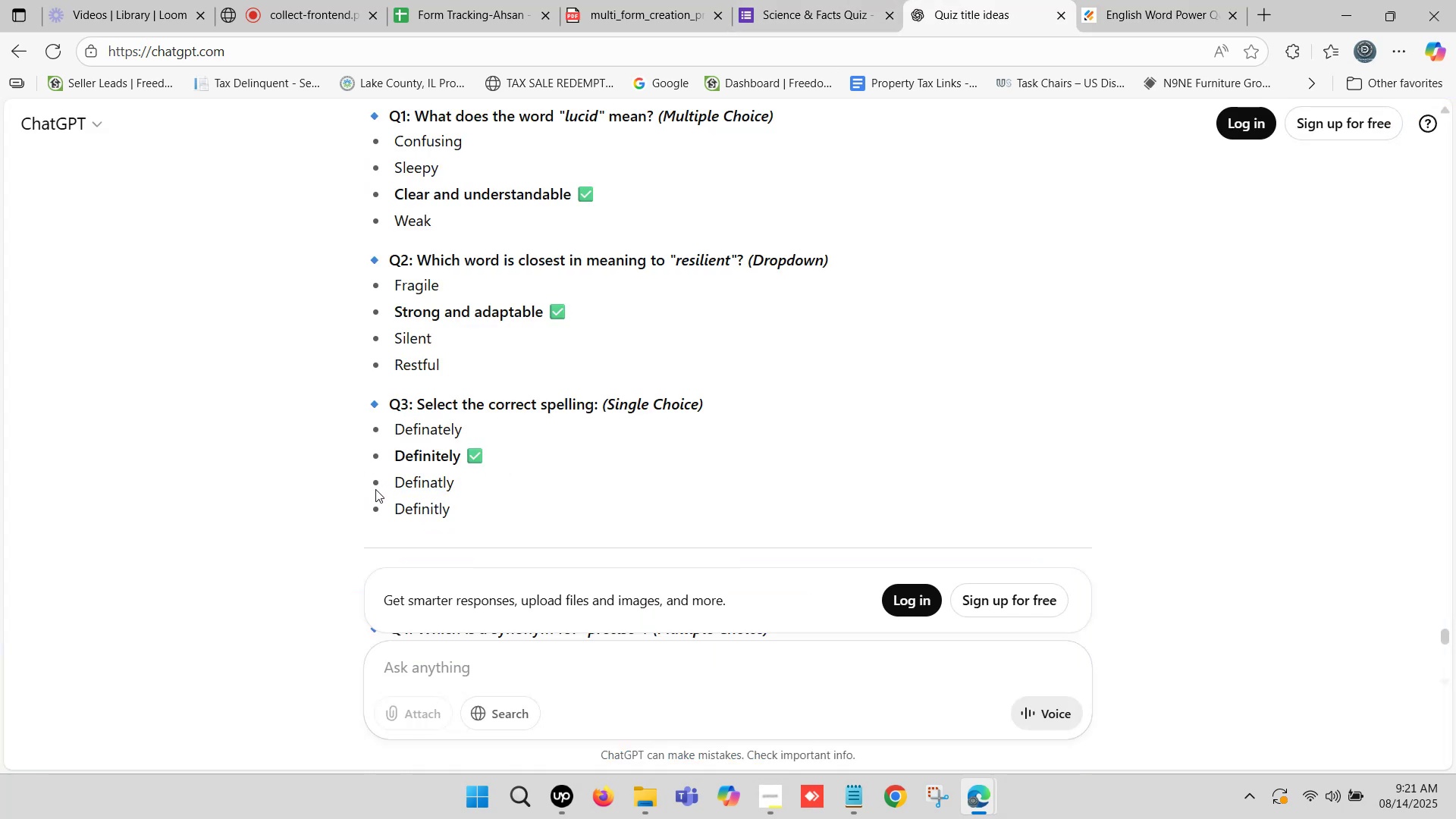 
wait(8.16)
 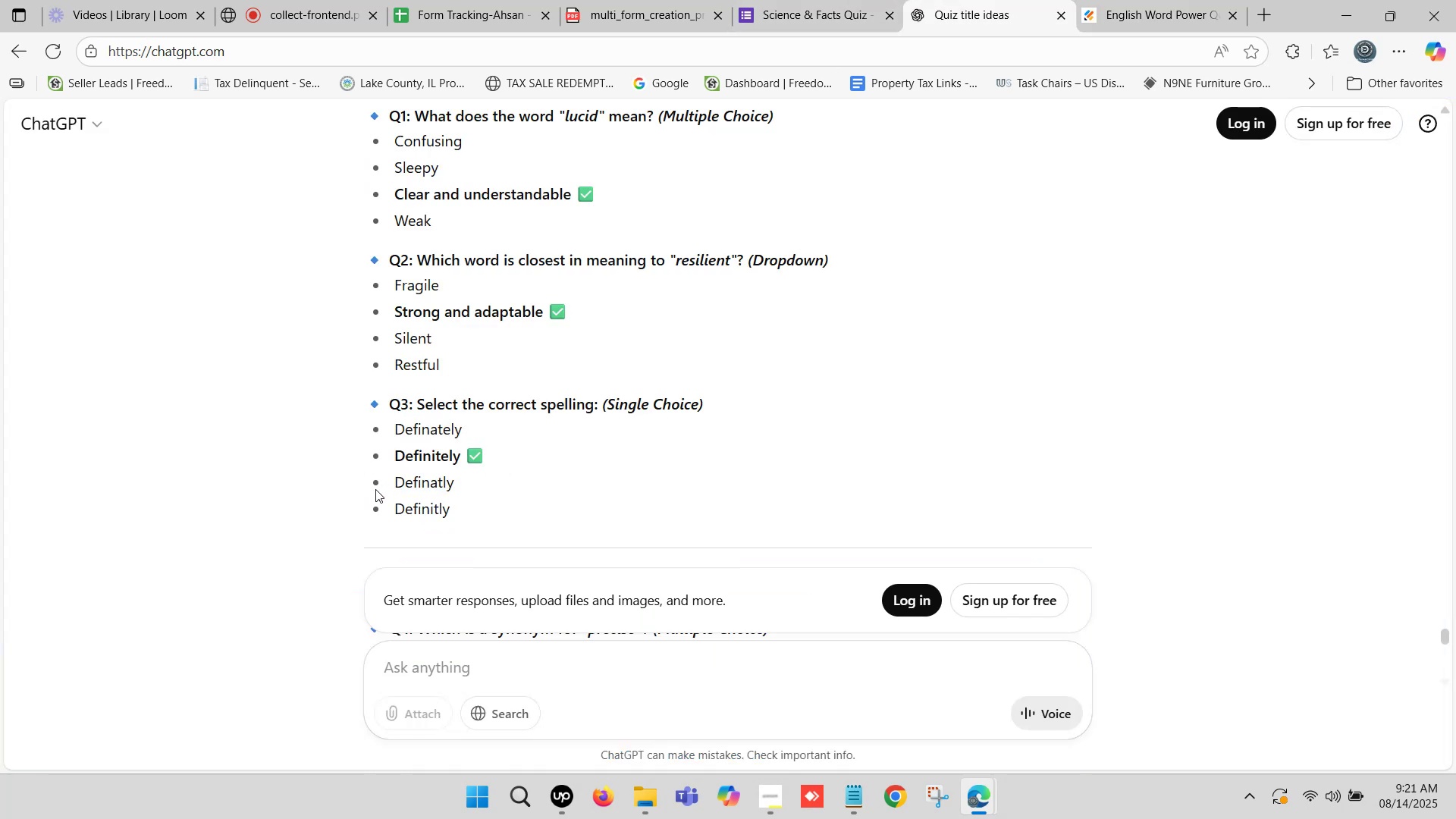 
left_click_drag(start_coordinate=[397, 436], to_coordinate=[462, 428])
 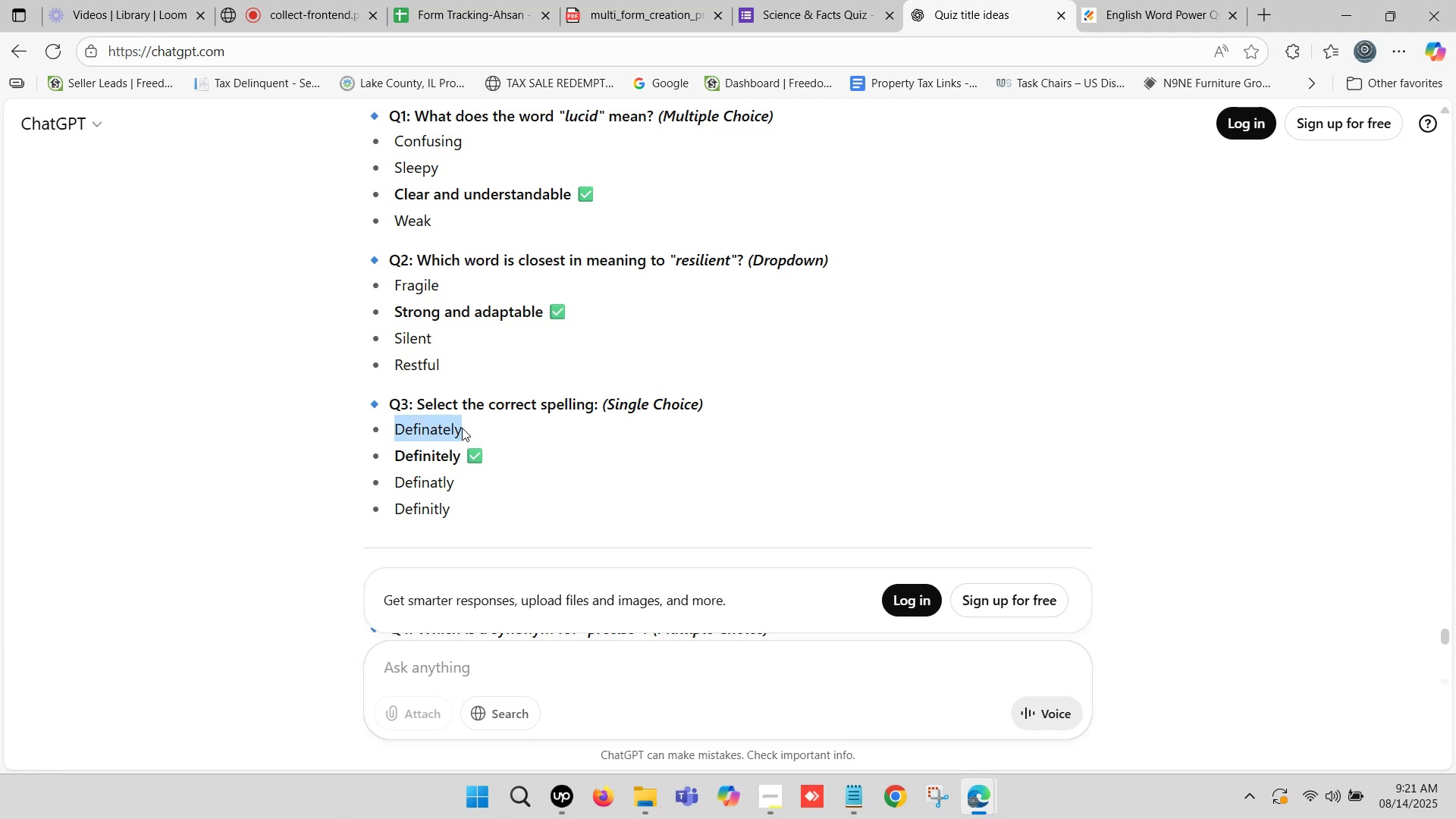 
key(Control+C)
 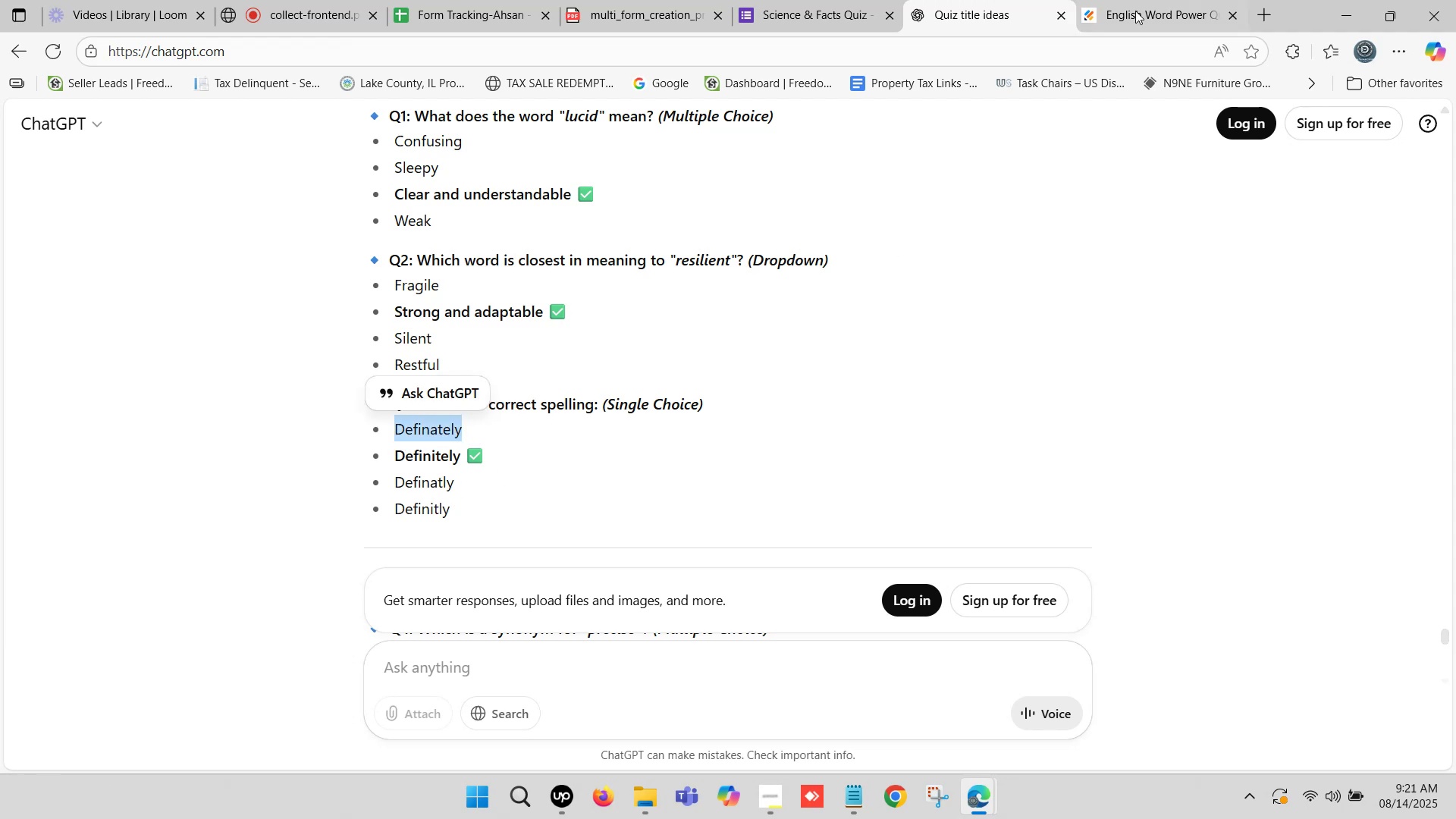 
left_click([1138, 0])
 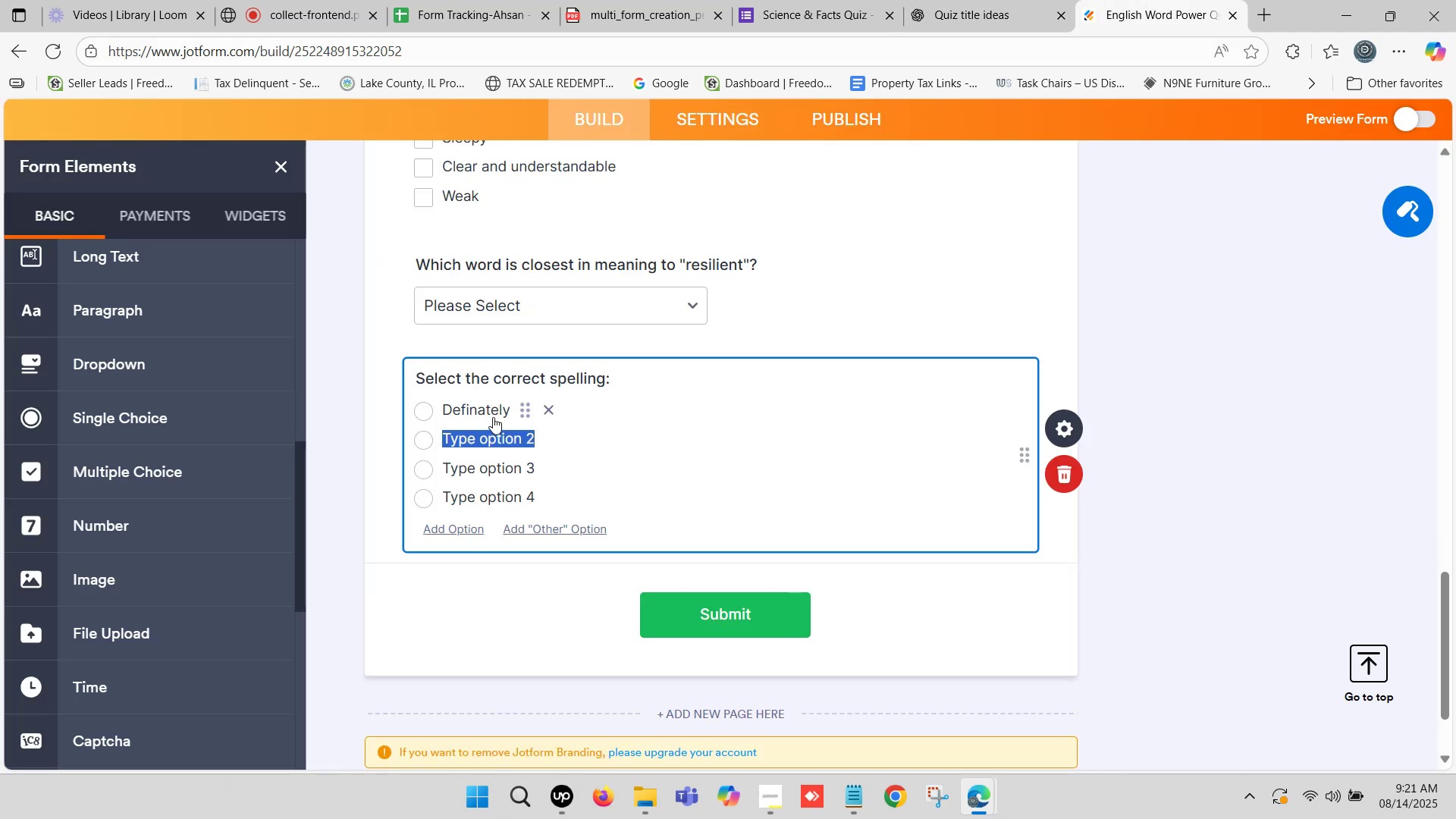 
left_click([500, 406])
 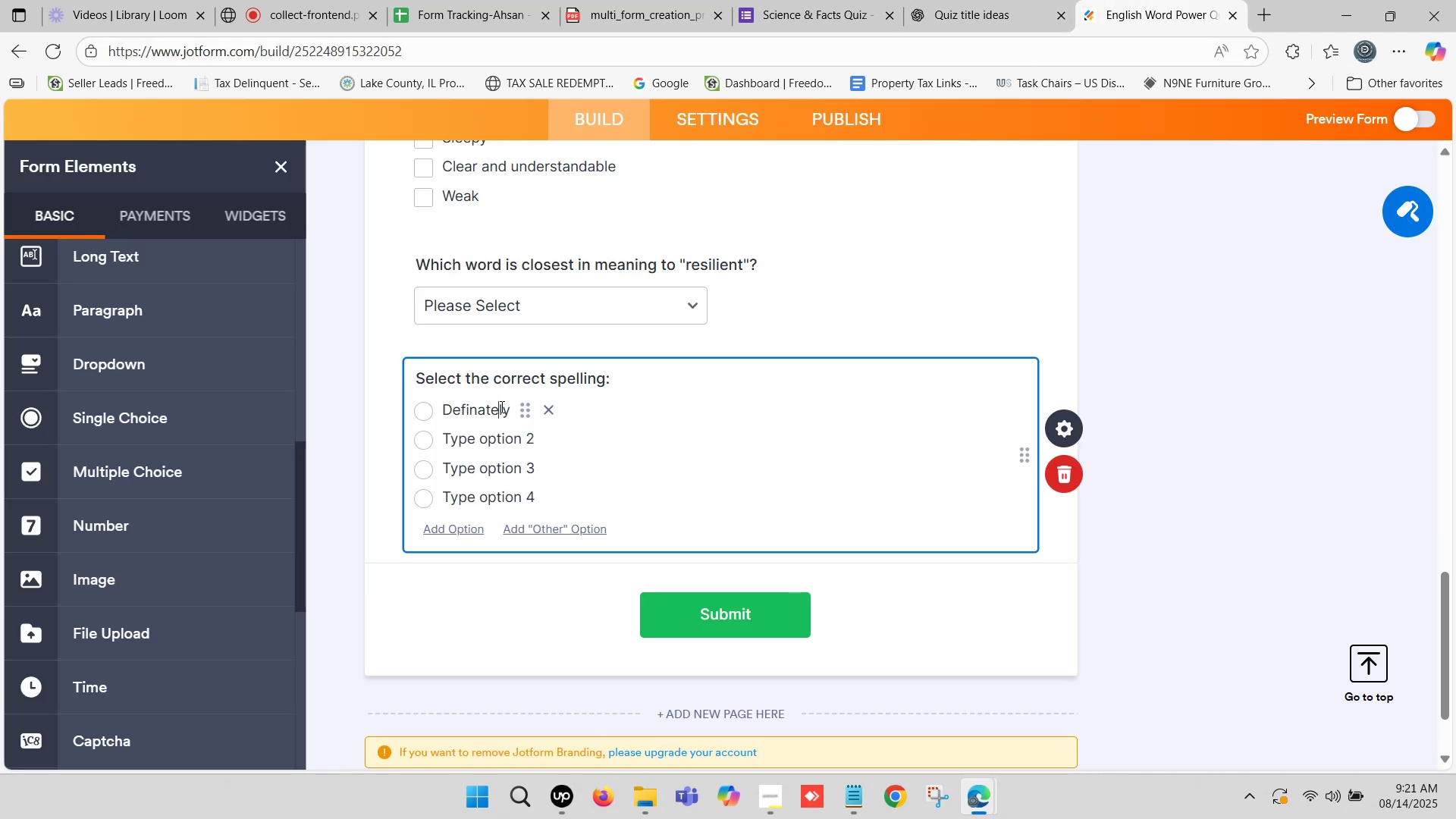 
hold_key(key=ControlLeft, duration=0.33)
 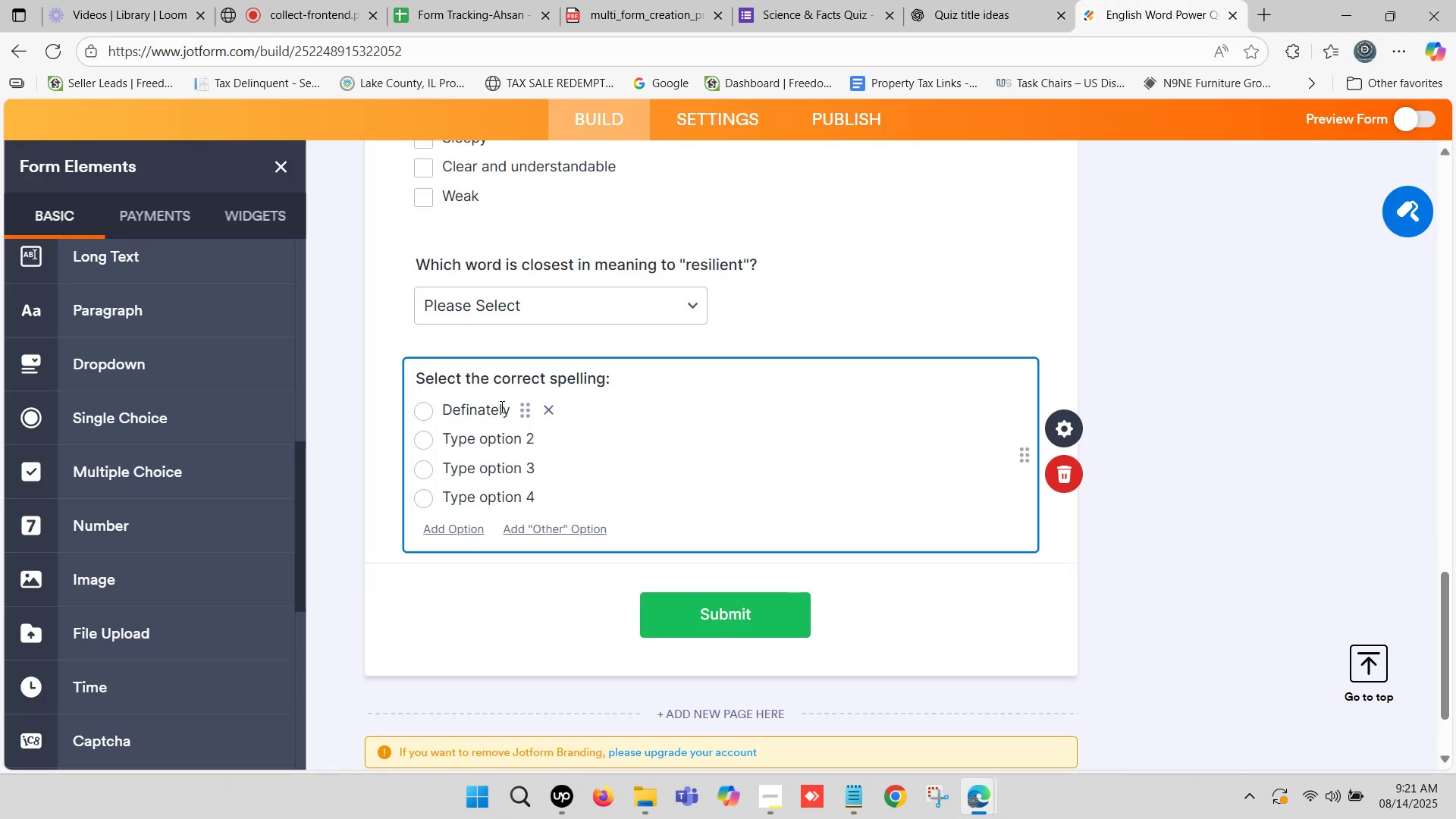 
key(Control+A)
 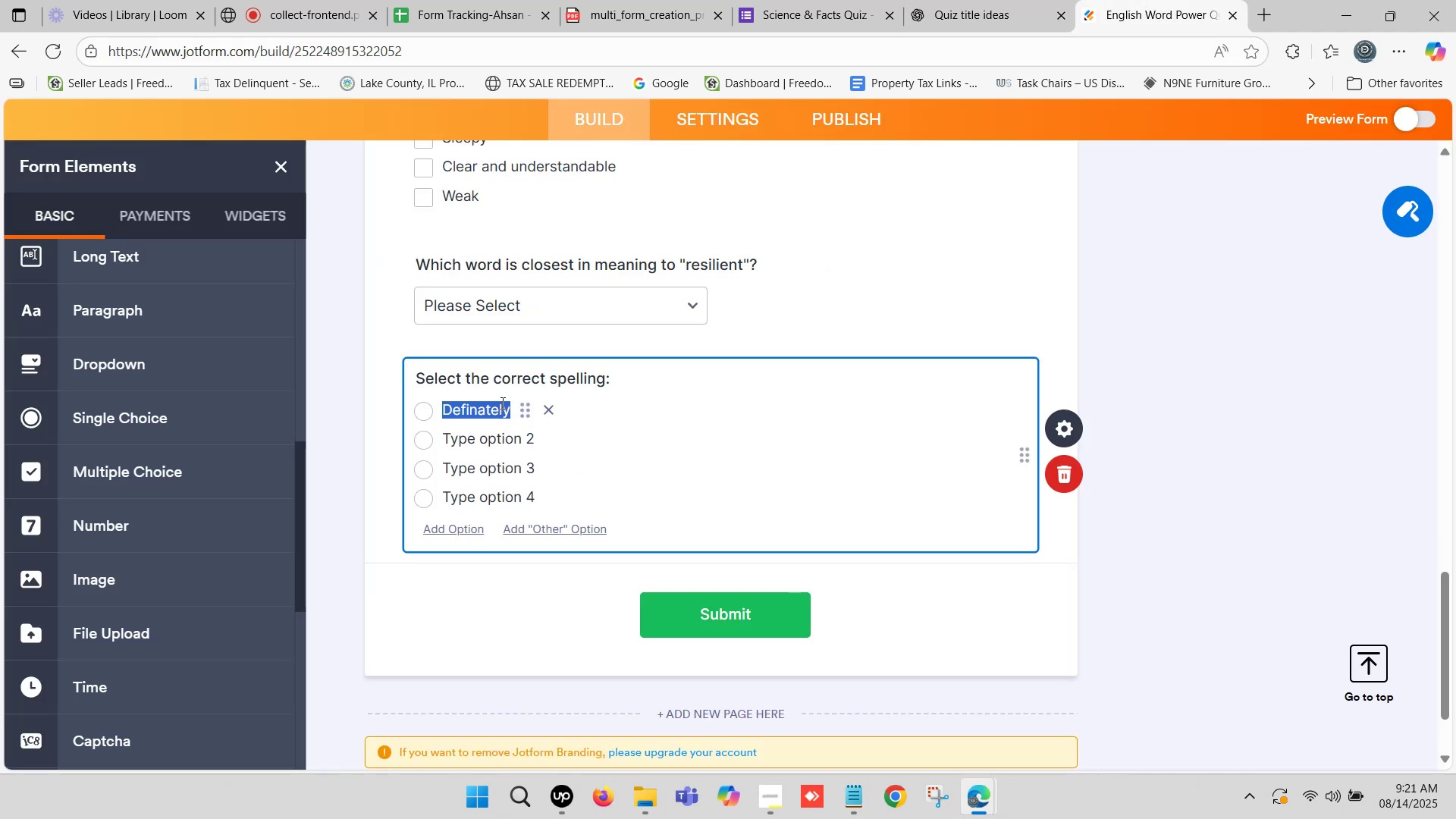 
key(Control+V)
 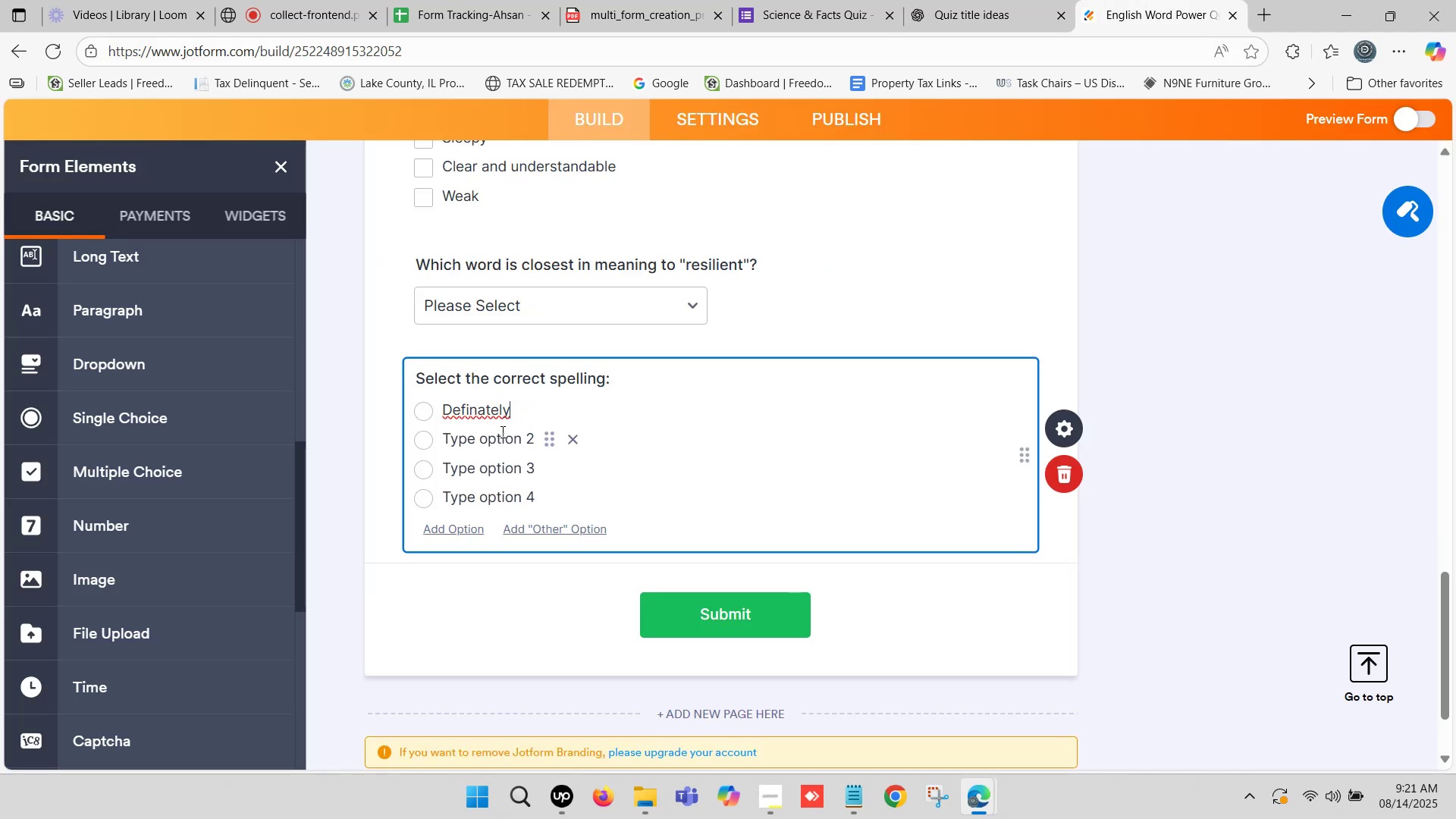 
left_click([501, 431])
 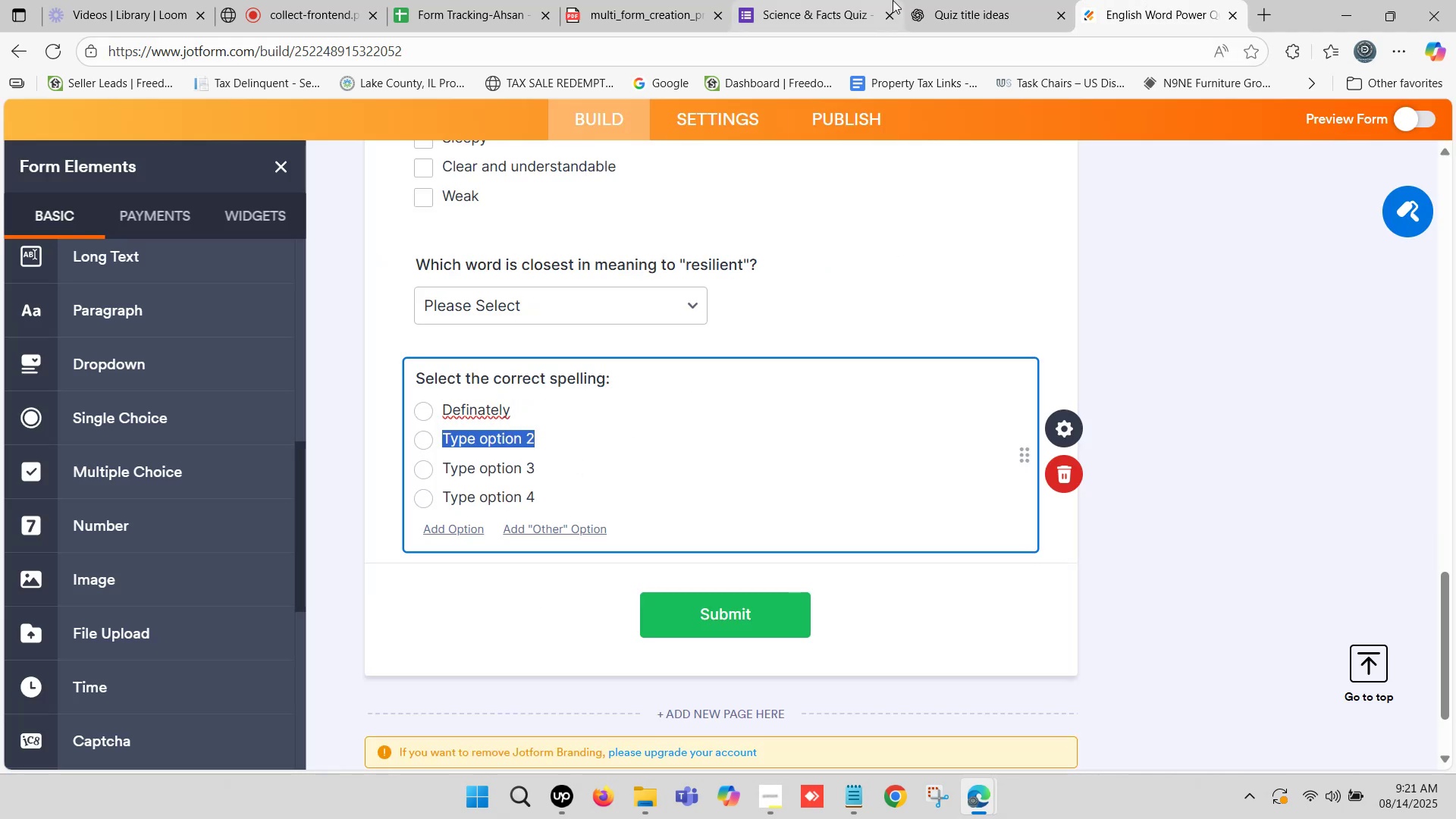 
left_click([959, 0])
 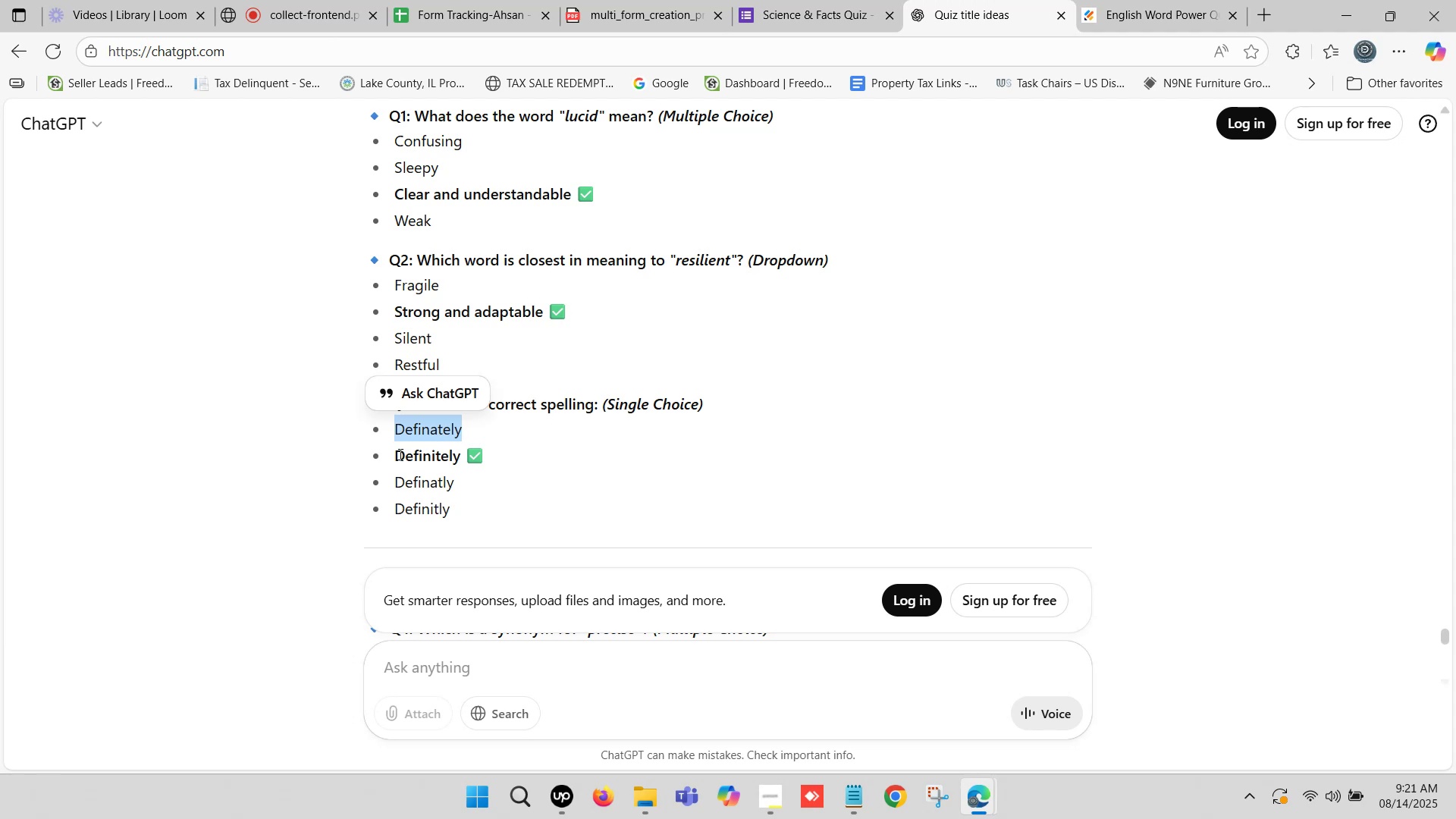 
left_click_drag(start_coordinate=[399, 454], to_coordinate=[458, 458])
 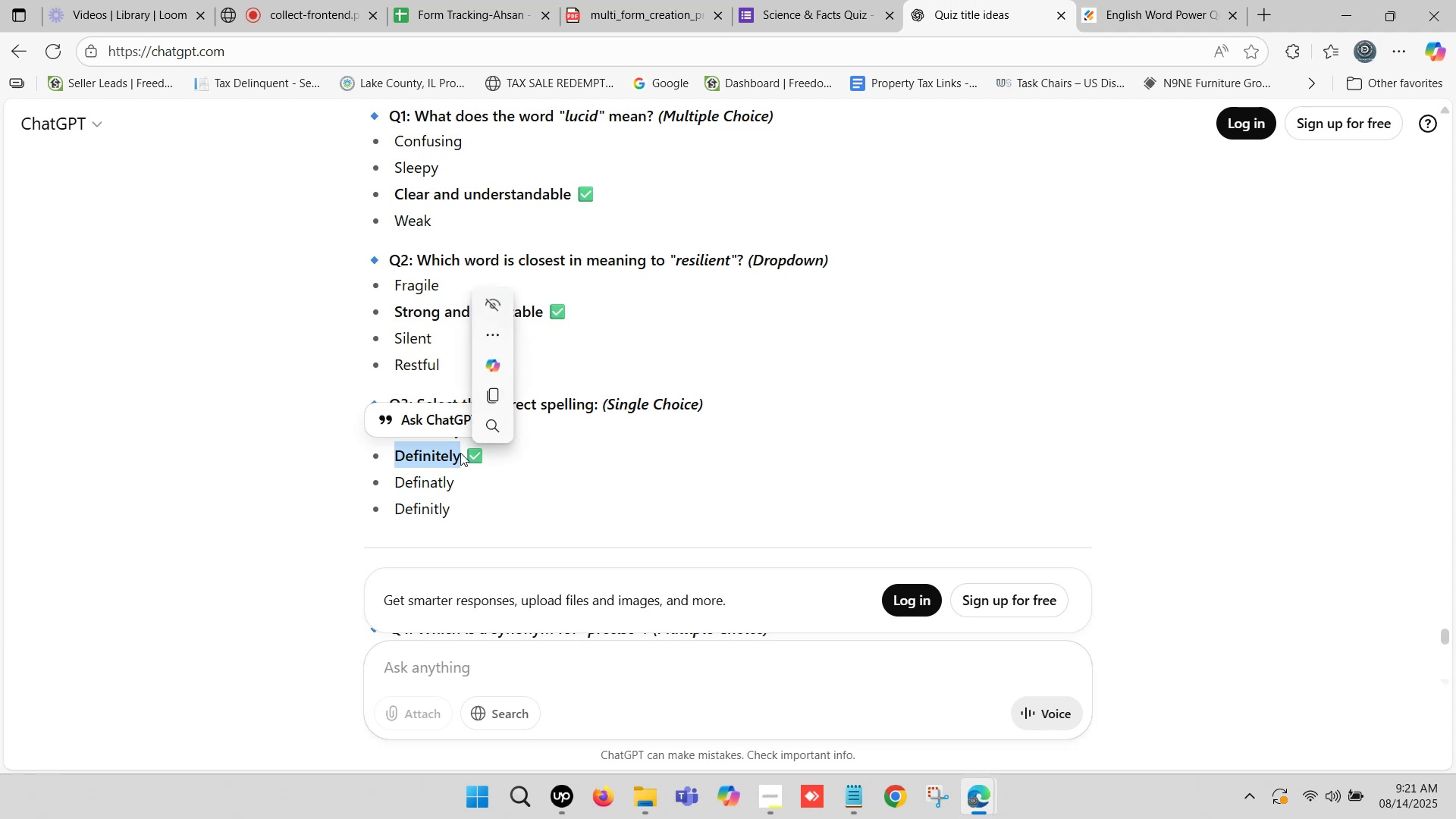 
key(Control+C)
 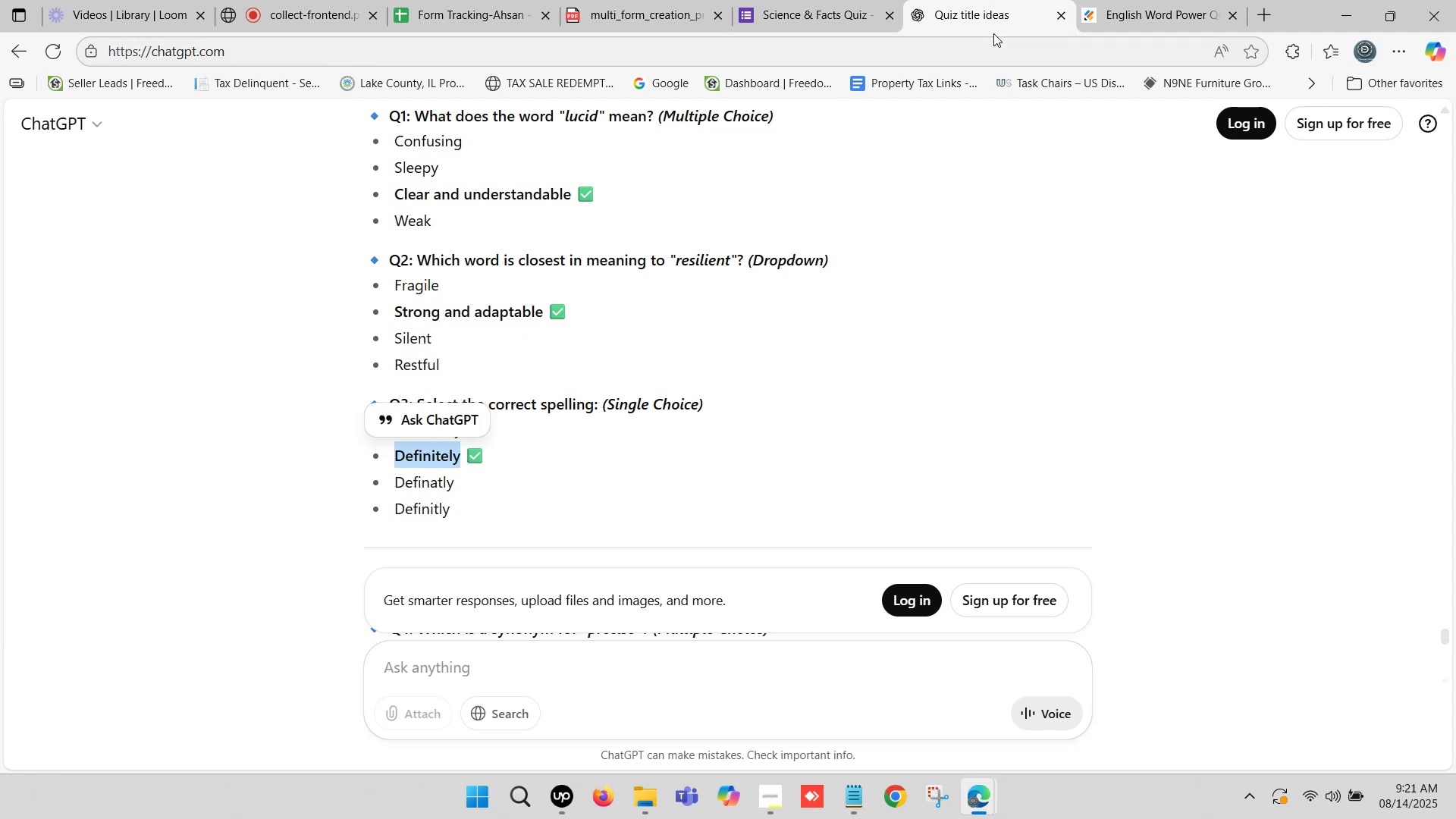 
left_click([1130, 0])
 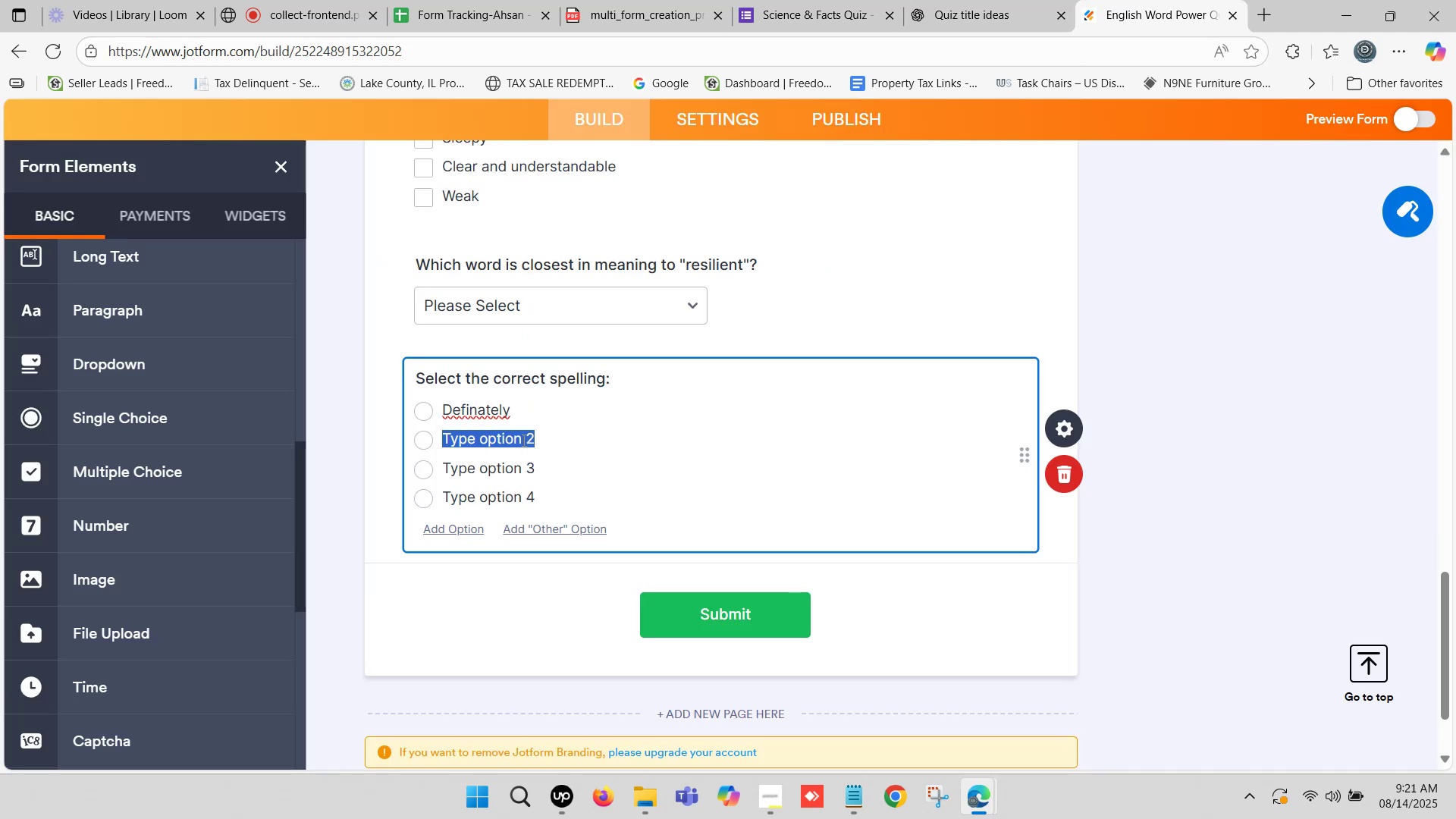 
key(Control+V)
 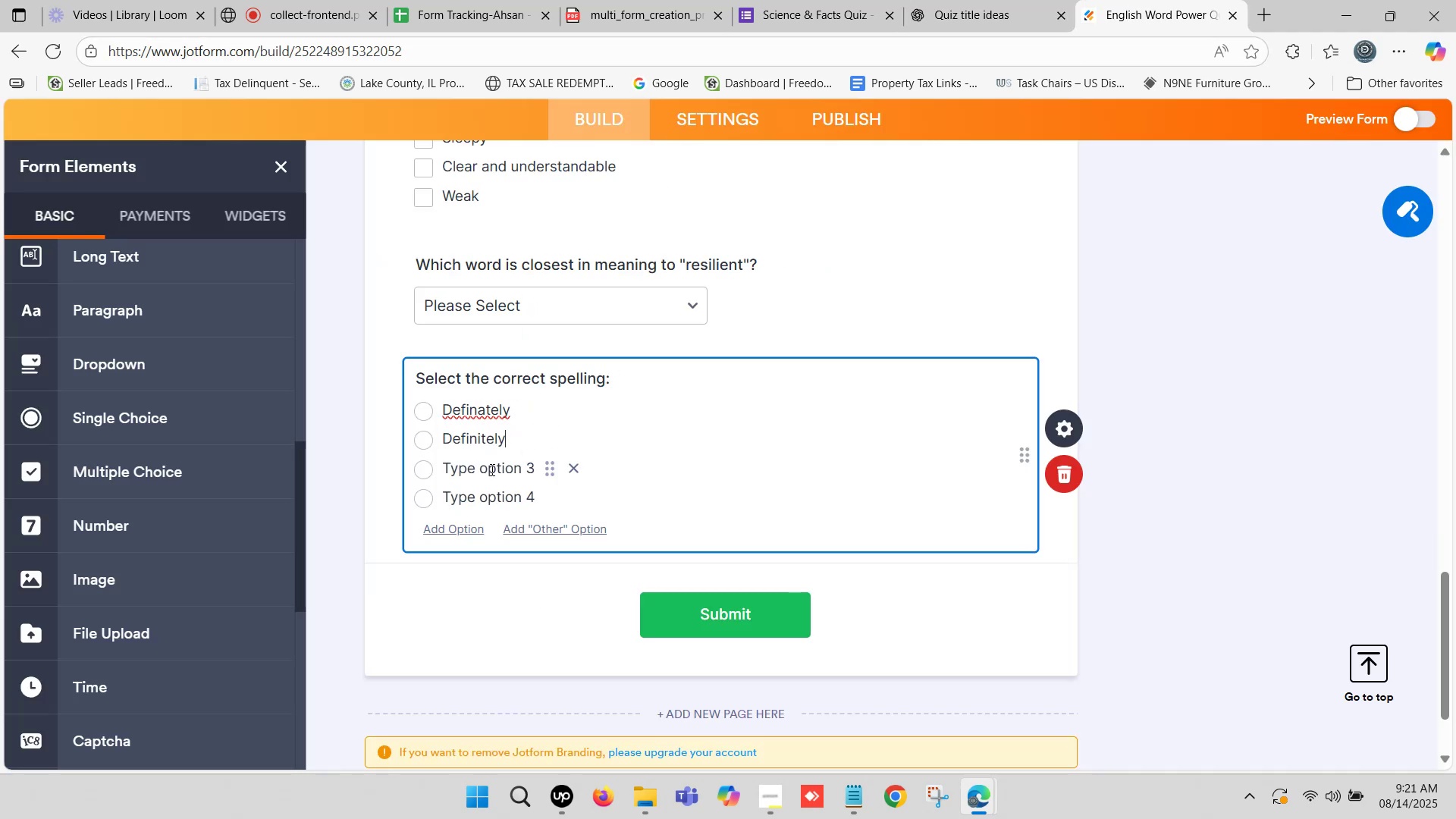 
left_click([491, 469])
 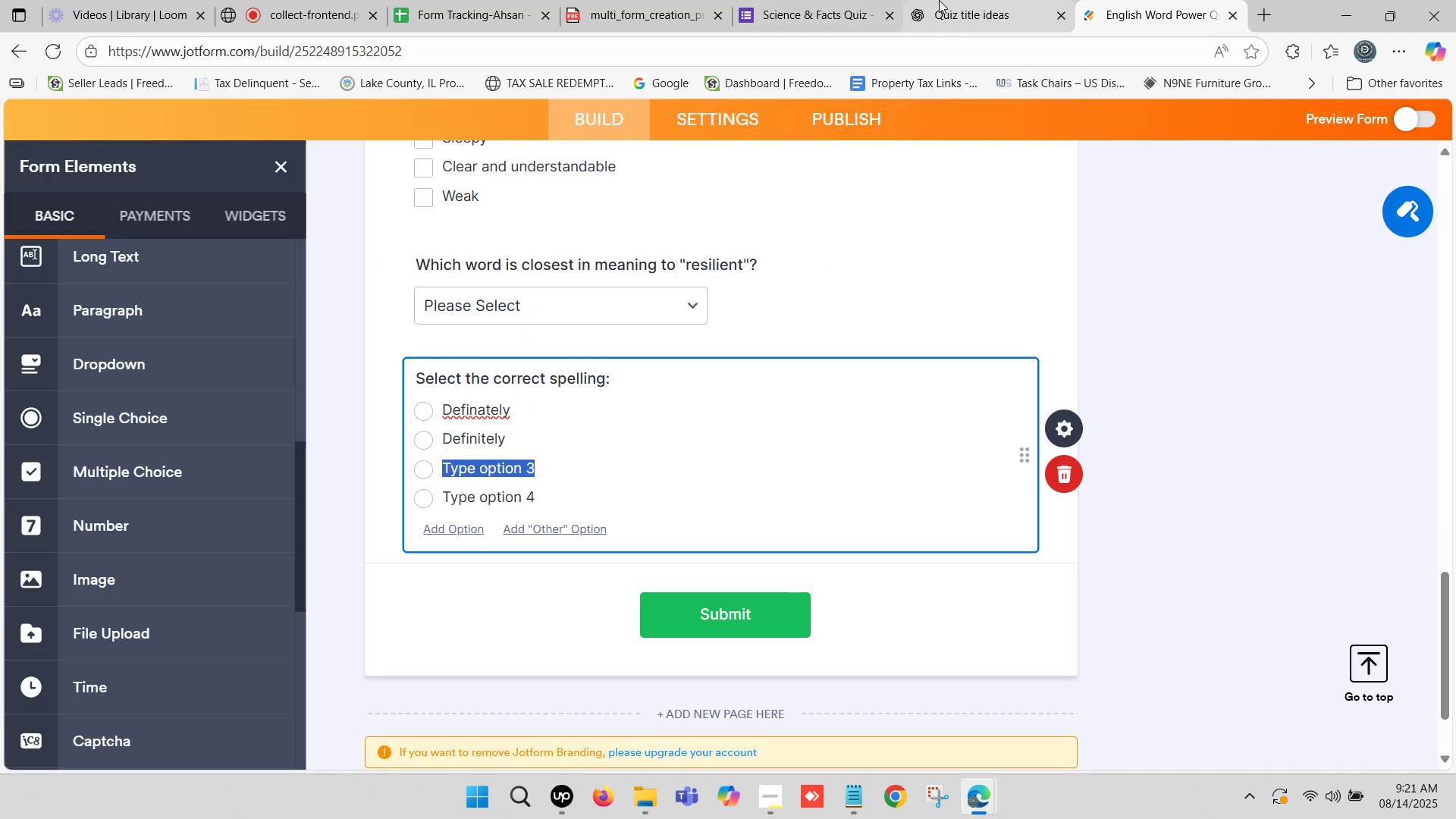 
left_click([953, 0])
 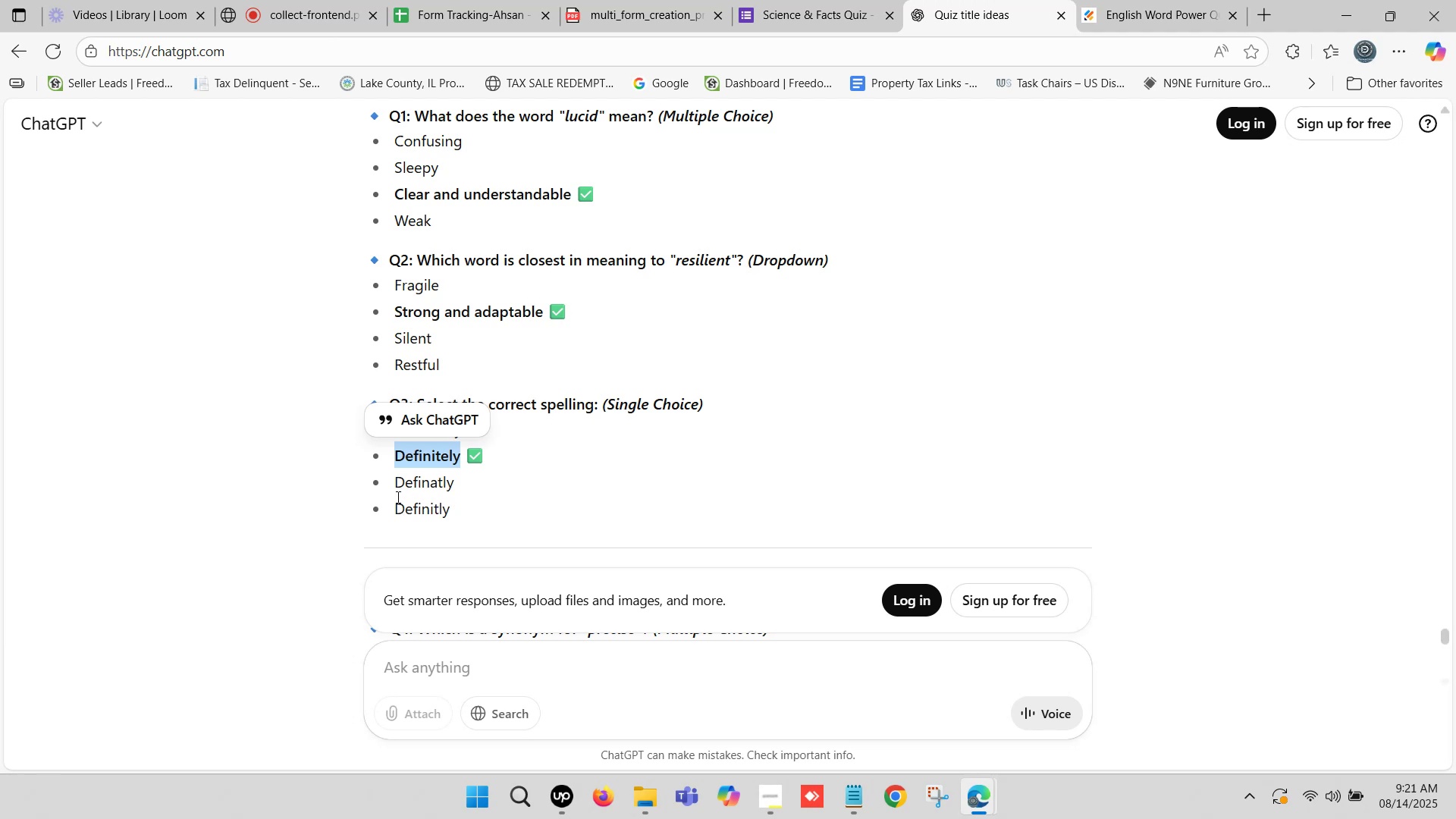 
left_click_drag(start_coordinate=[397, 484], to_coordinate=[455, 490])
 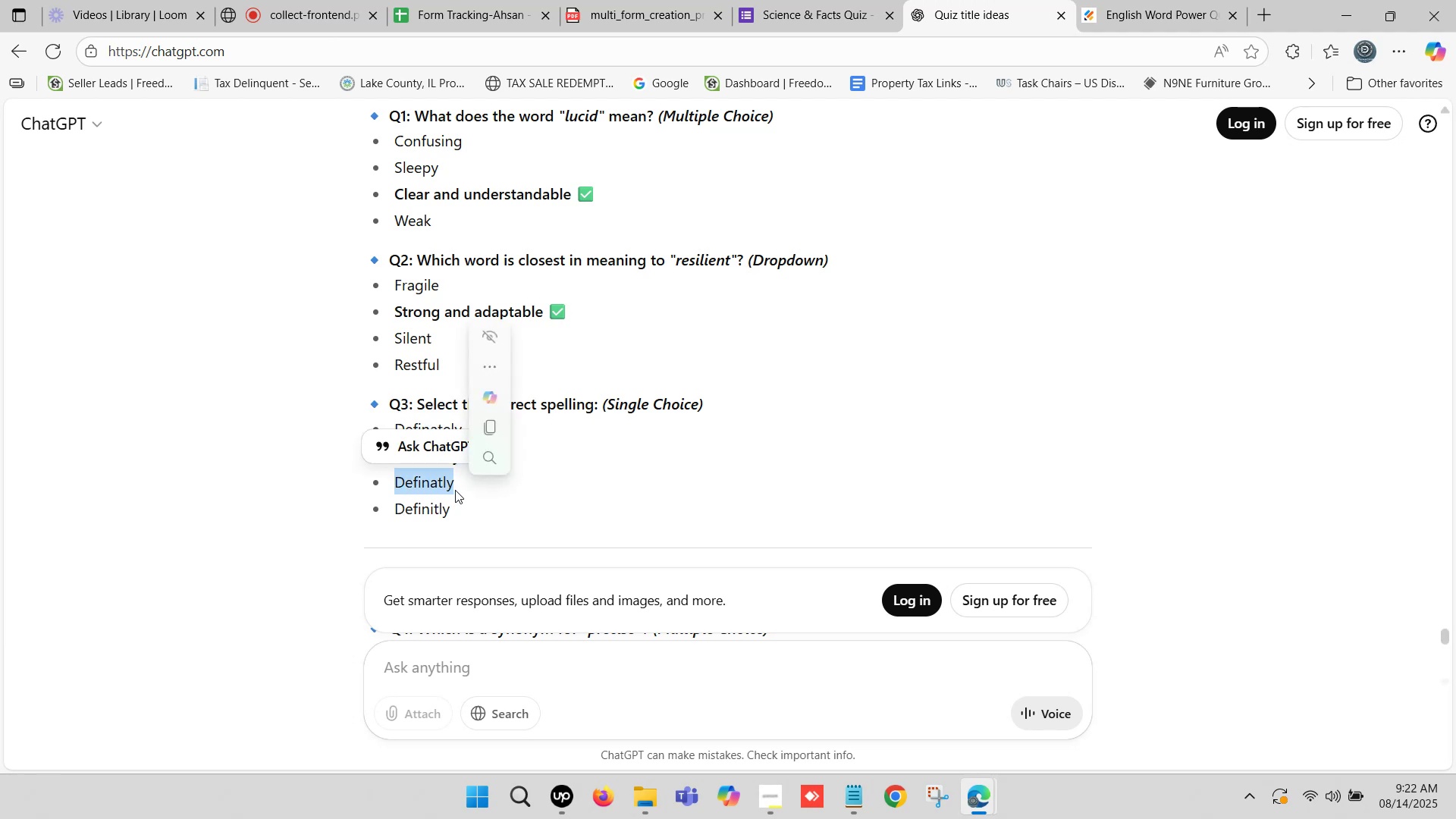 
key(Control+C)
 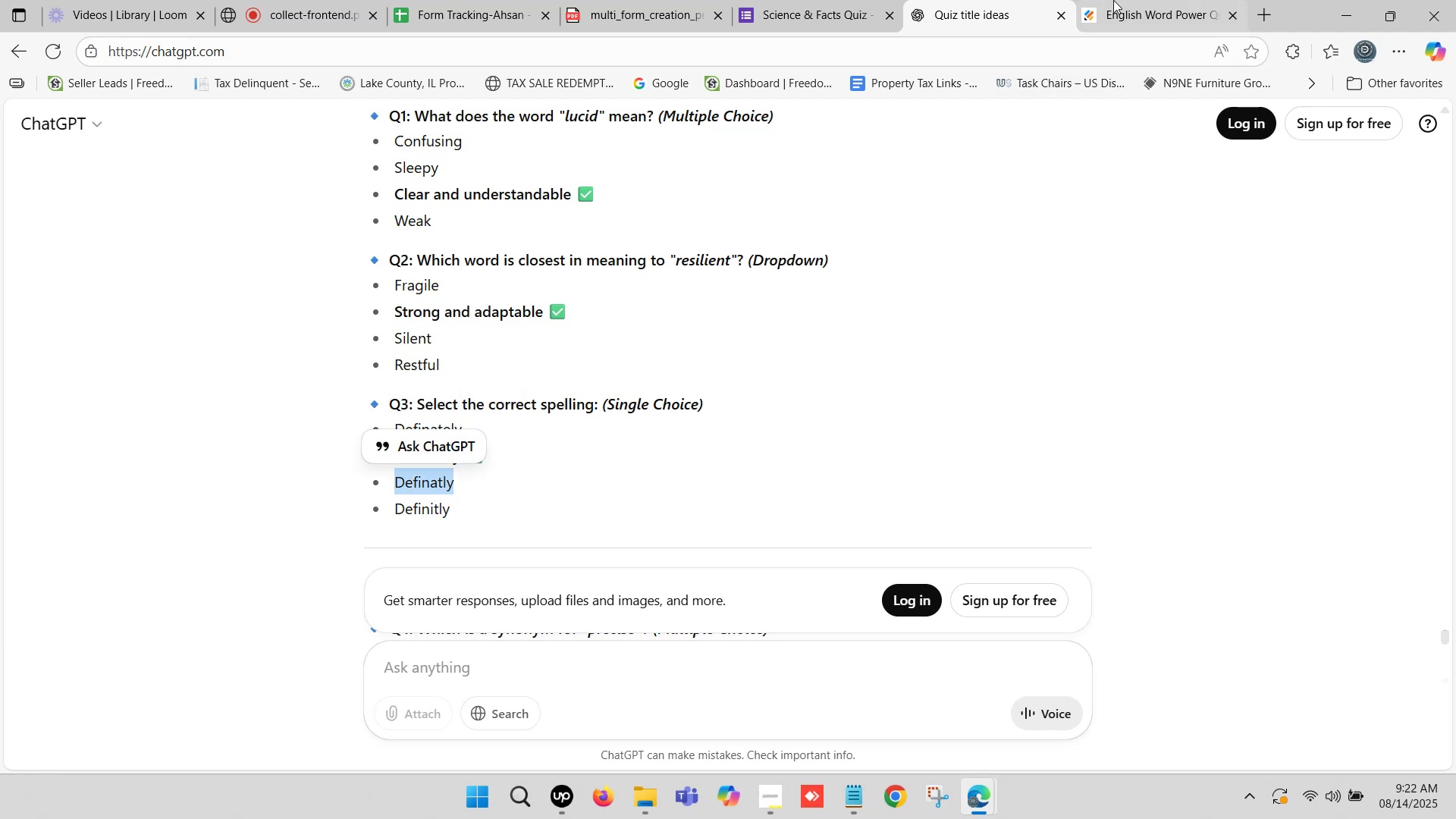 
left_click([1126, 0])
 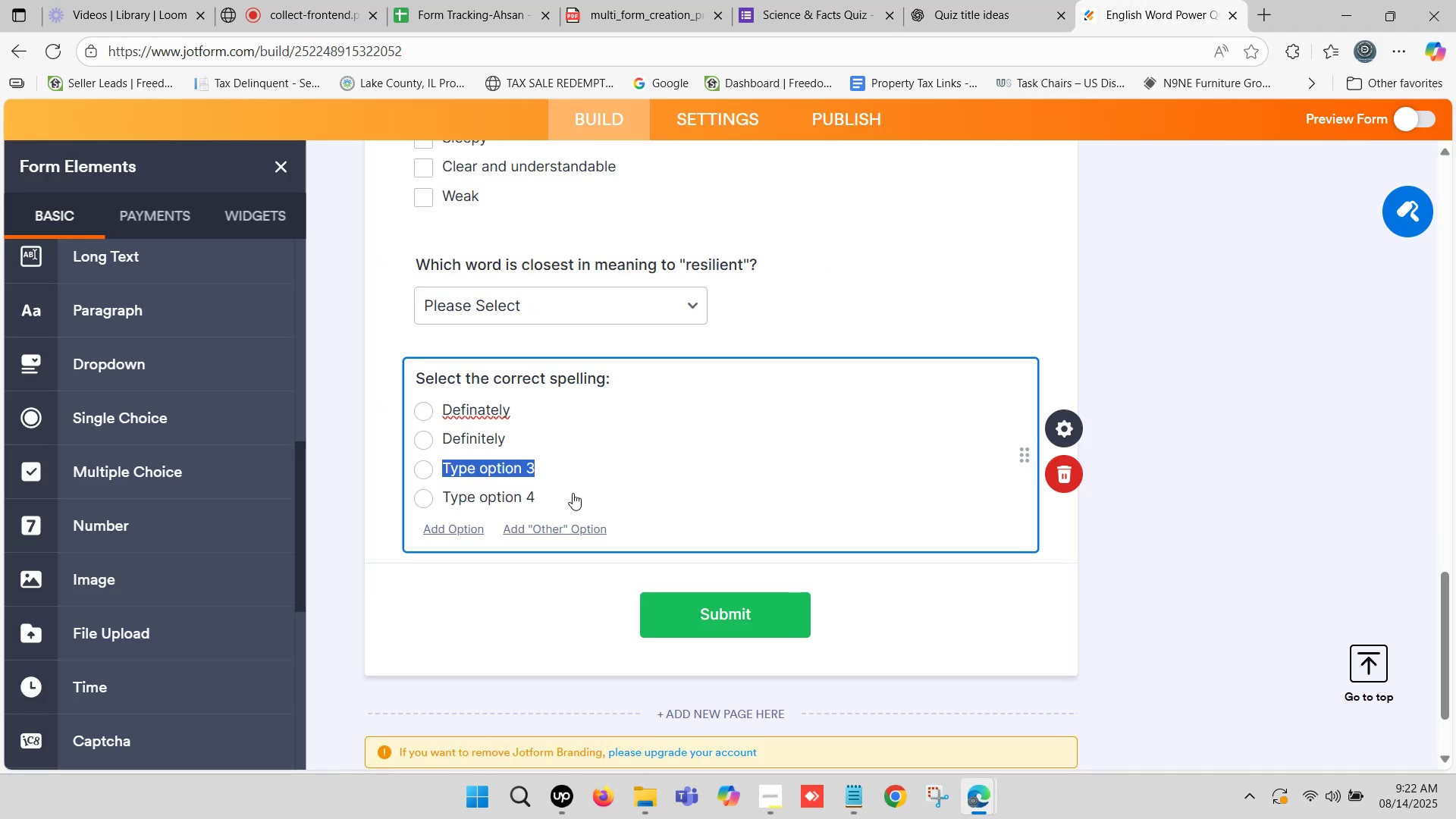 
key(Control+V)
 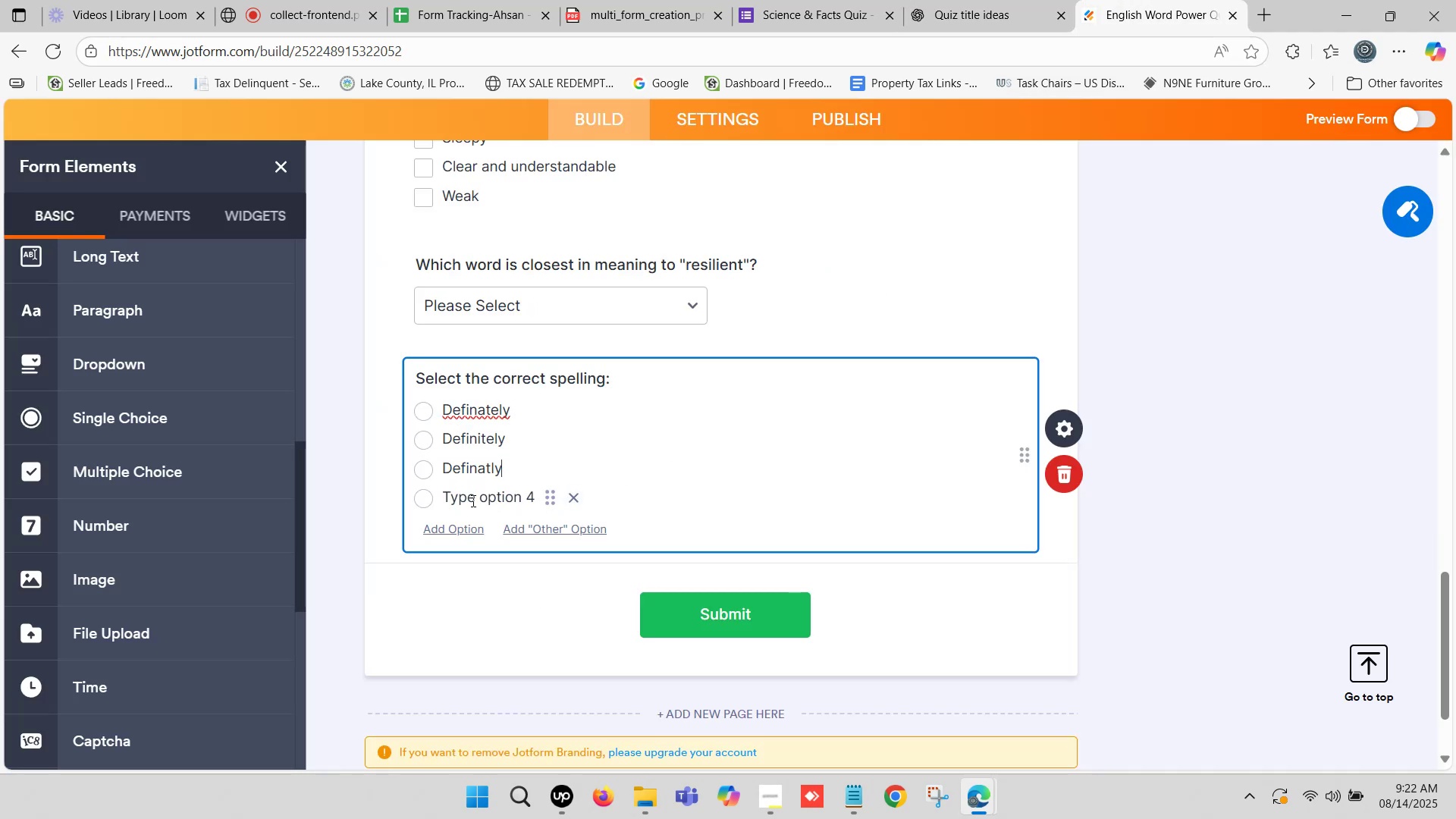 
left_click([472, 500])
 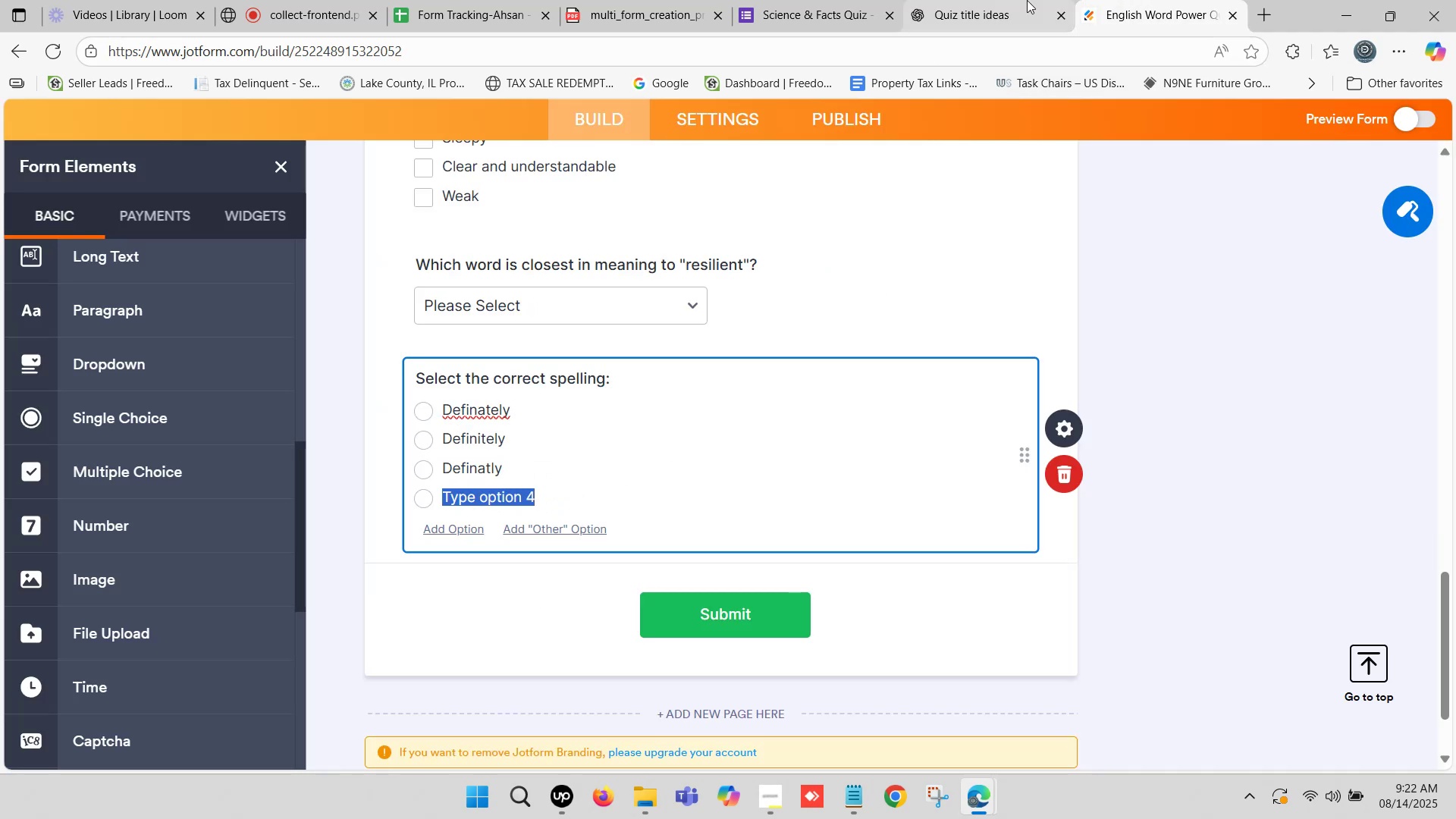 
left_click([1027, 0])
 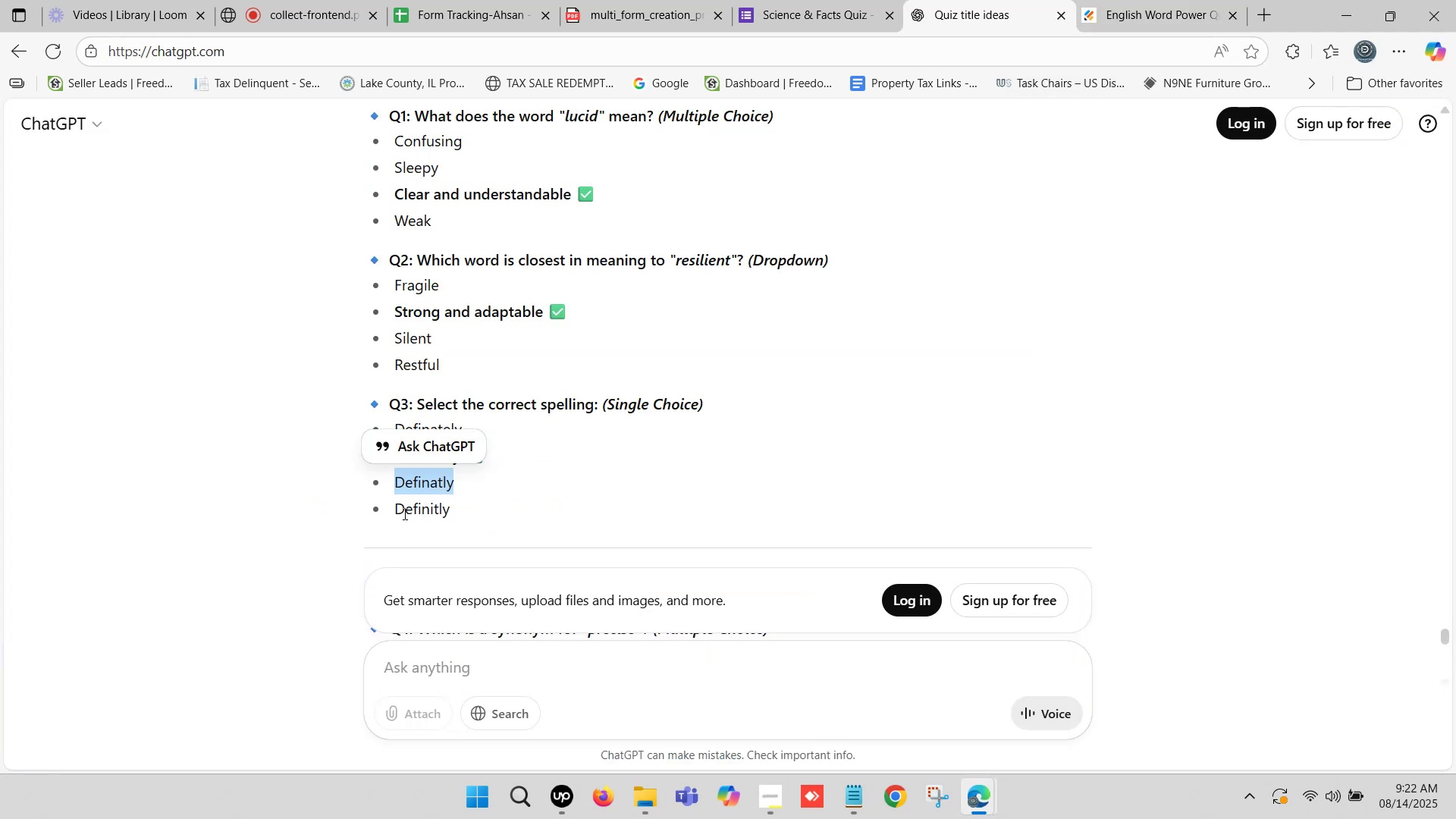 
left_click_drag(start_coordinate=[397, 509], to_coordinate=[449, 513])
 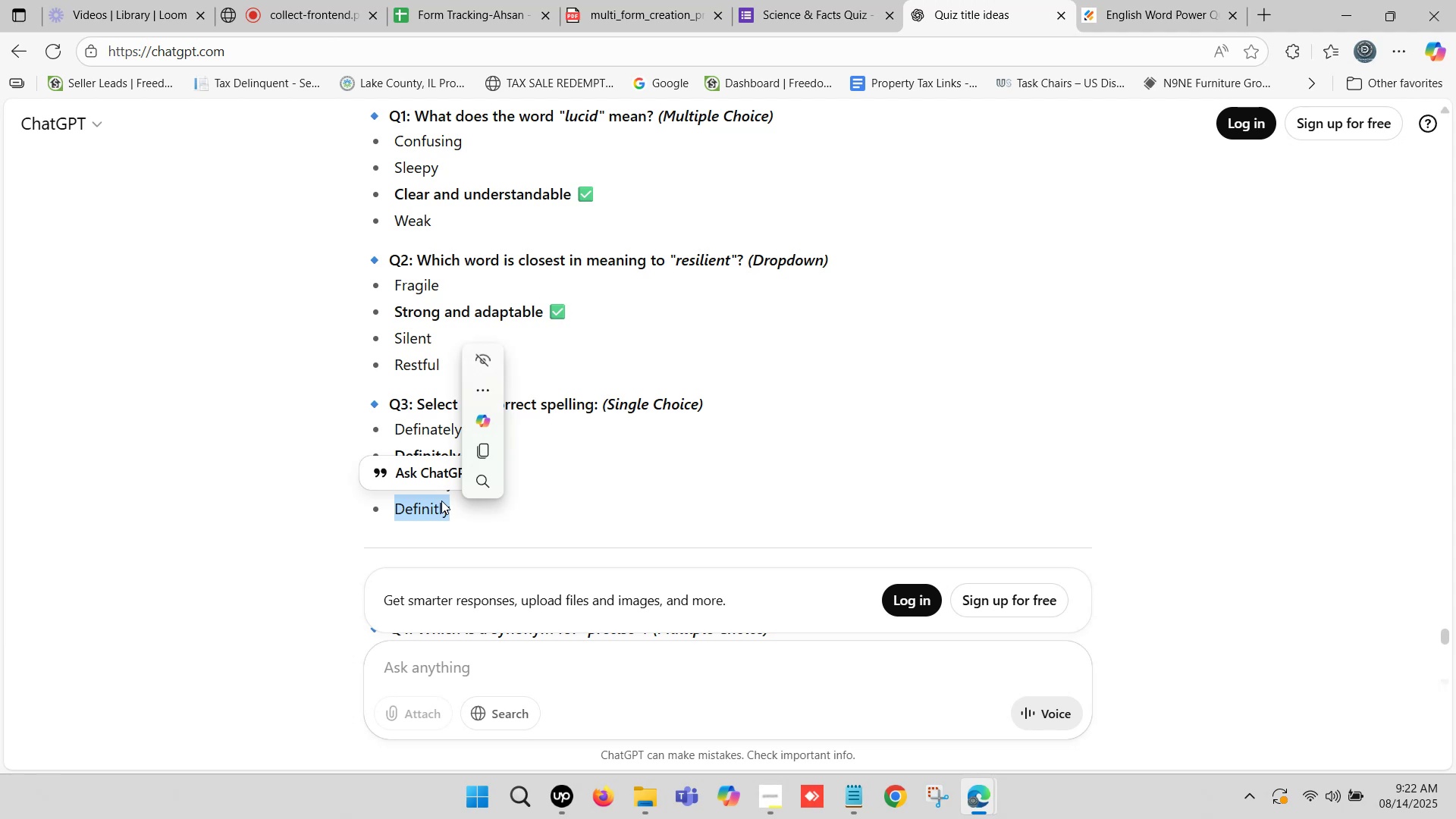 
key(Control+C)
 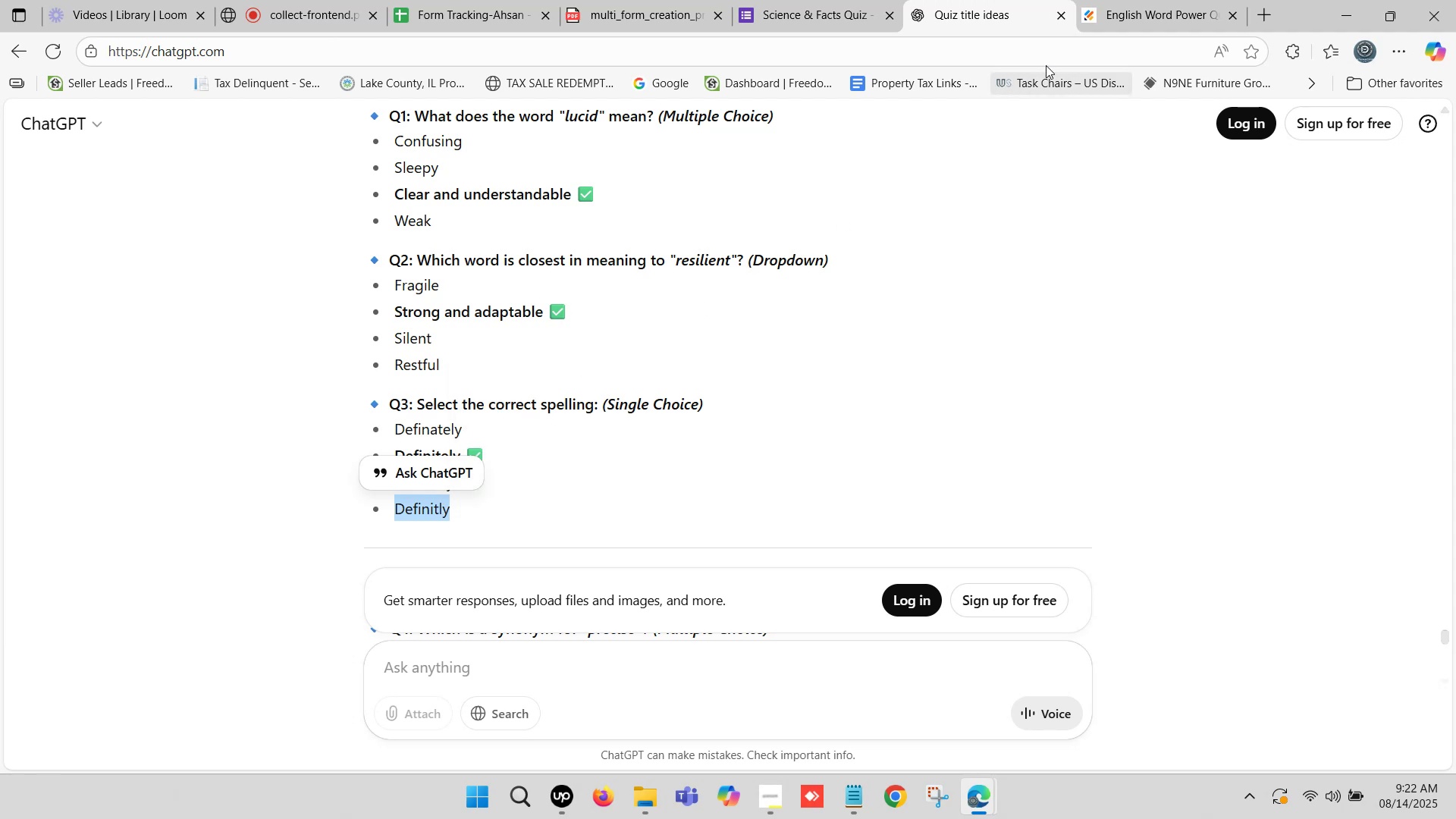 
wait(5.8)
 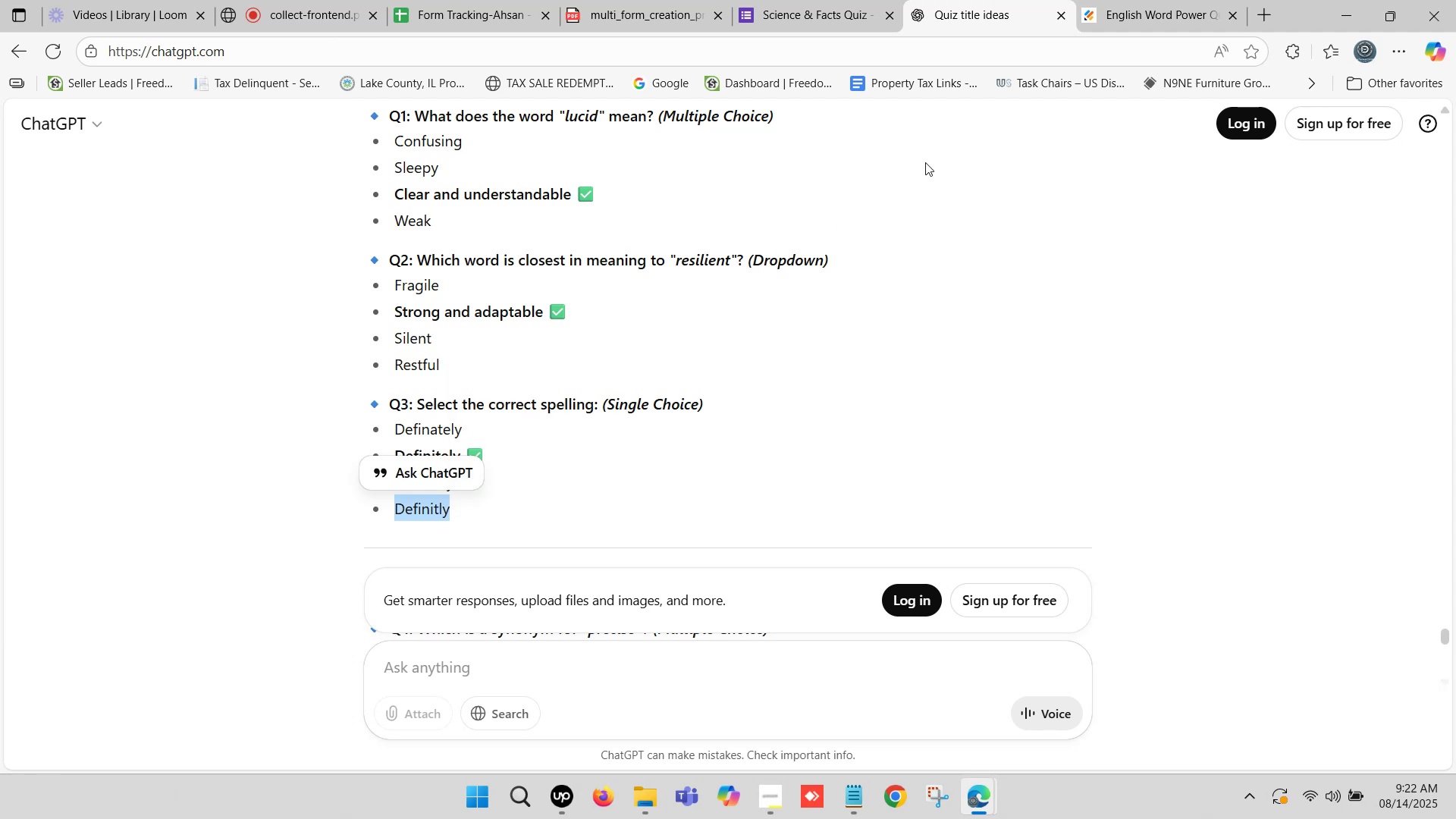 
left_click([1140, 3])
 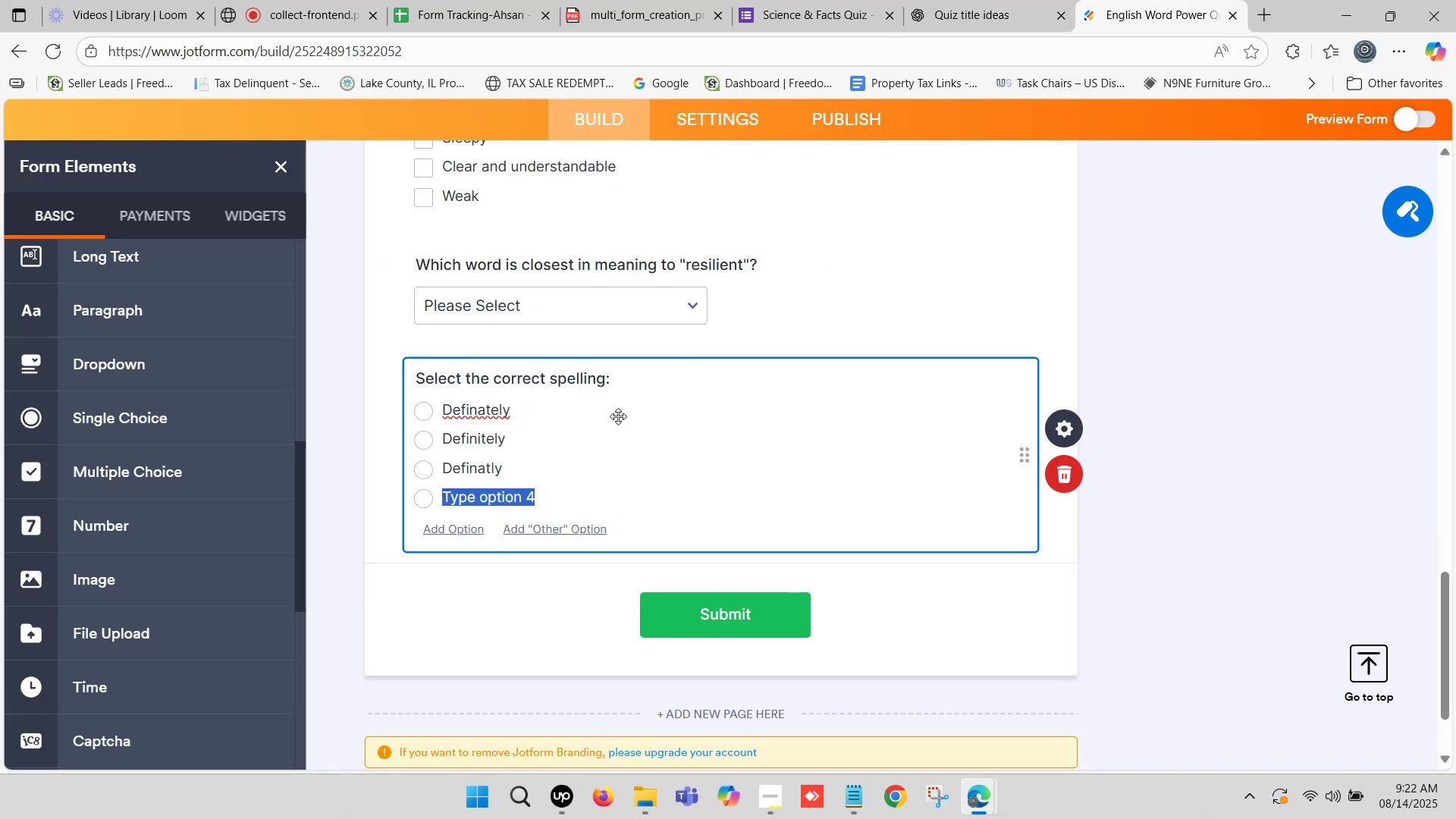 
key(Control+ControlLeft)
 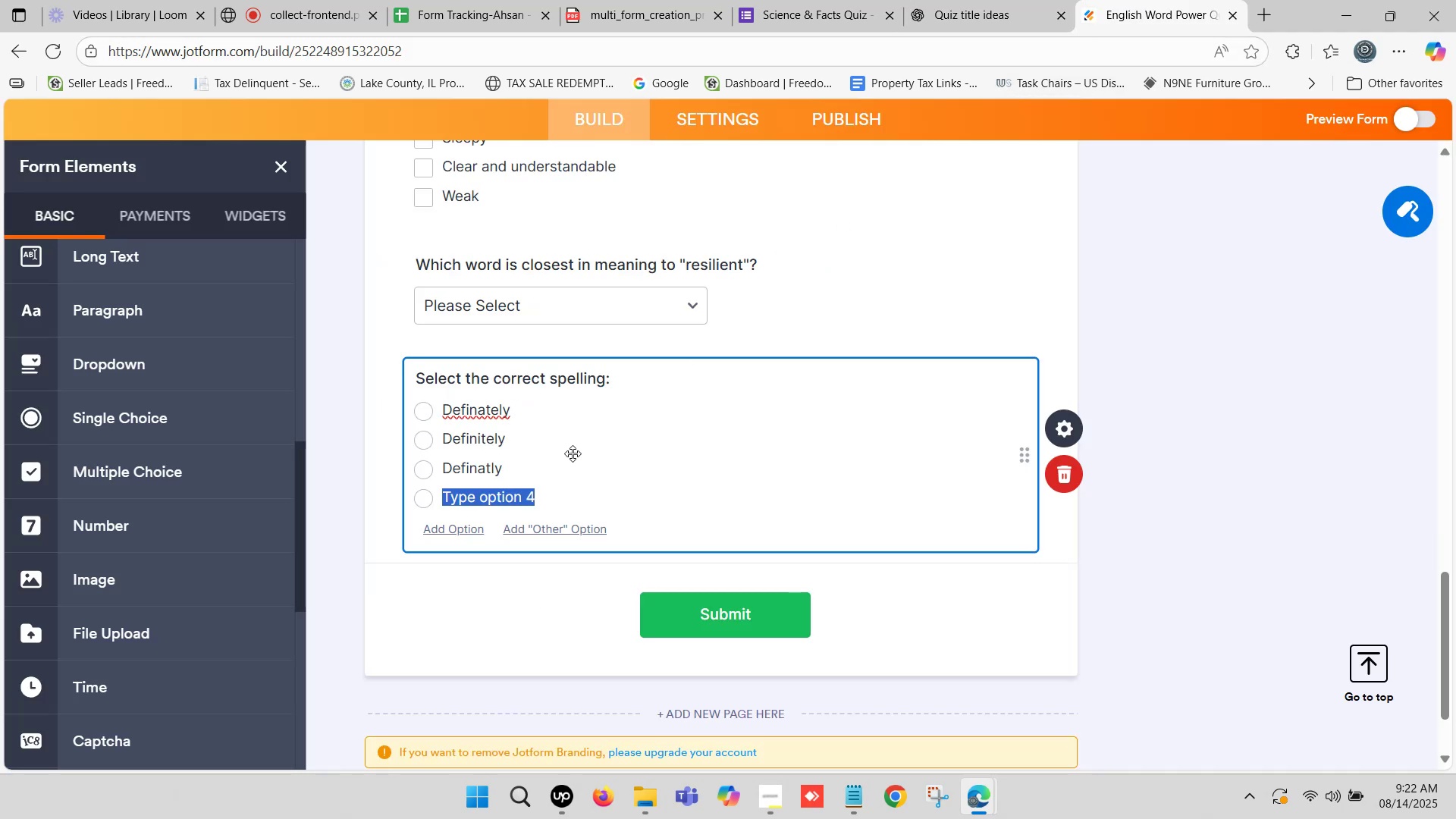 
key(Control+V)
 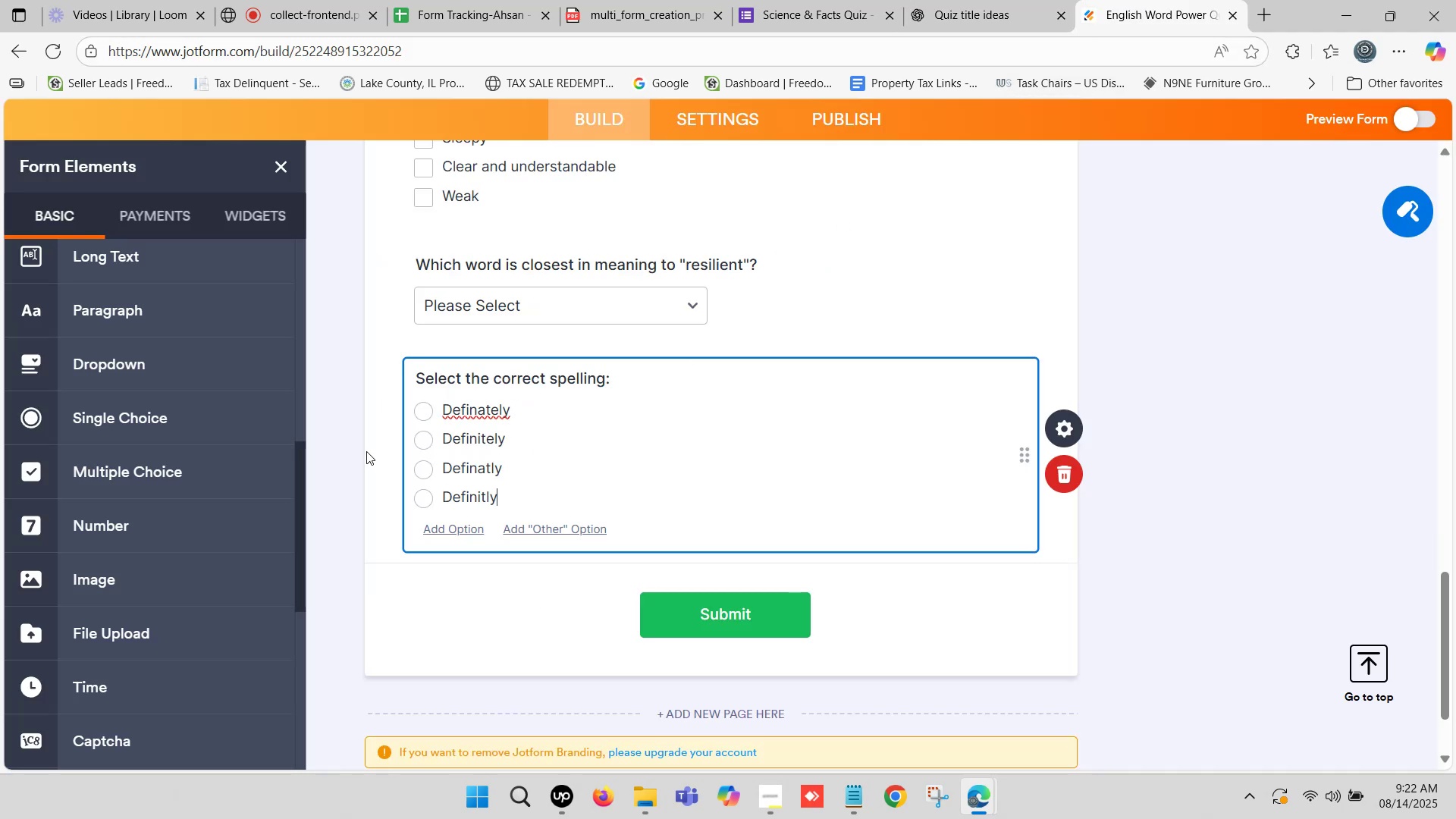 
left_click([370, 445])
 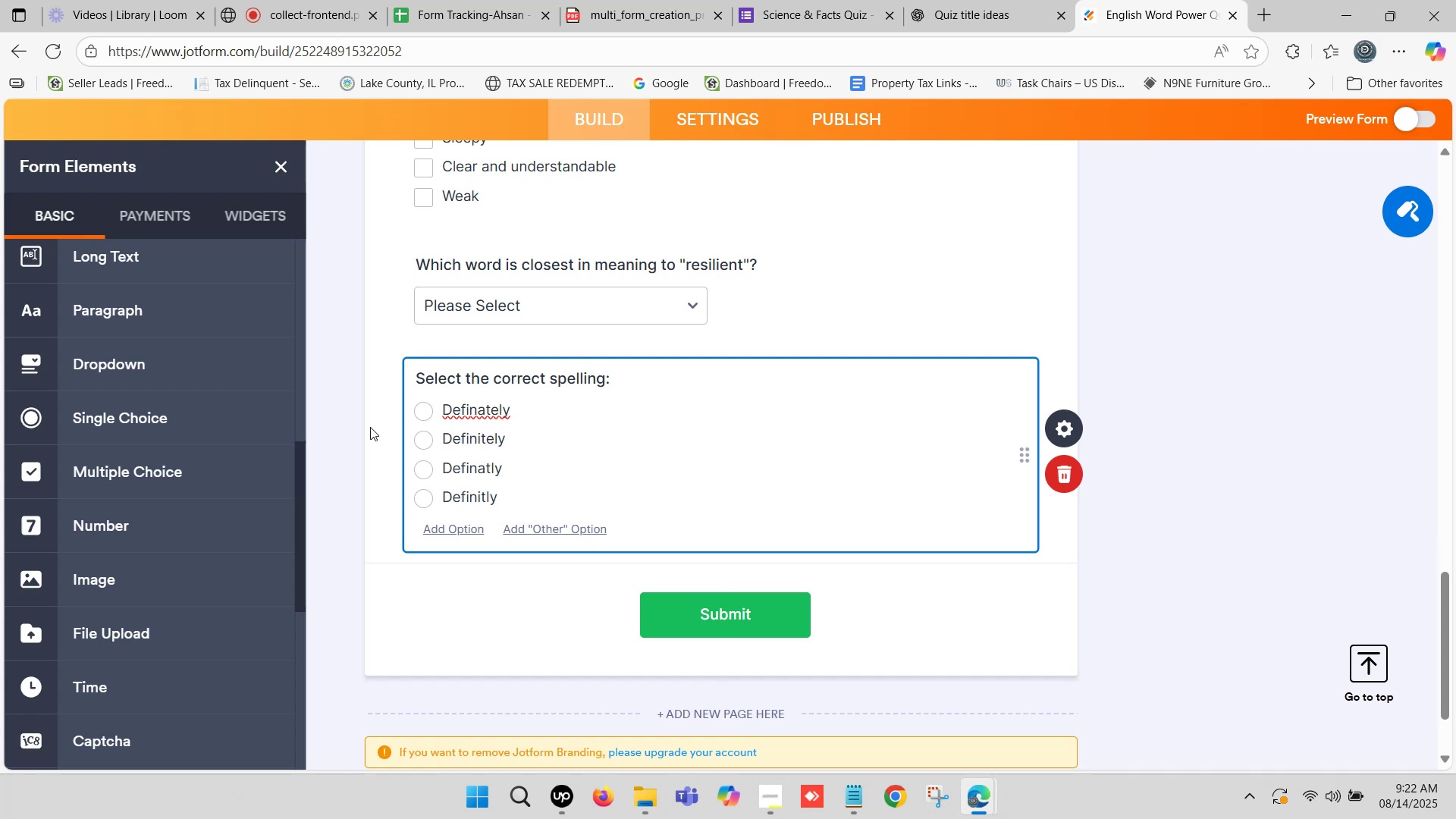 
wait(35.25)
 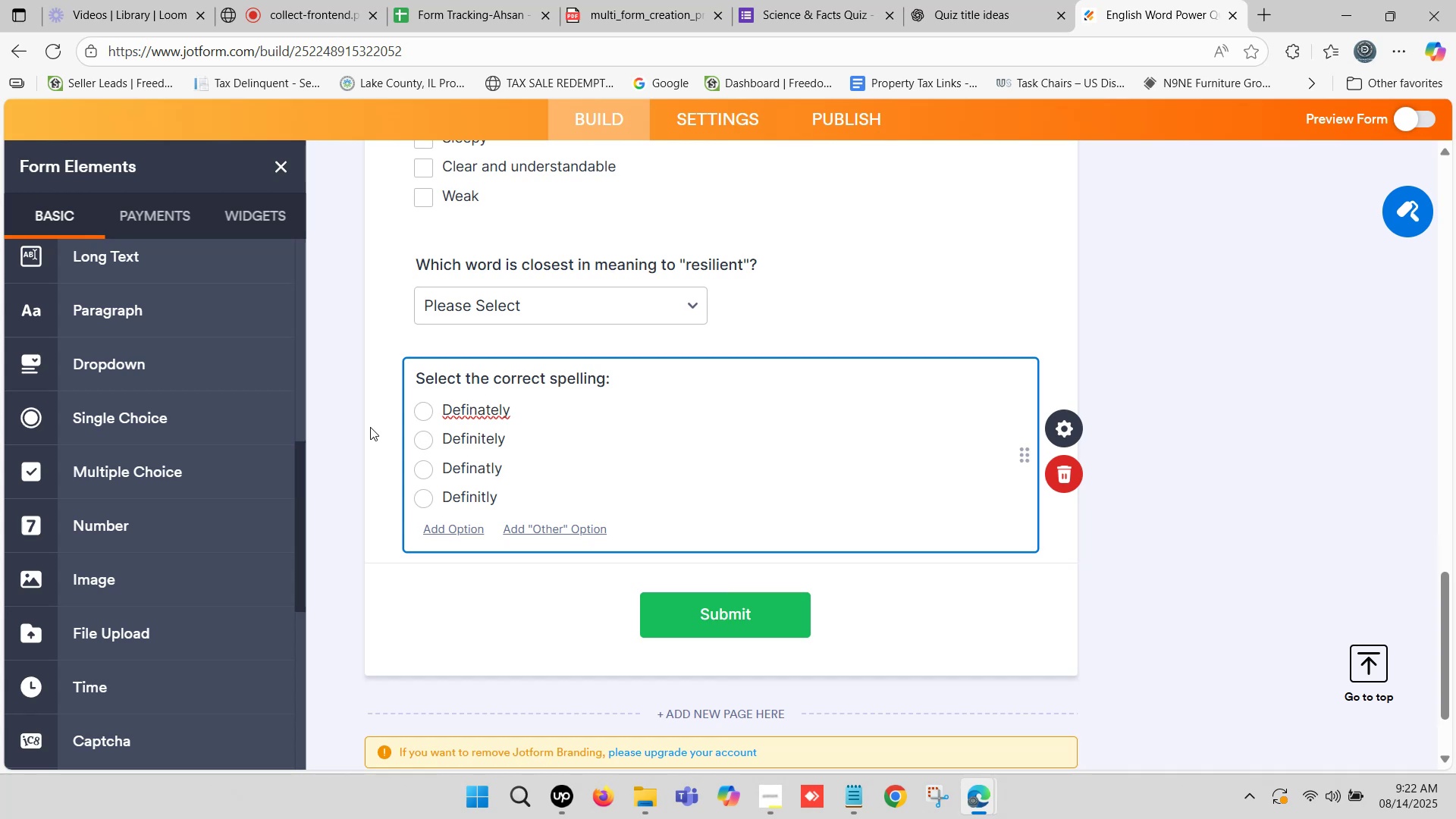 
left_click([1014, 0])
 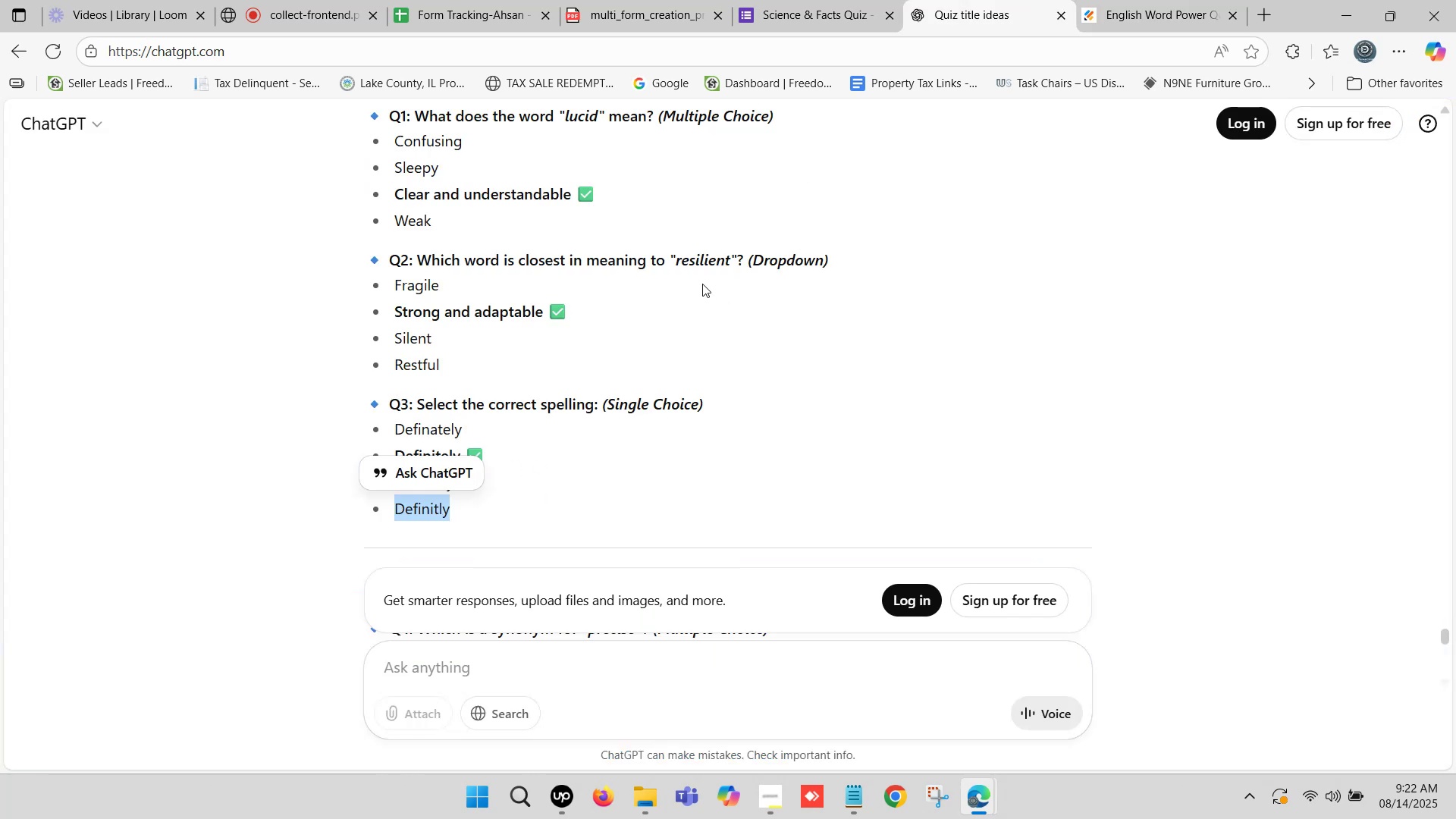 
scroll: coordinate [596, 337], scroll_direction: down, amount: 1.0
 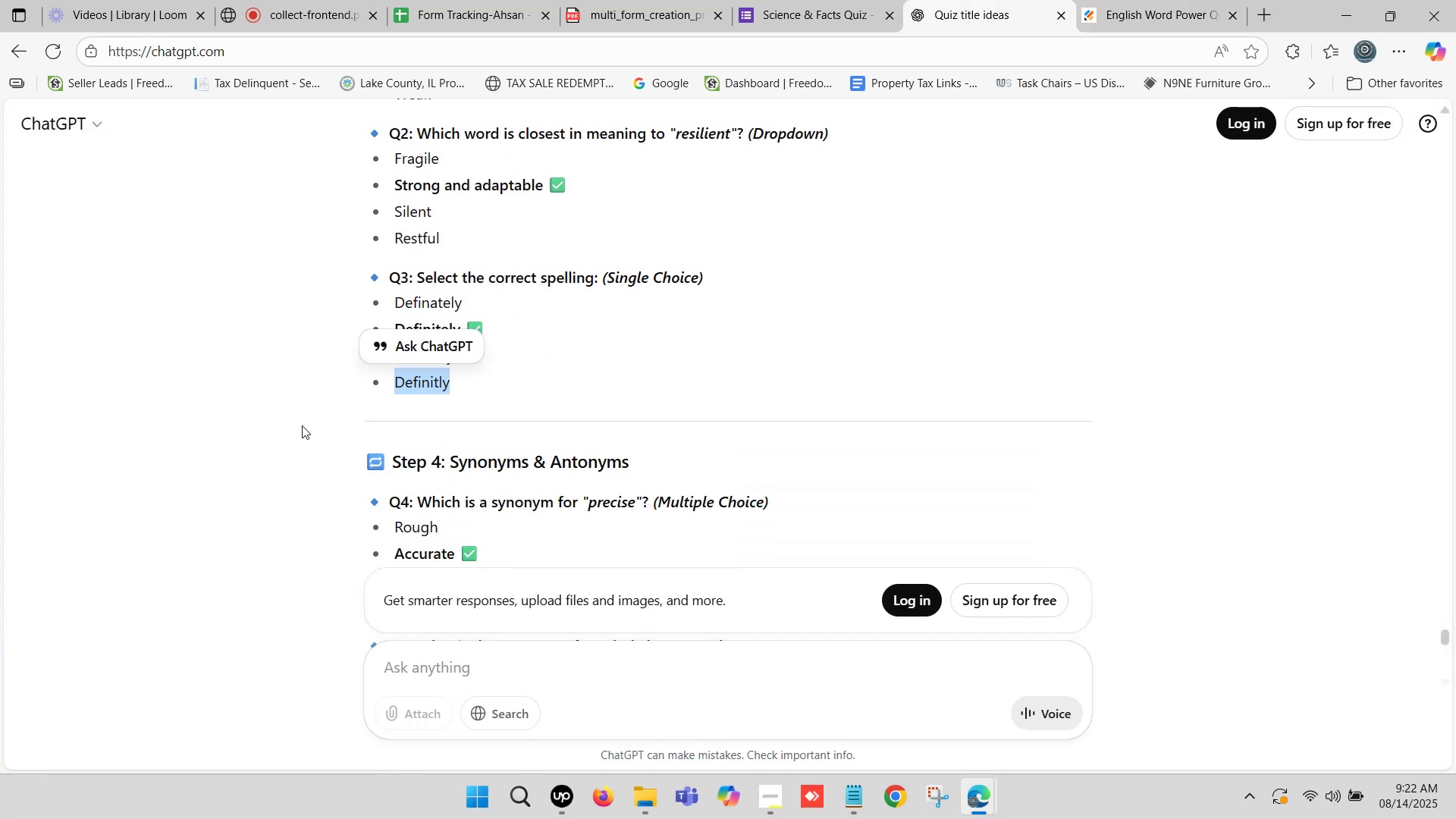 
left_click([268, 429])
 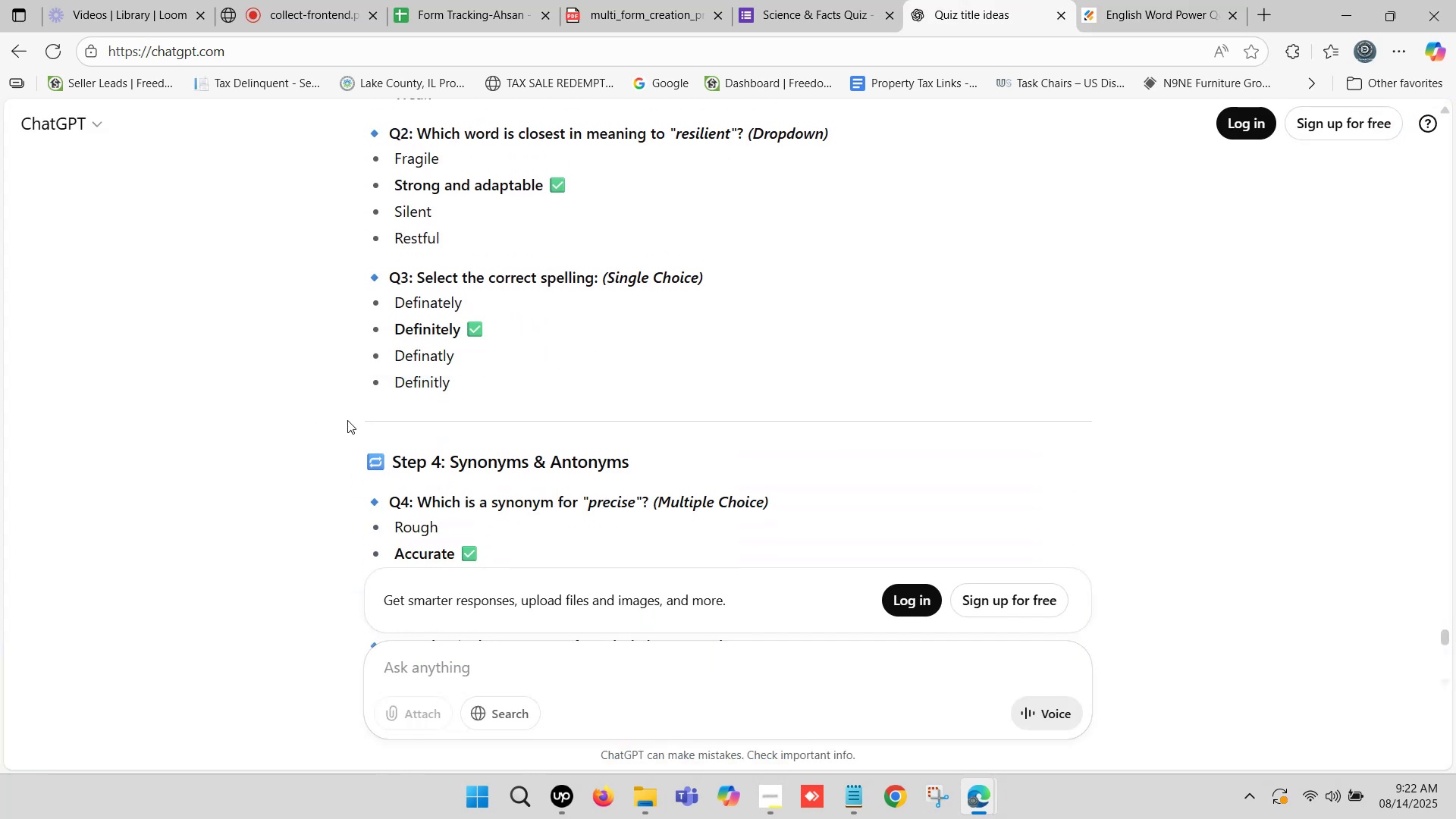 
scroll: coordinate [386, 406], scroll_direction: down, amount: 1.0
 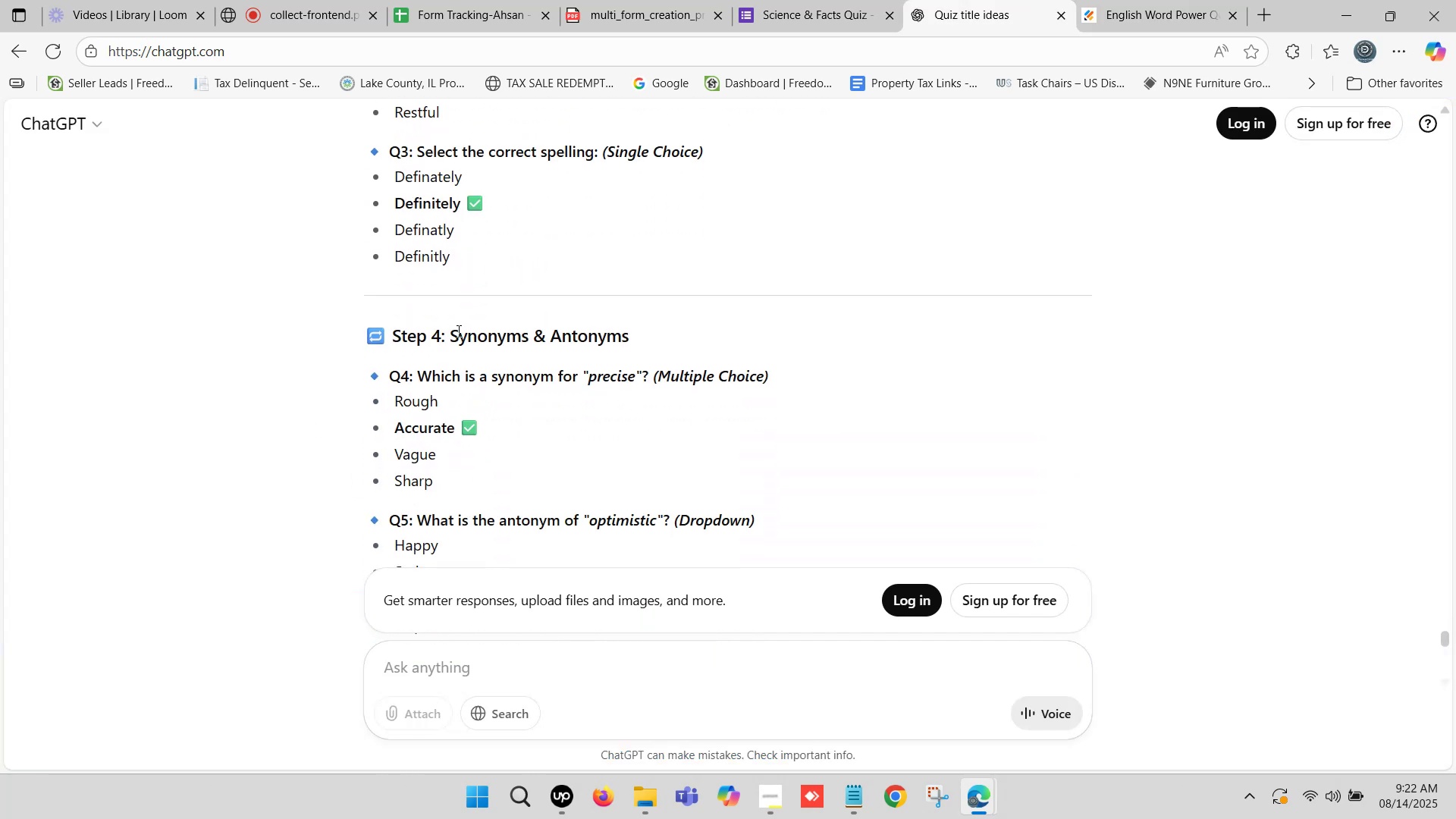 
left_click_drag(start_coordinate=[450, 325], to_coordinate=[629, 336])
 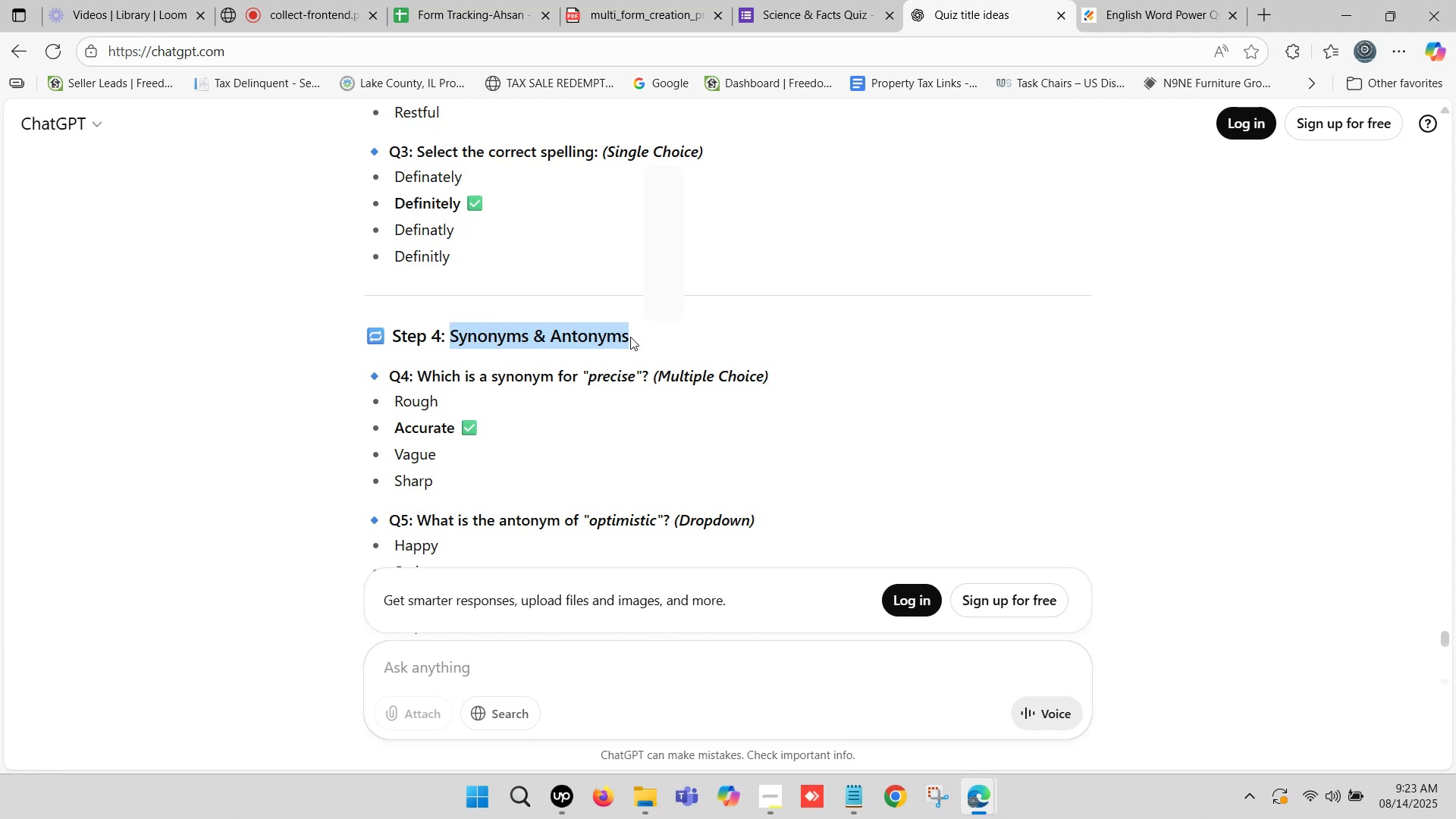 
key(Control+ControlLeft)
 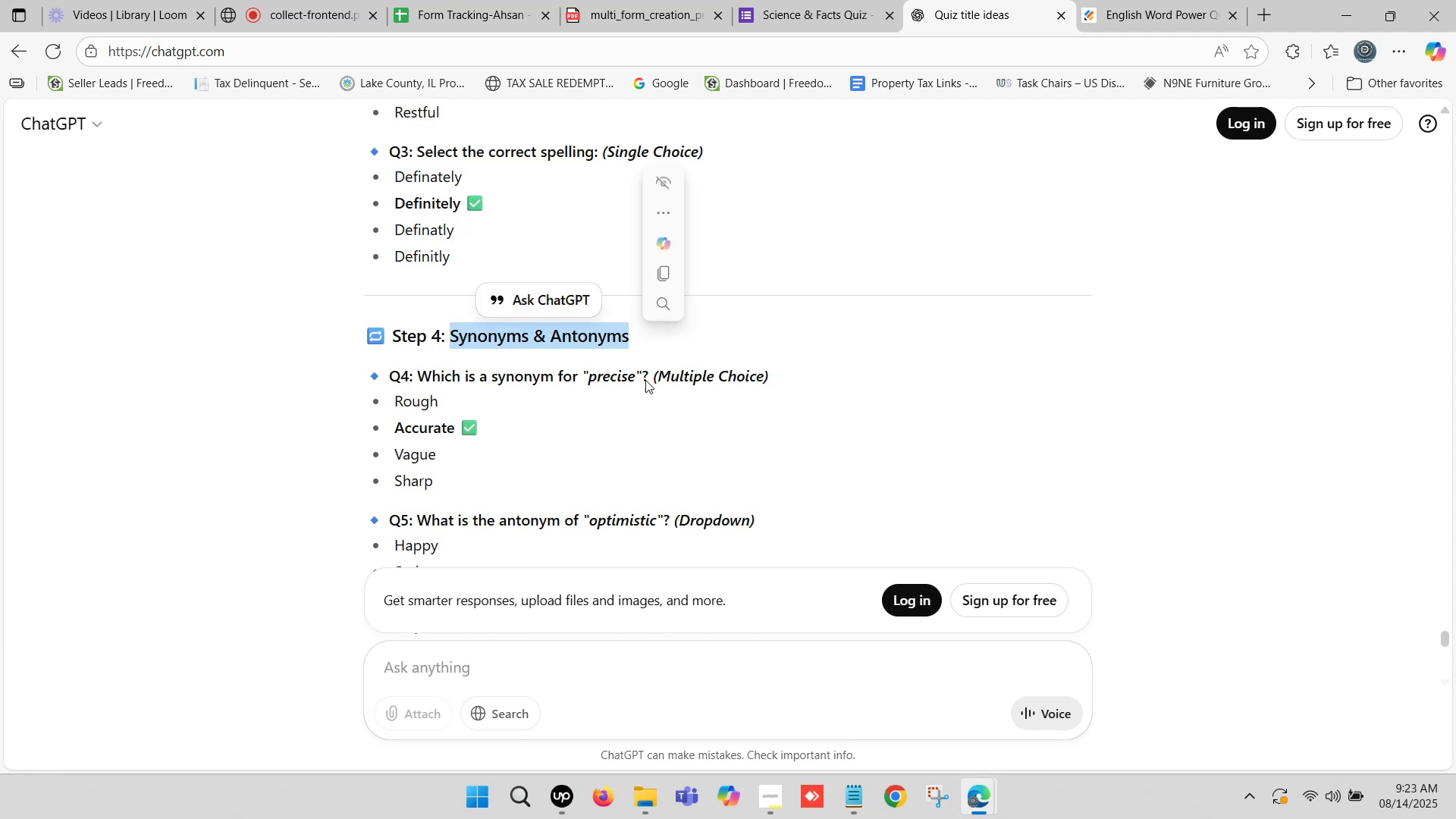 
key(Control+C)
 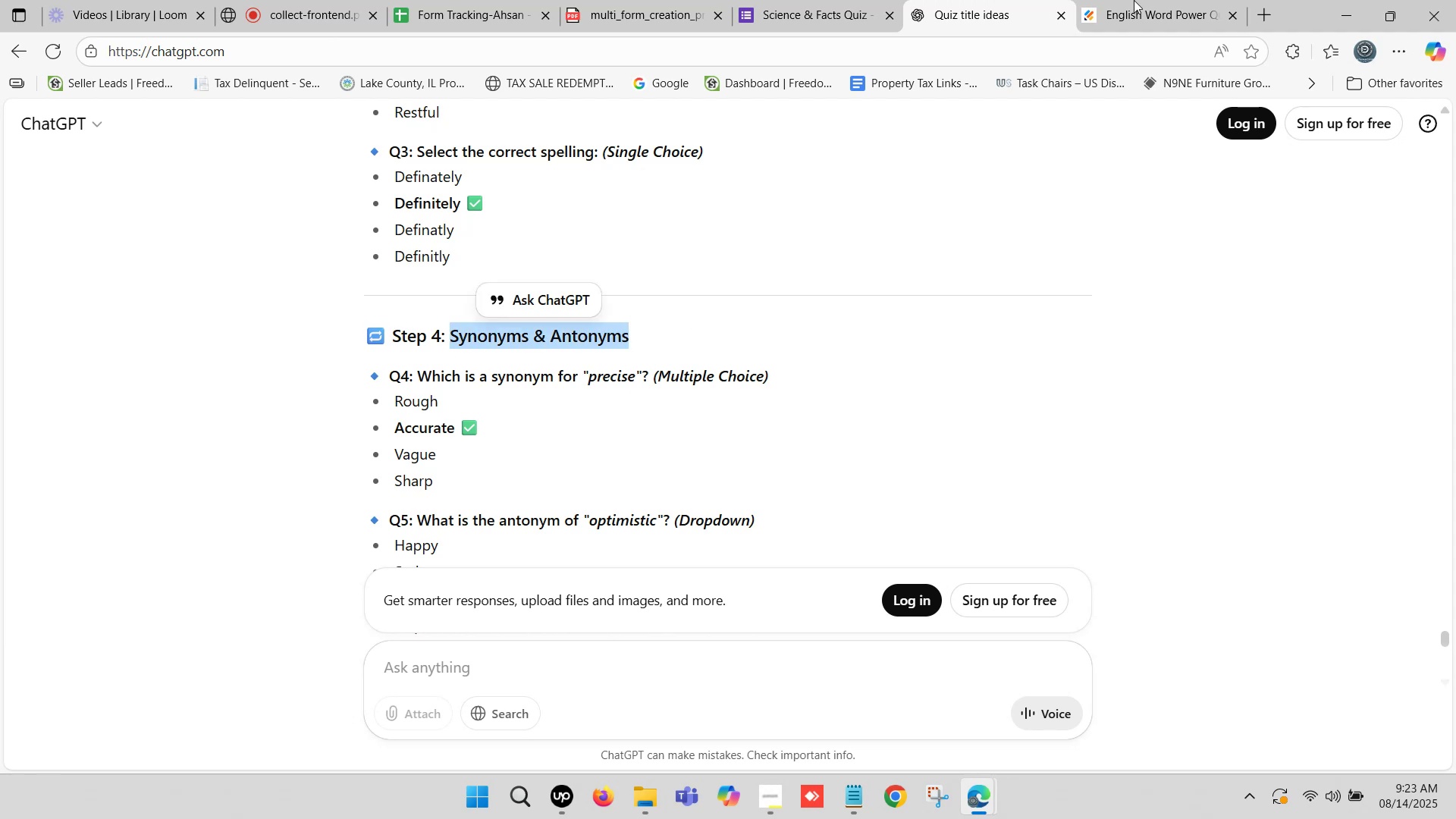 
left_click([1172, 0])
 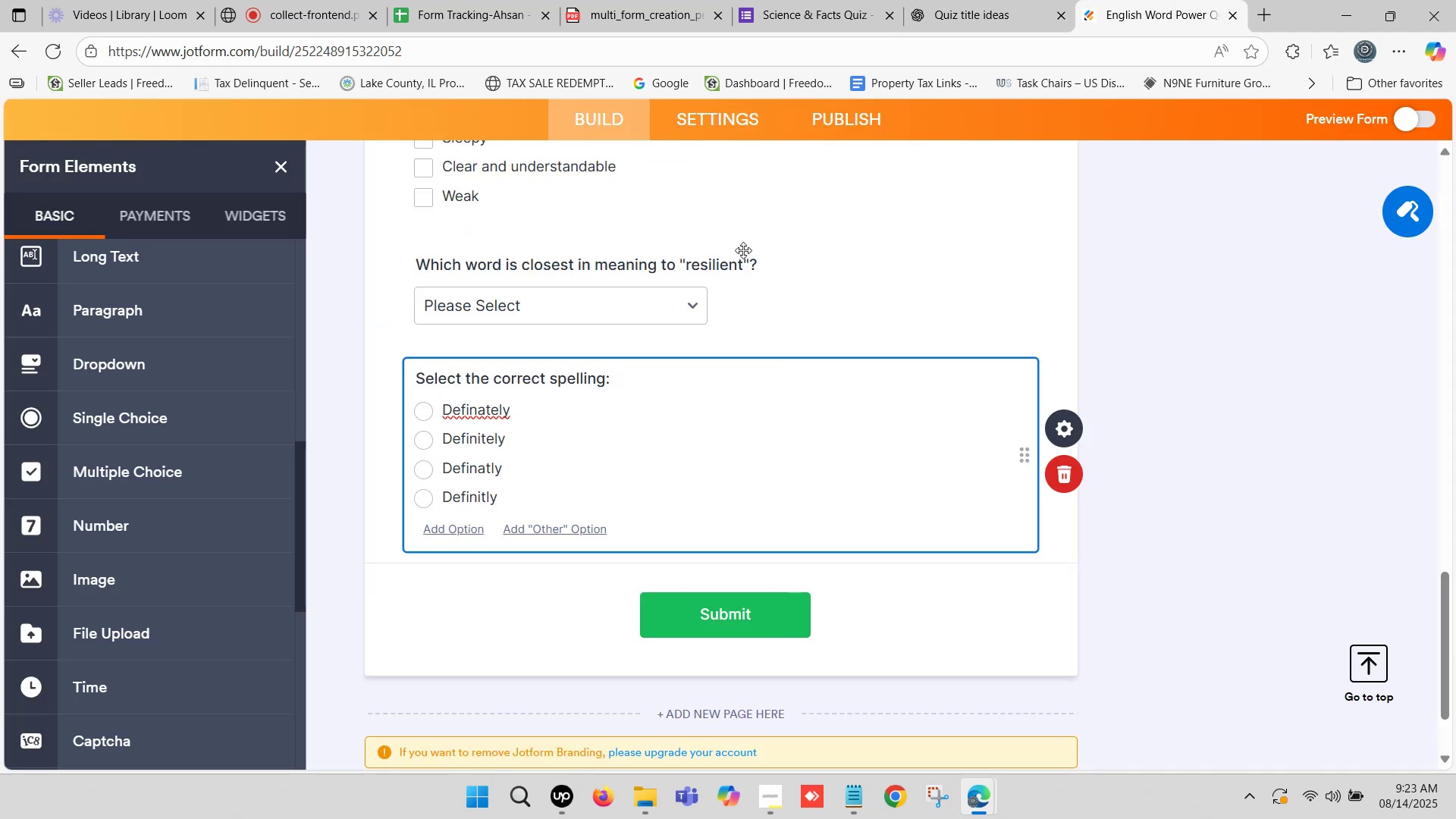 
scroll: coordinate [714, 281], scroll_direction: down, amount: 1.0
 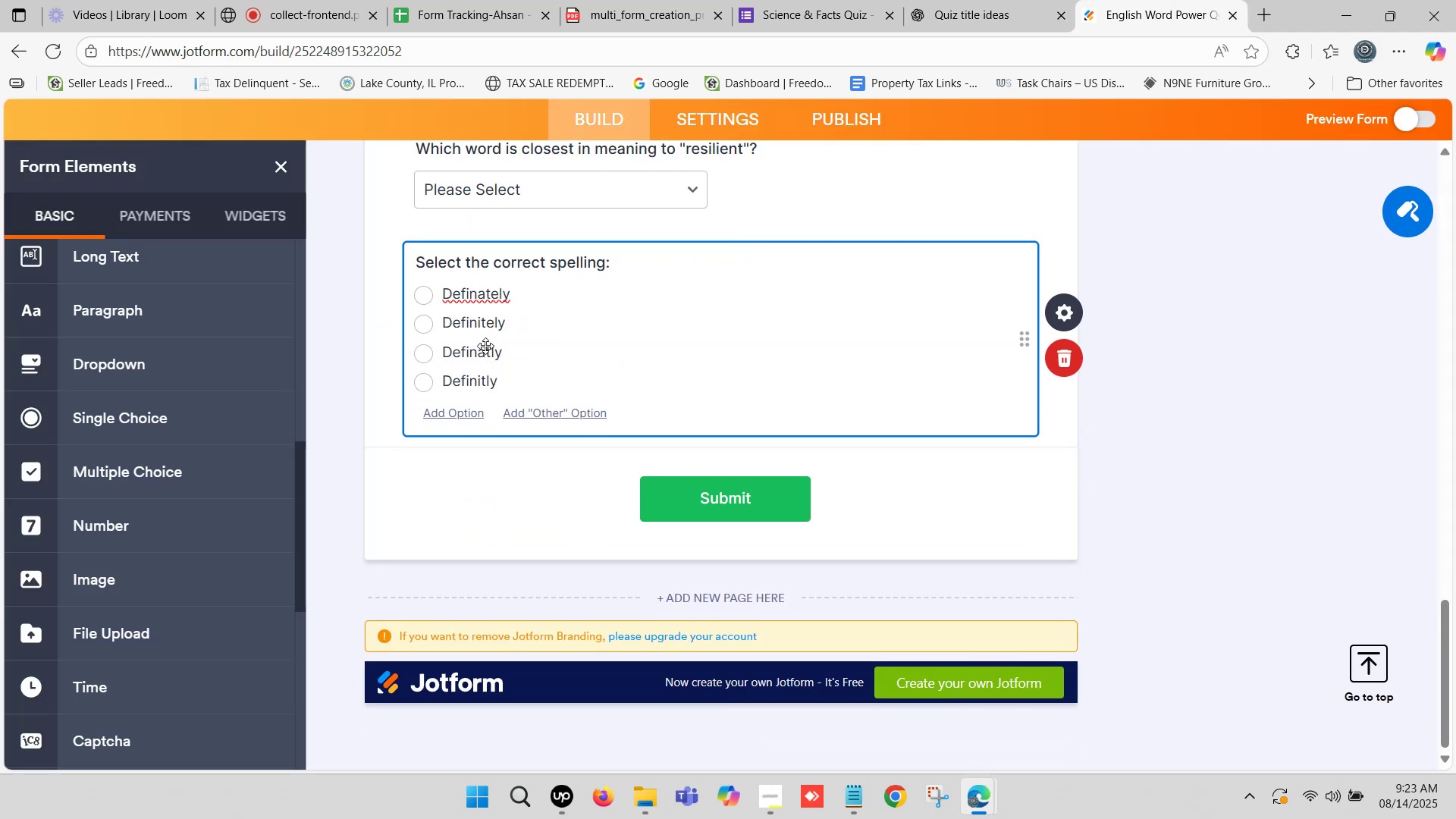 
scroll: coordinate [97, 296], scroll_direction: up, amount: 8.0
 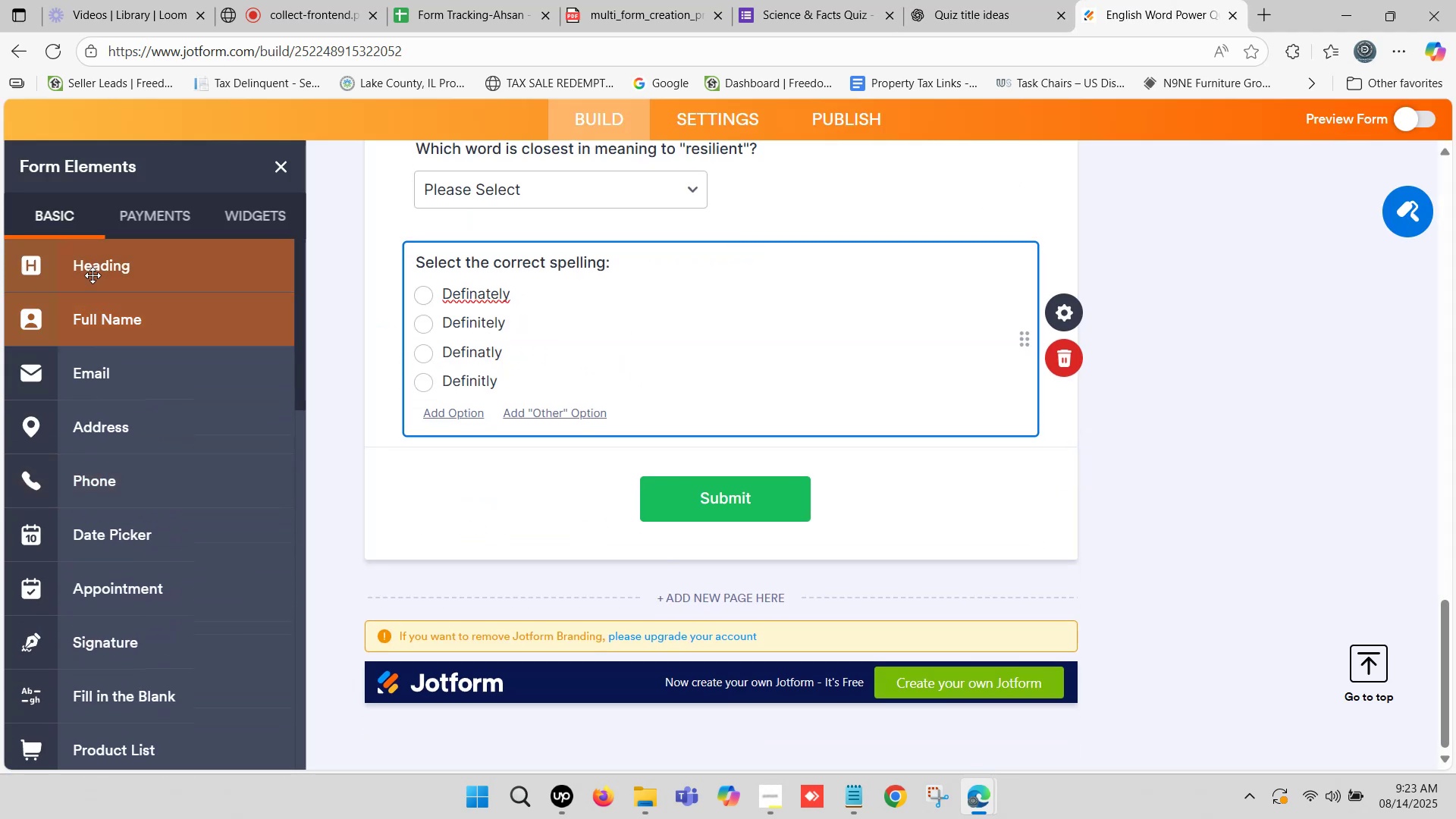 
left_click_drag(start_coordinate=[96, 268], to_coordinate=[490, 490])
 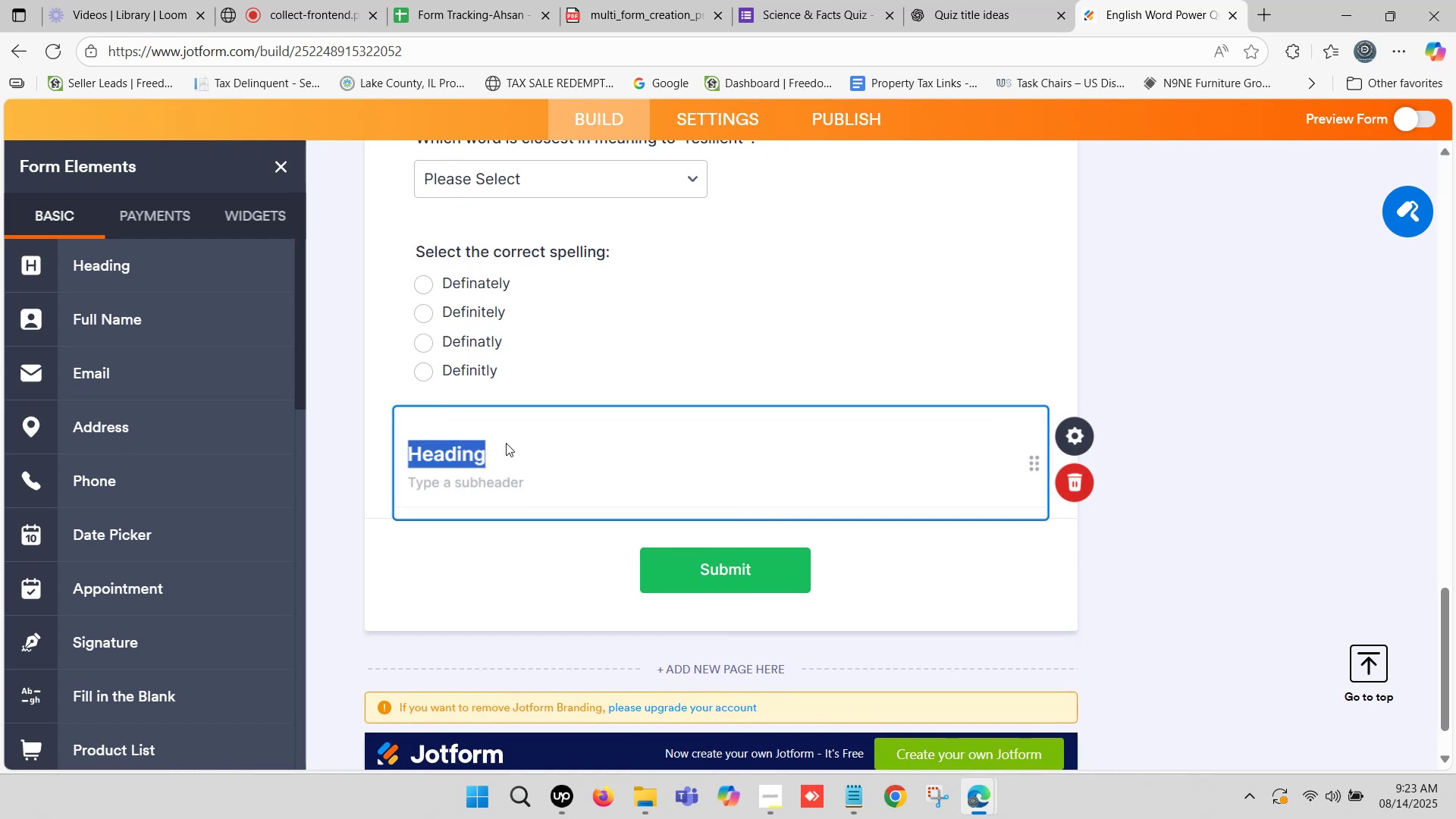 
key(Control+ControlLeft)
 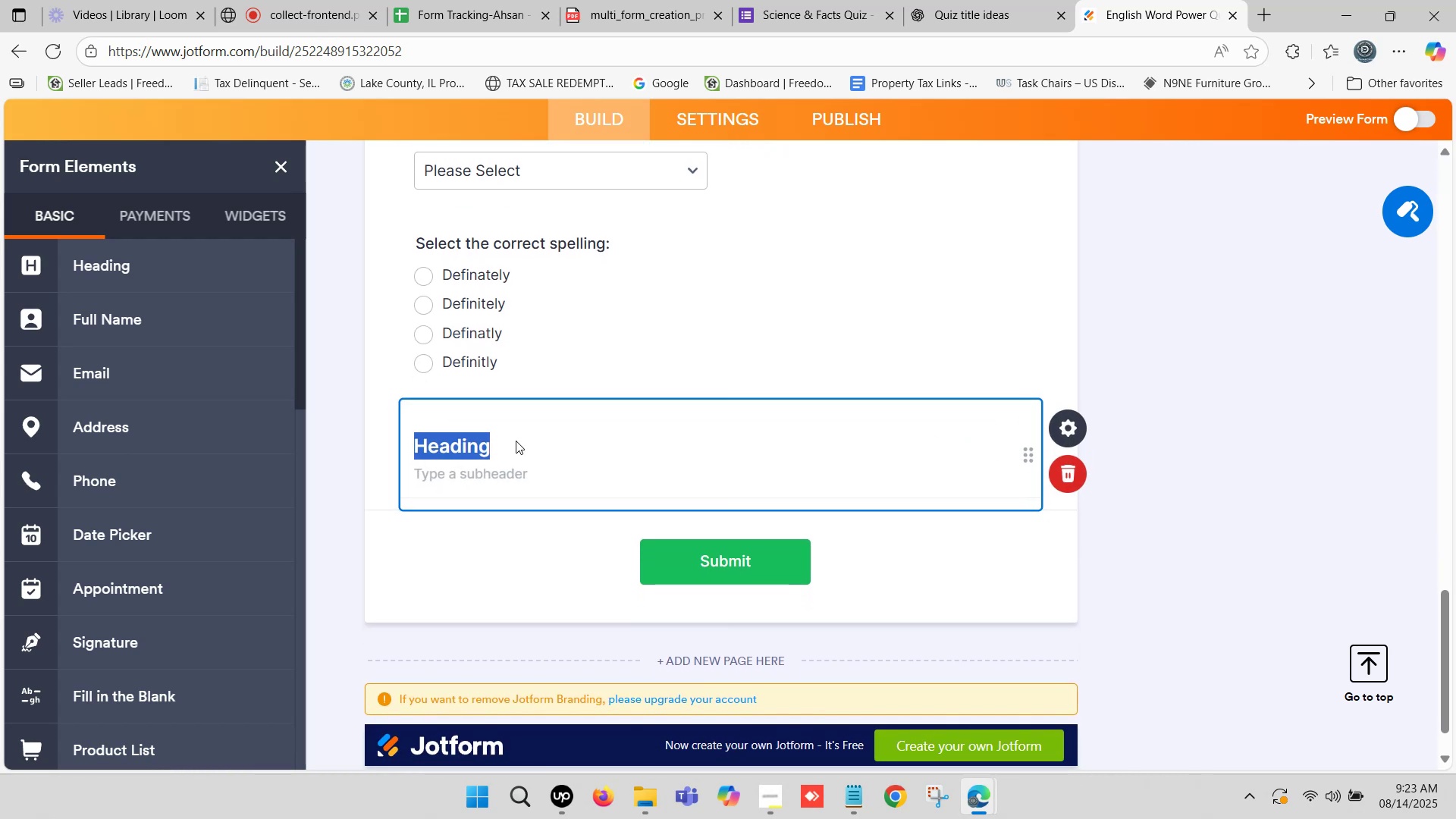 
key(Control+V)
 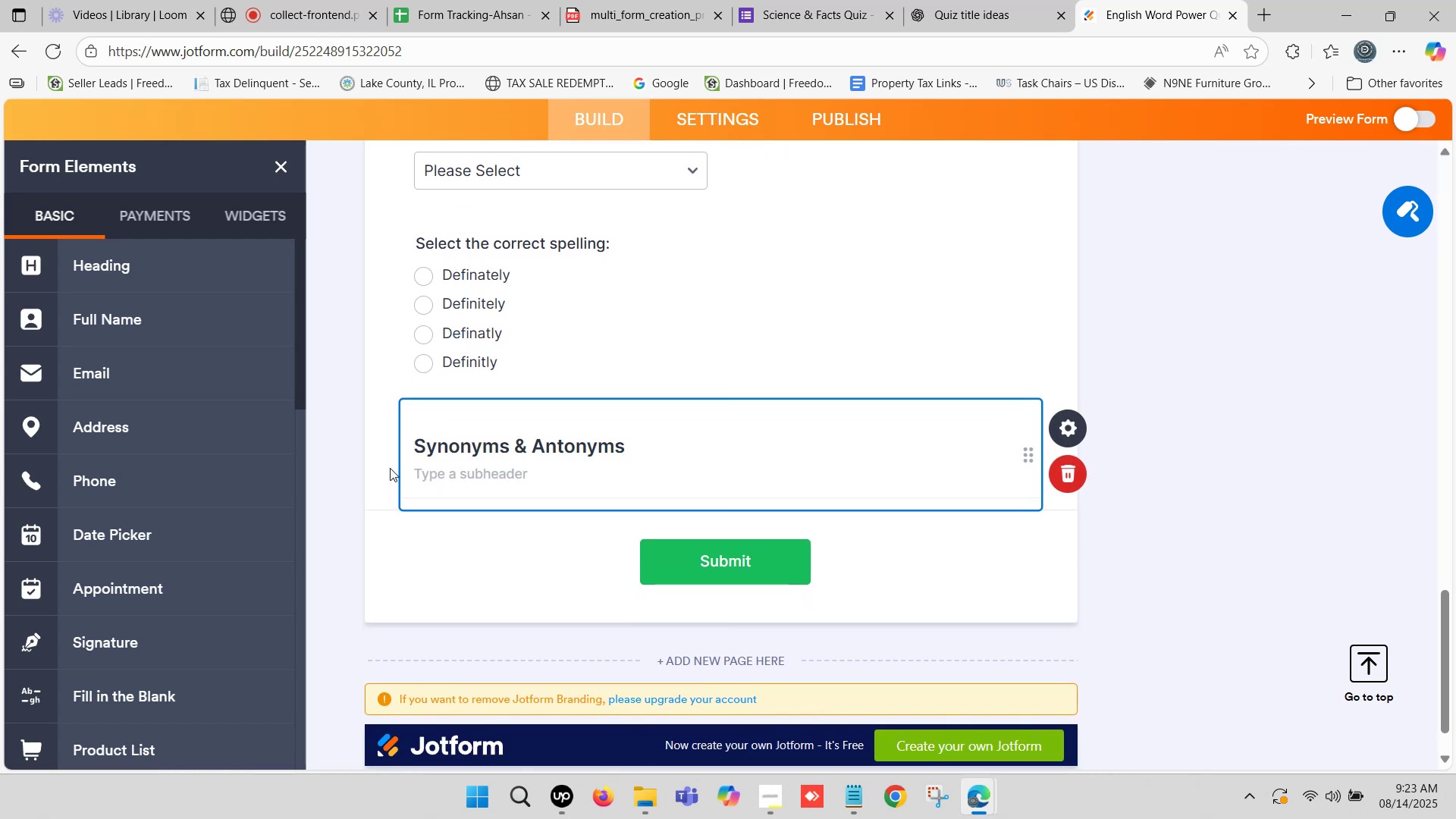 
left_click([379, 464])
 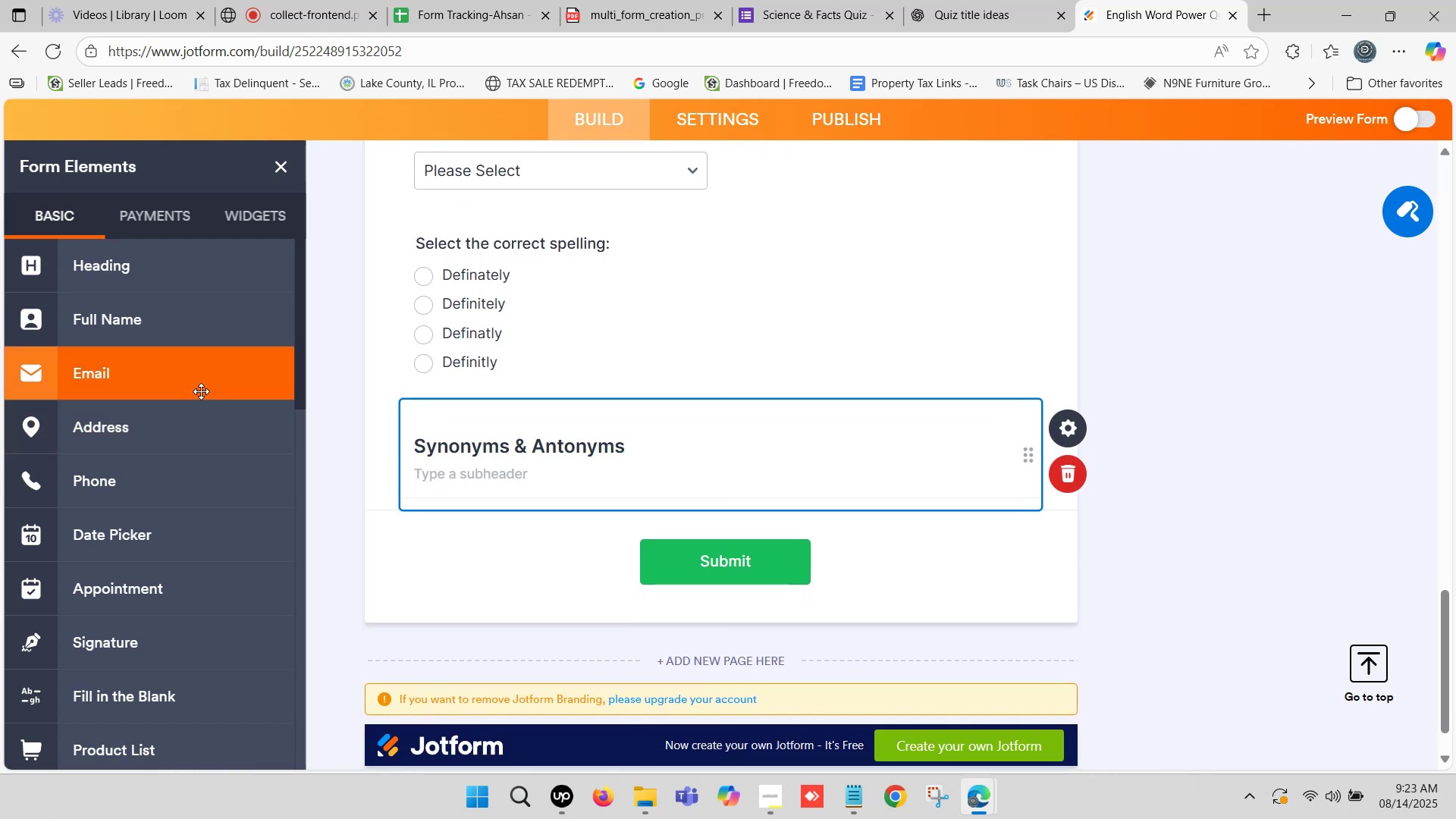 
scroll: coordinate [197, 388], scroll_direction: up, amount: 1.0
 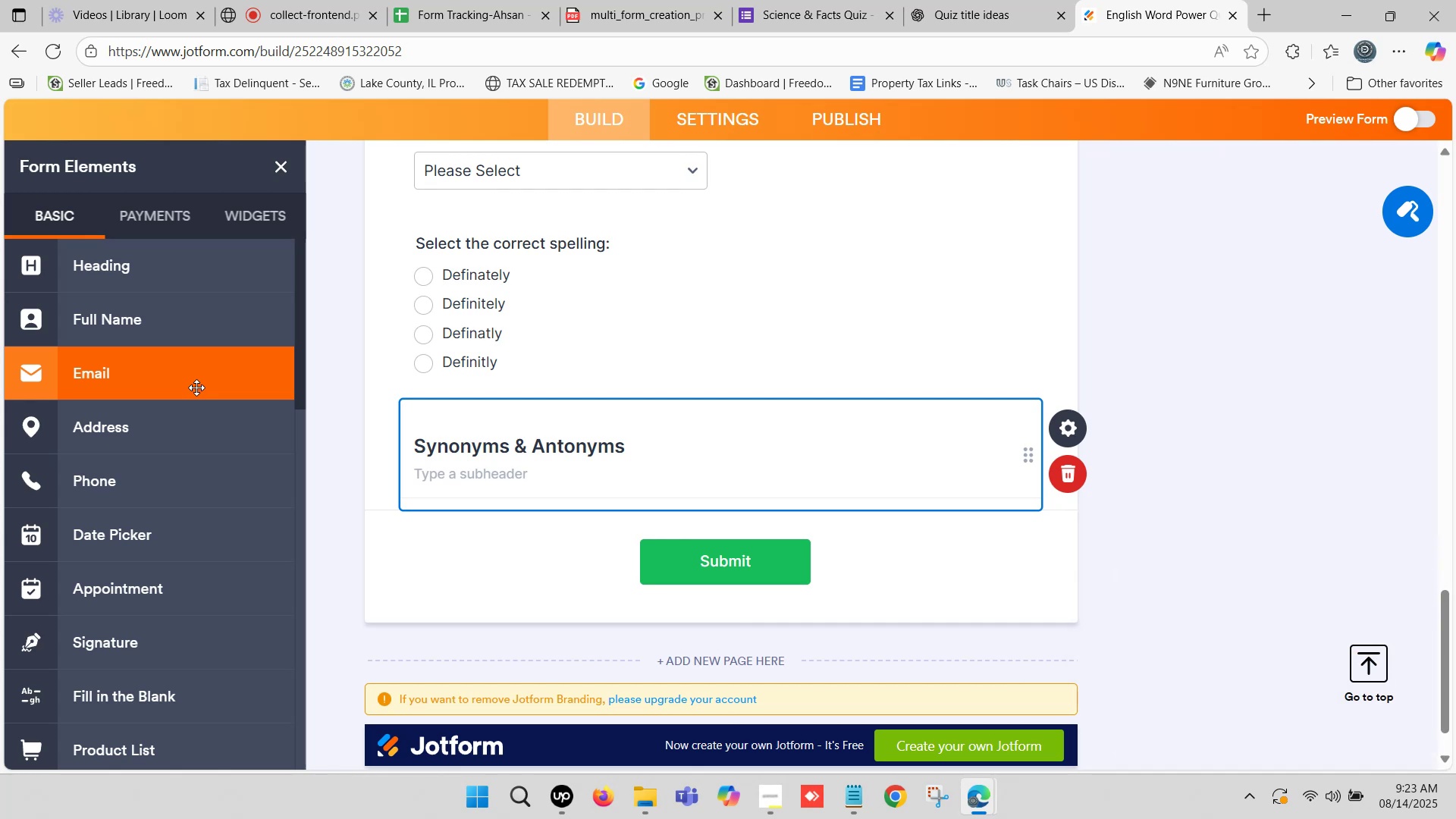 
wait(18.63)
 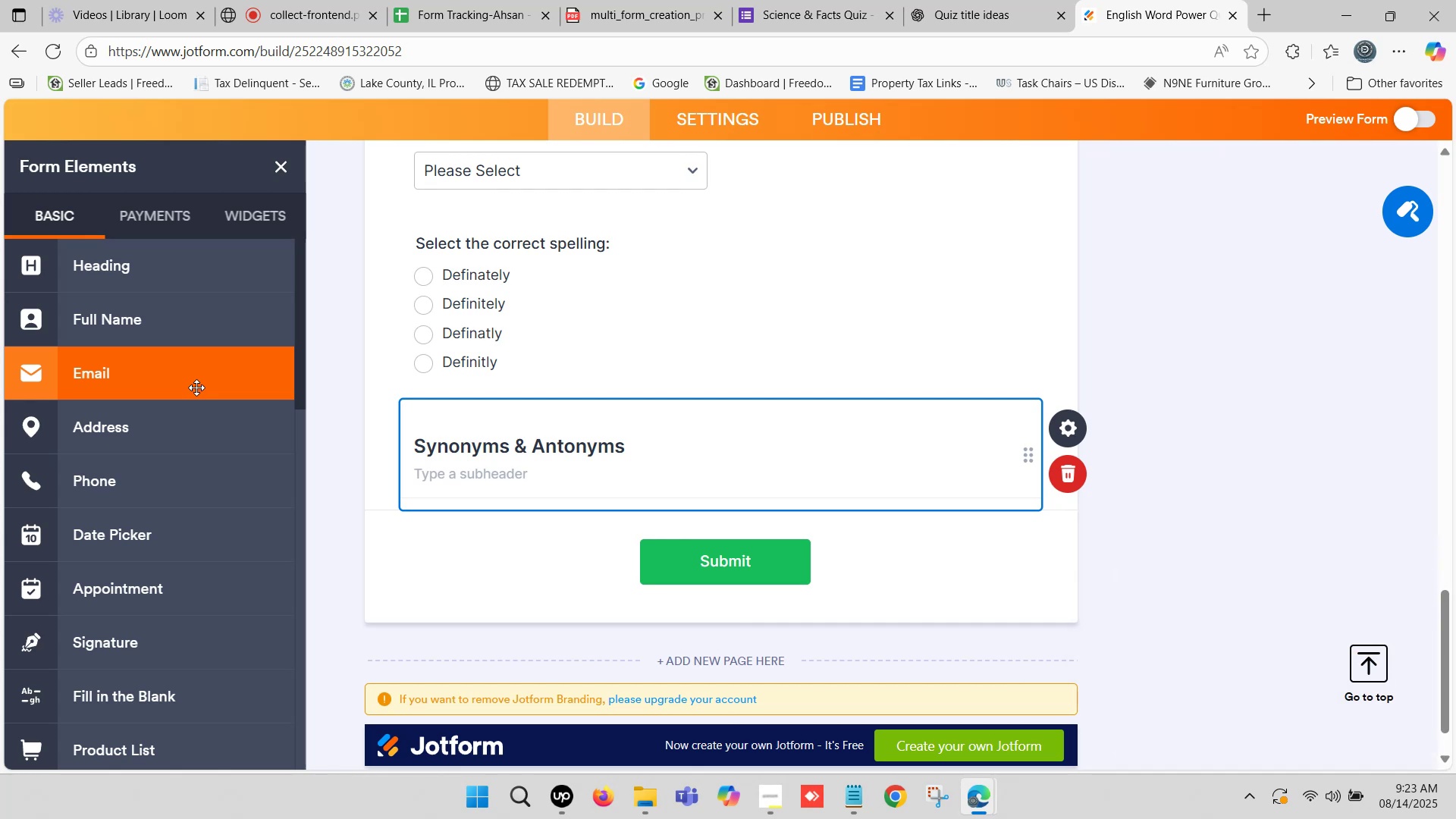 
left_click([975, 0])
 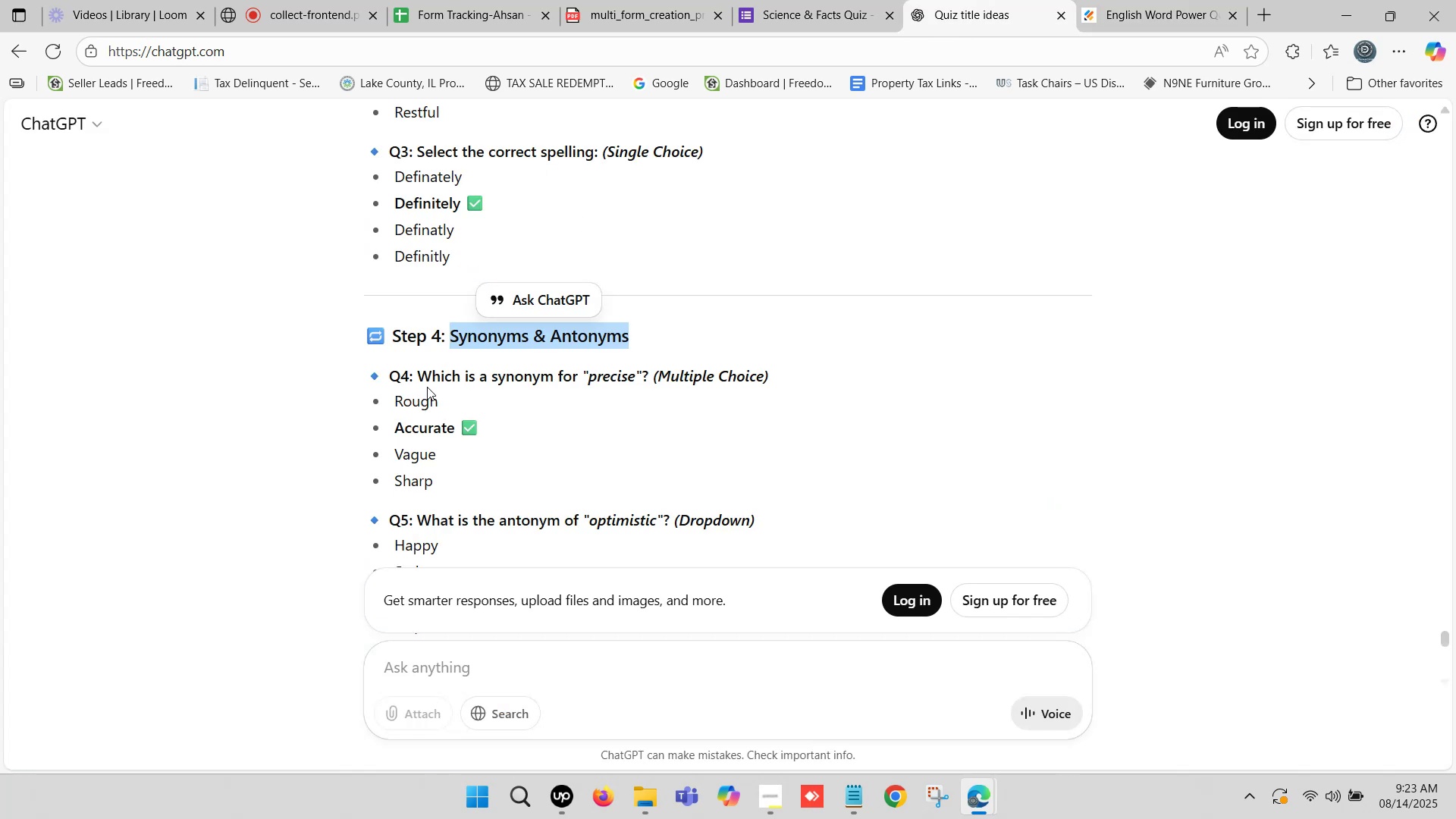 
left_click_drag(start_coordinate=[422, 372], to_coordinate=[648, 370])
 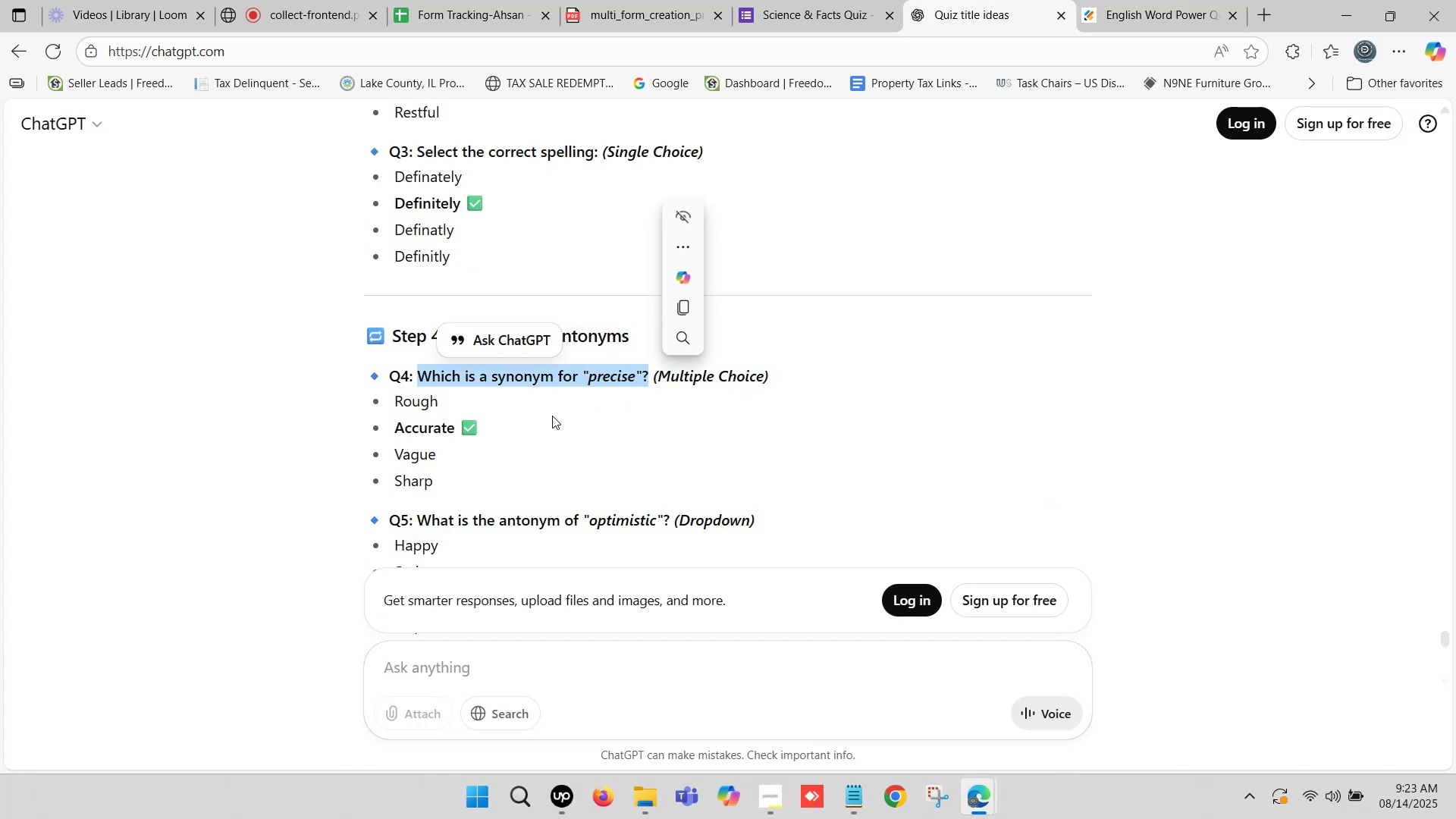 
key(Control+C)
 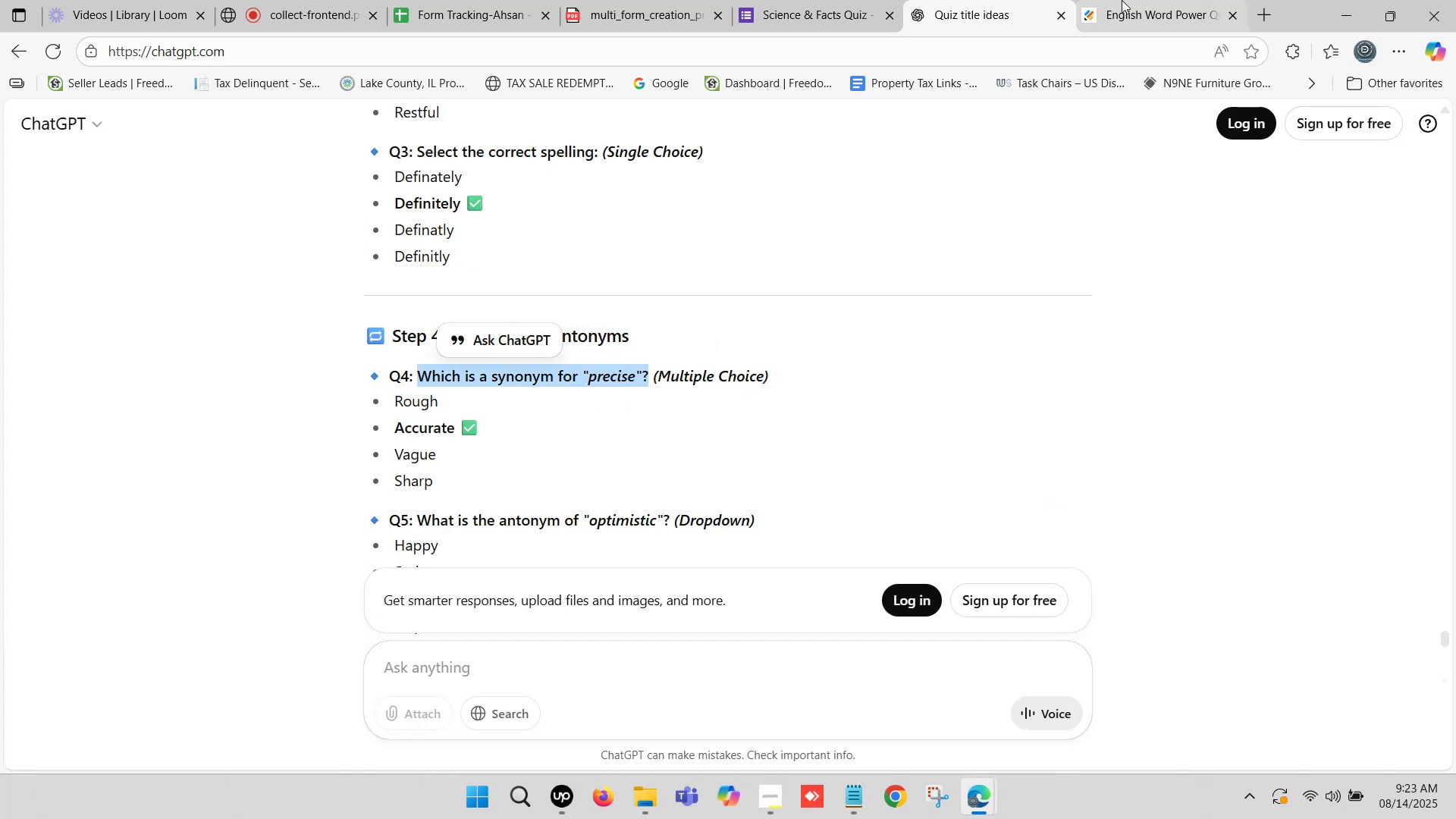 
left_click([1149, 0])
 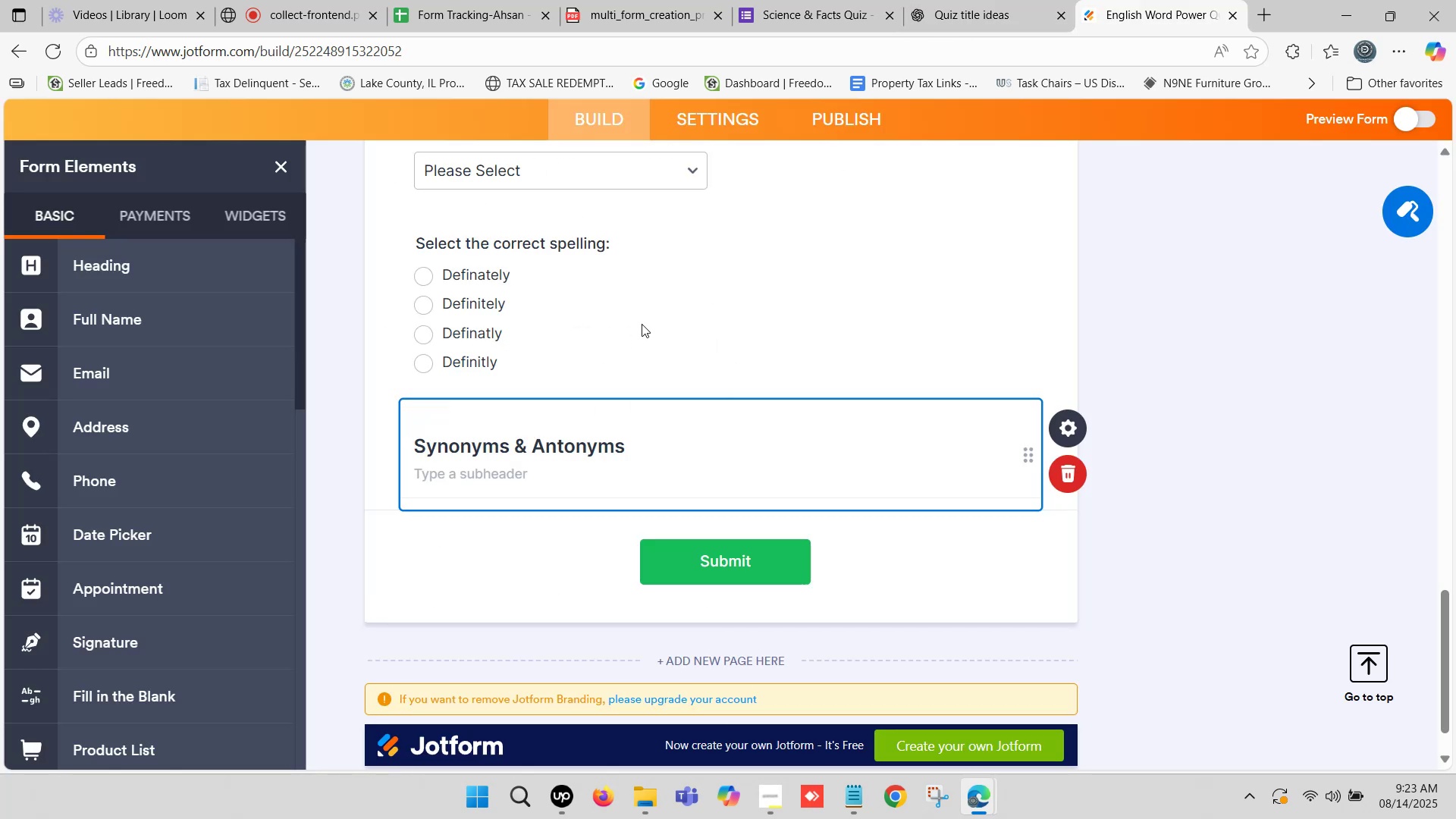 
scroll: coordinate [143, 445], scroll_direction: down, amount: 5.0
 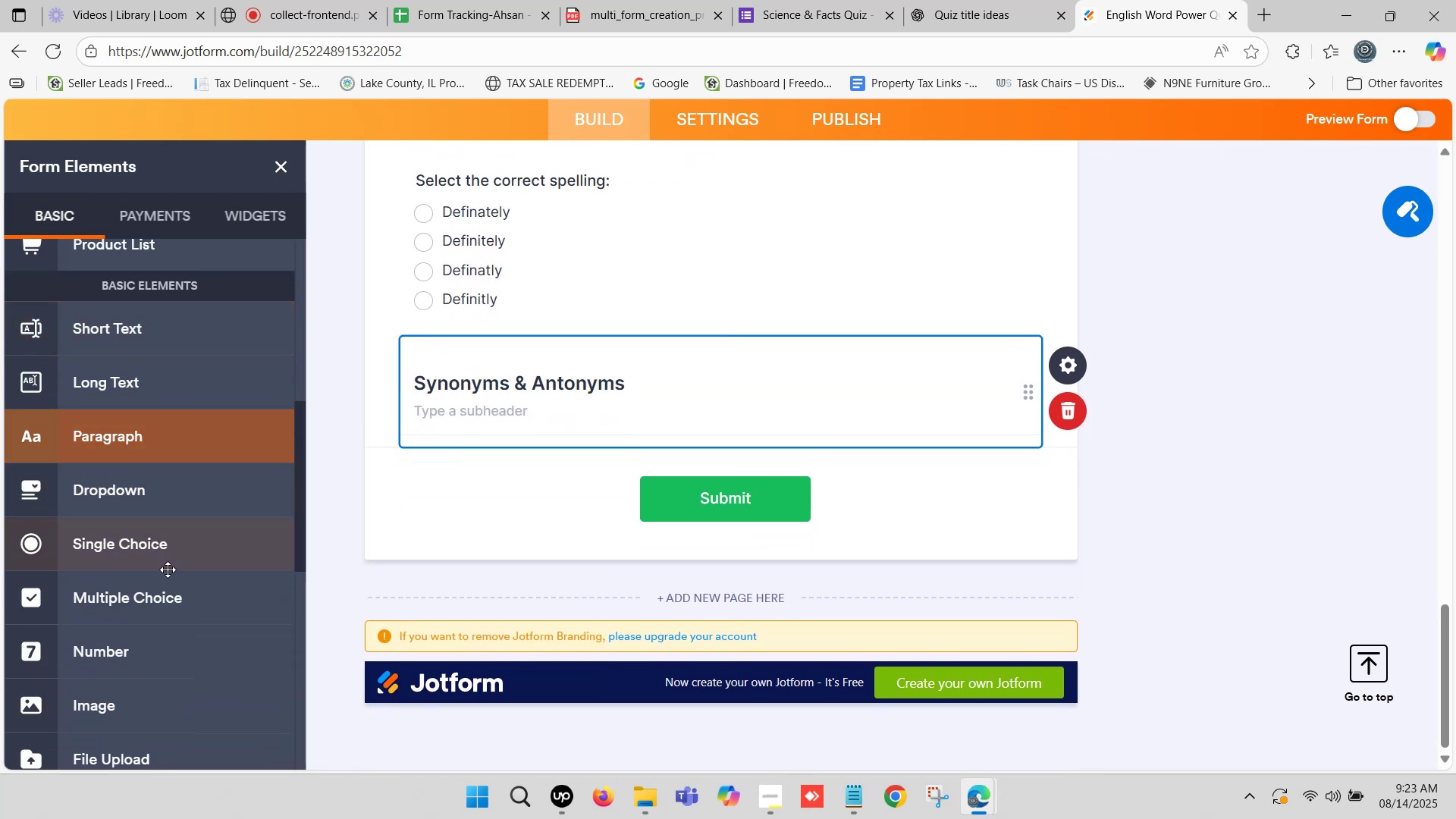 
left_click_drag(start_coordinate=[164, 597], to_coordinate=[507, 477])
 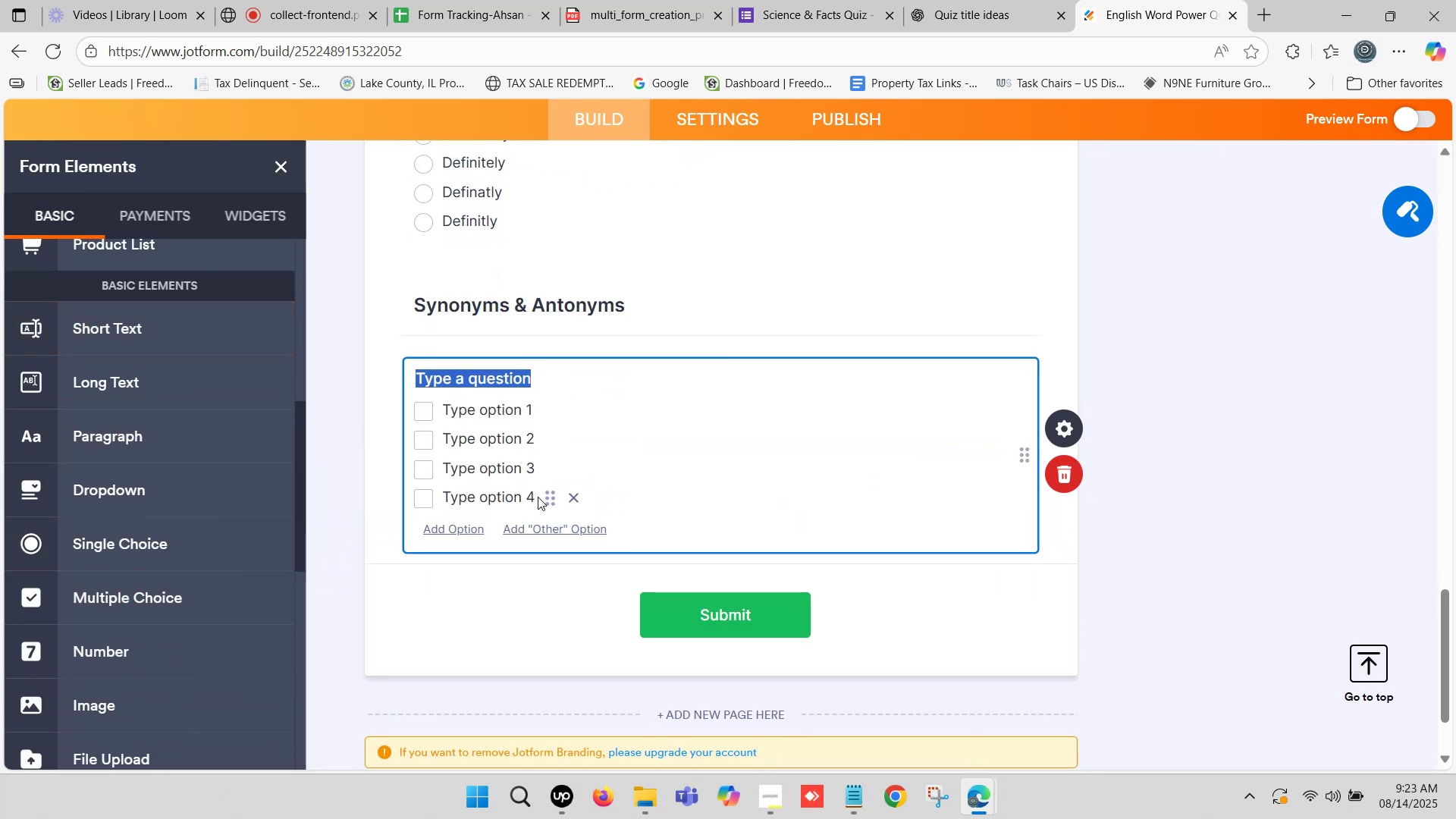 
key(Control+V)
 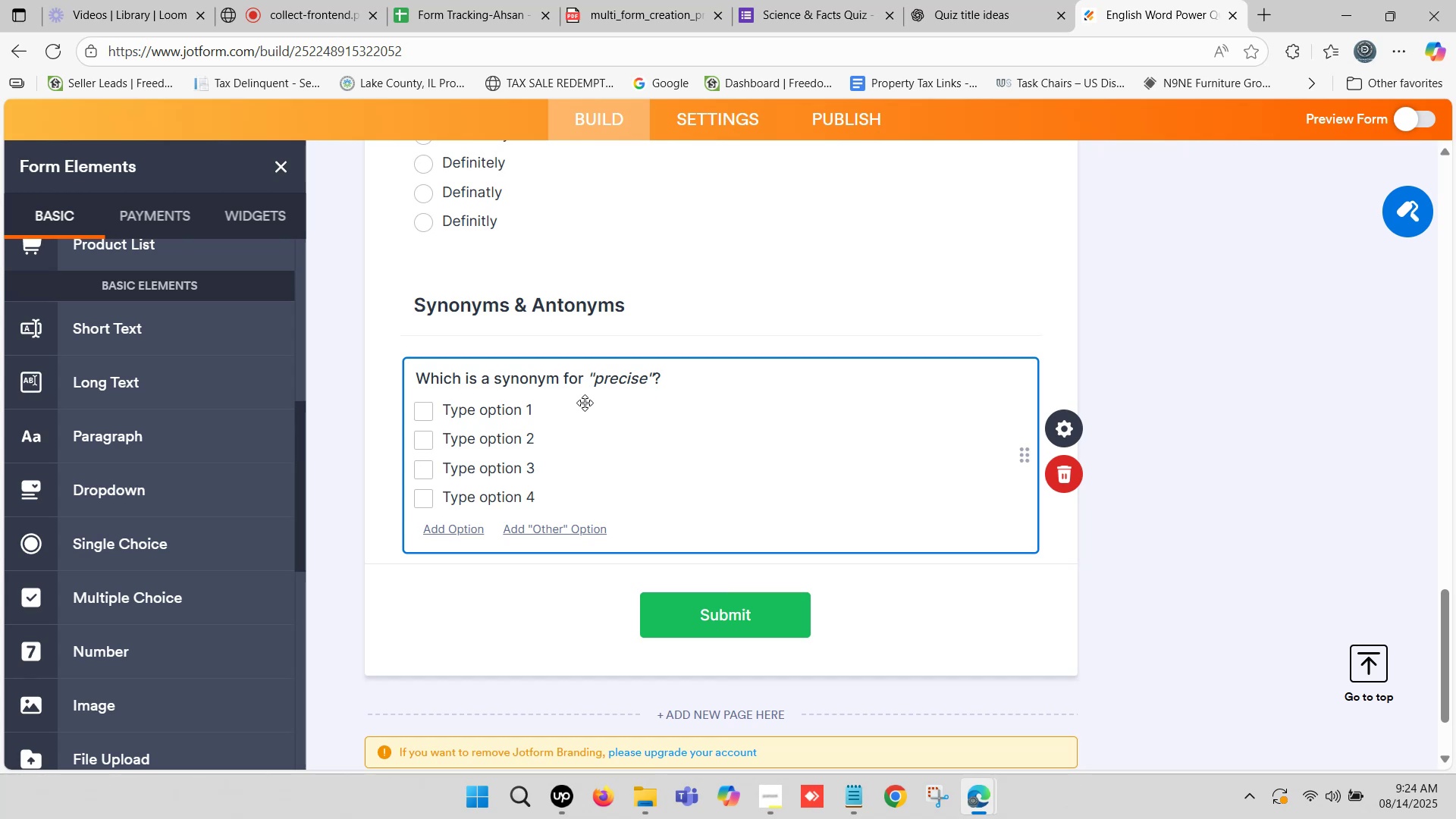 
wait(38.66)
 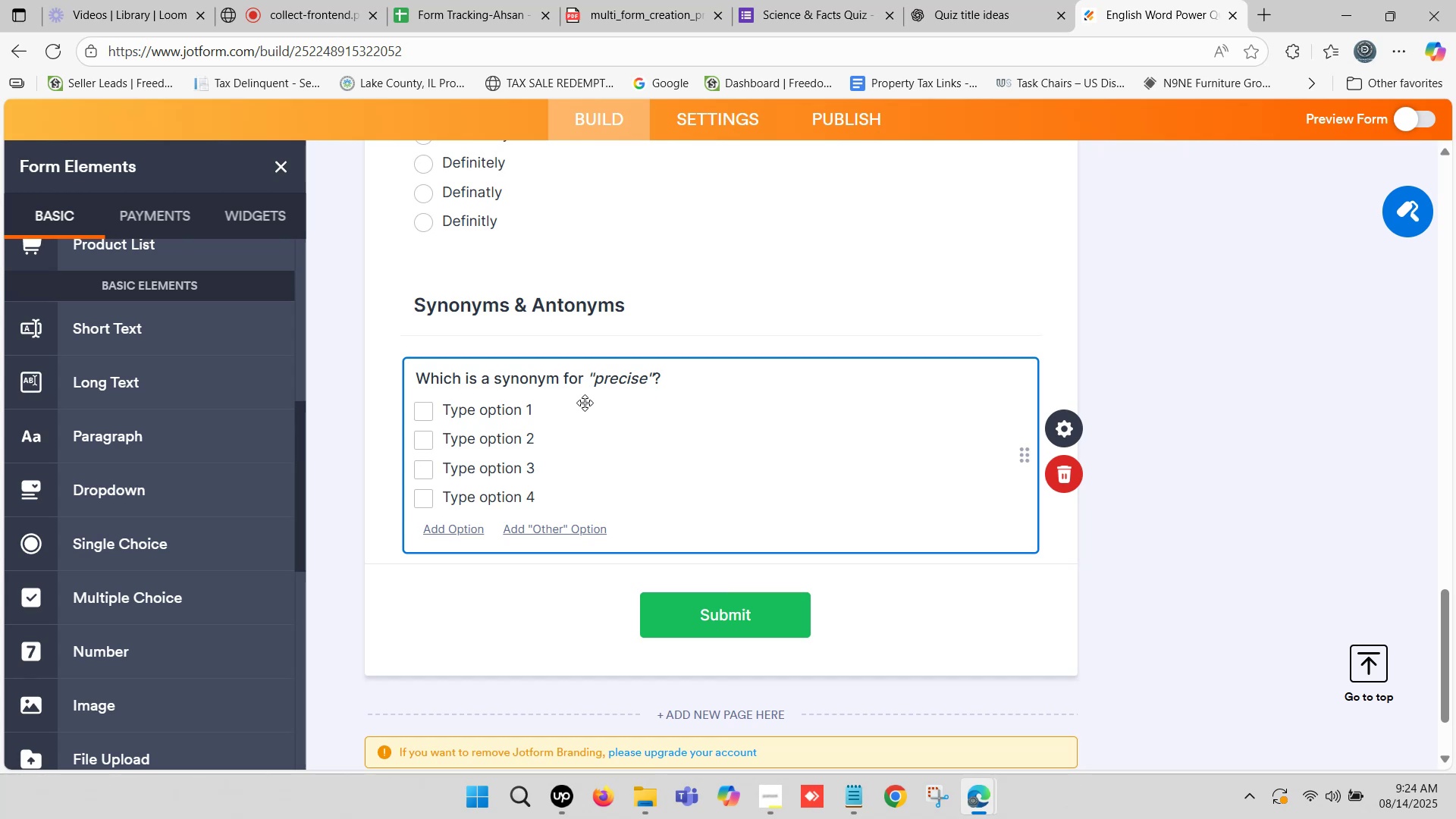 
scroll: coordinate [576, 402], scroll_direction: down, amount: 1.0
 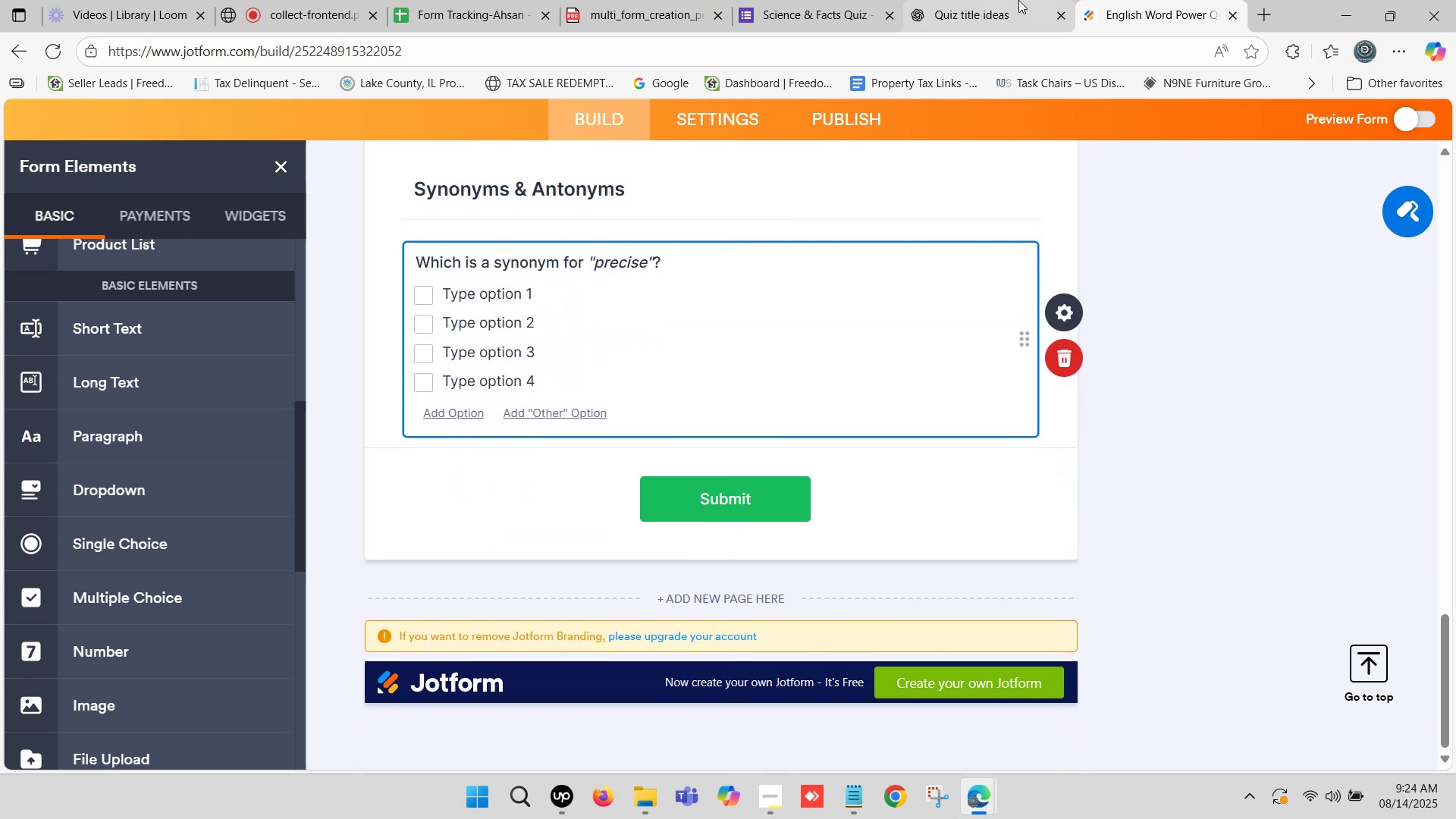 
left_click([1018, 0])
 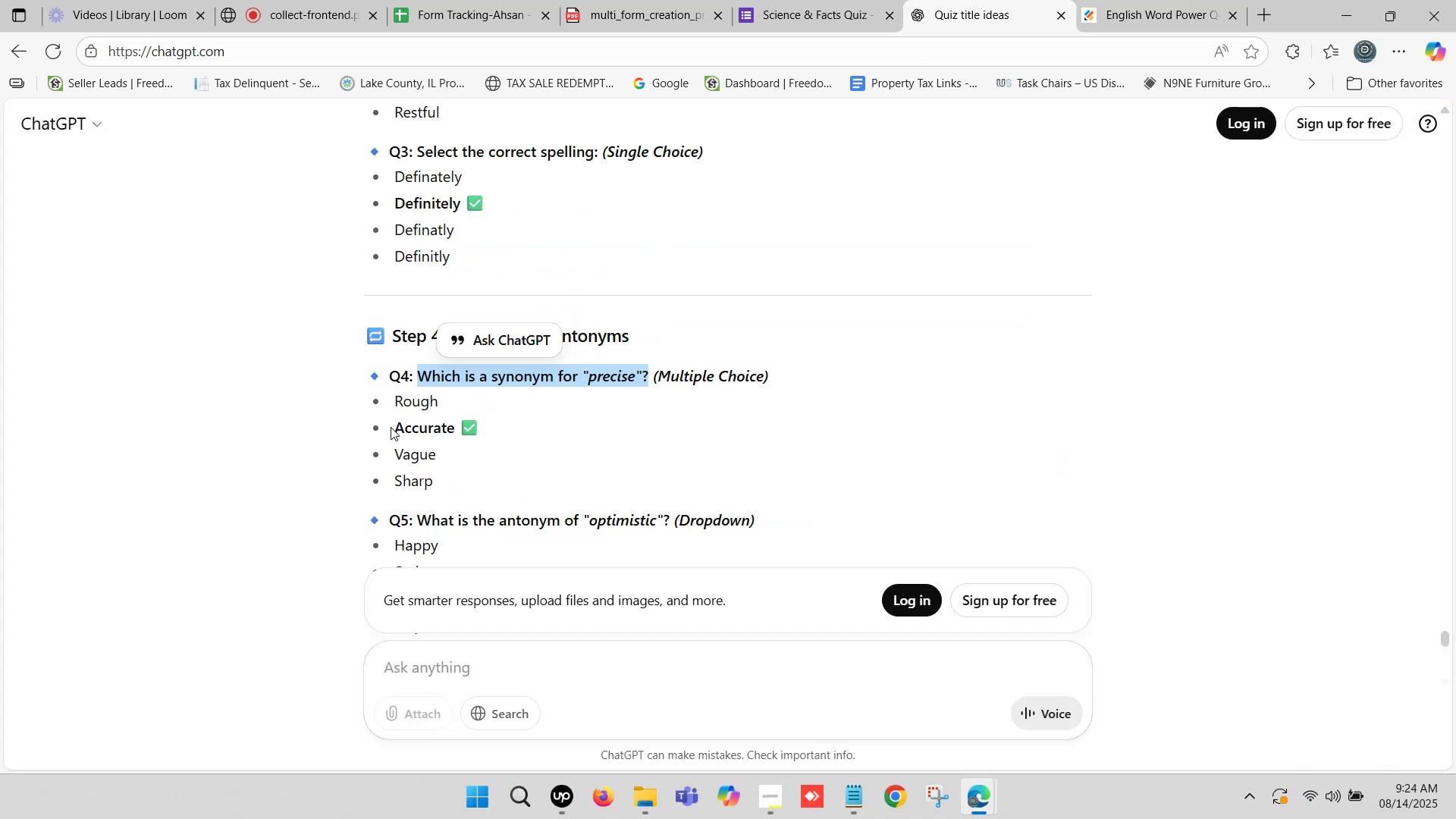 
left_click_drag(start_coordinate=[396, 403], to_coordinate=[440, 401])
 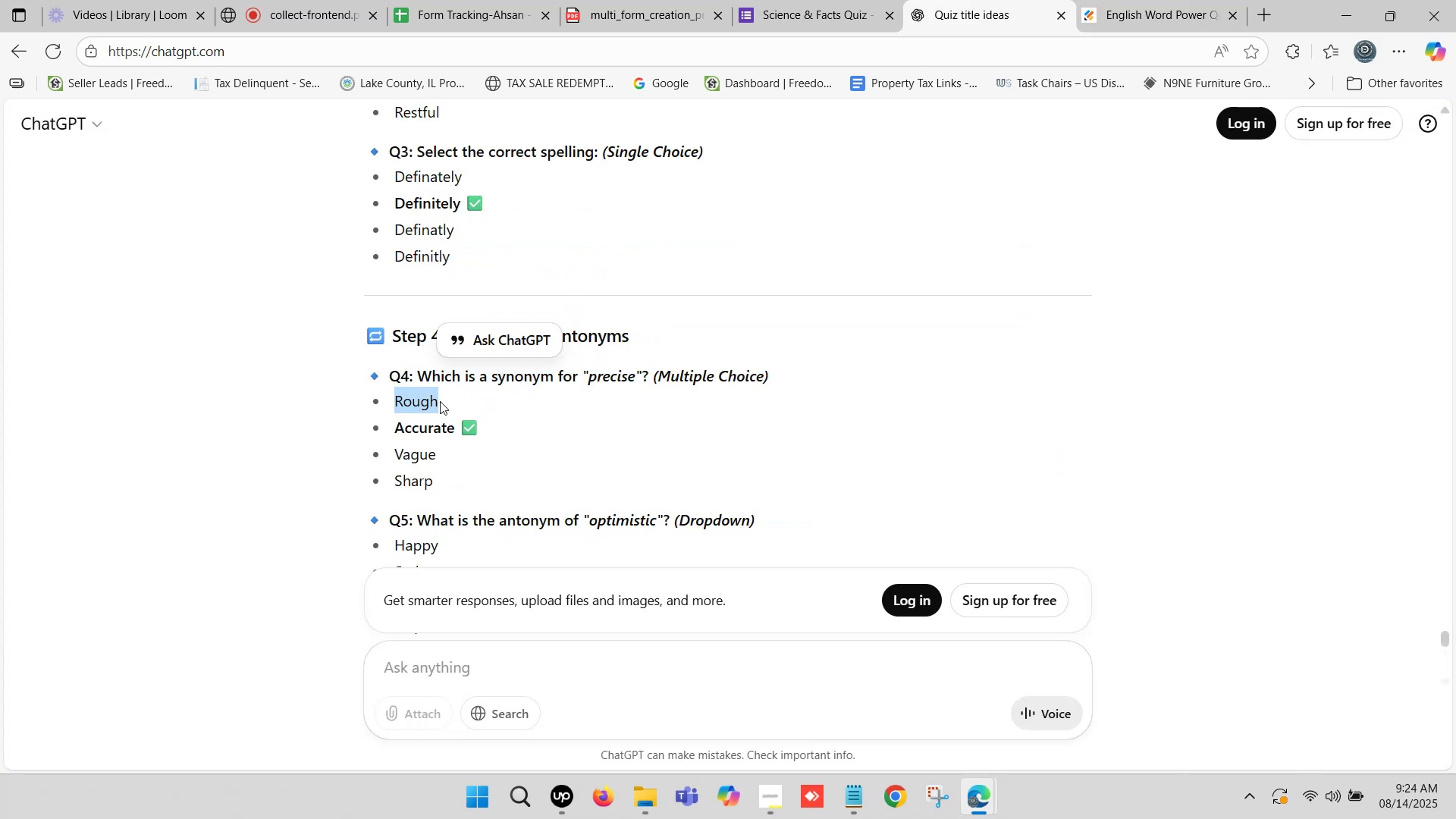 
key(Control+ControlLeft)
 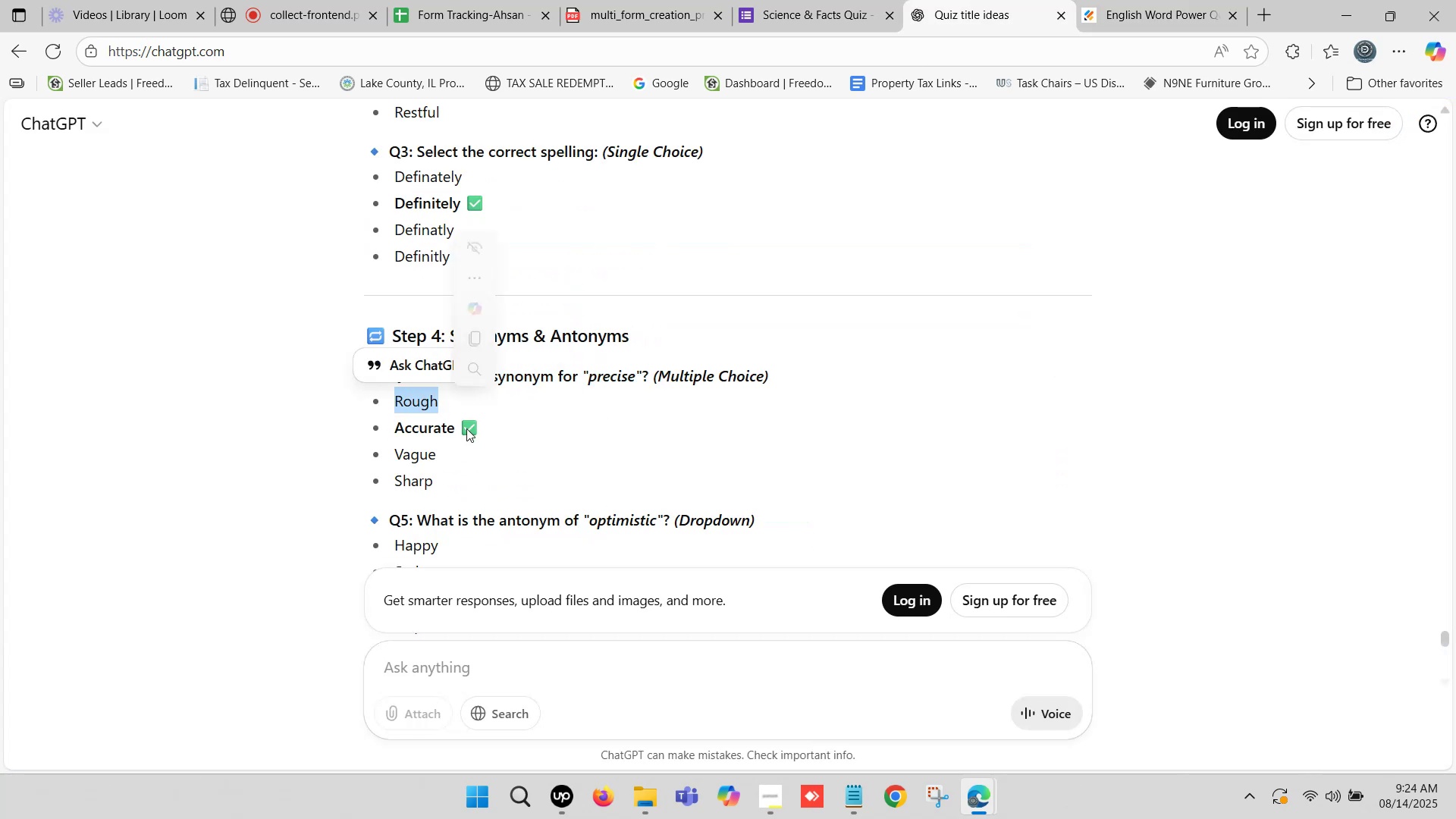 
key(Control+C)
 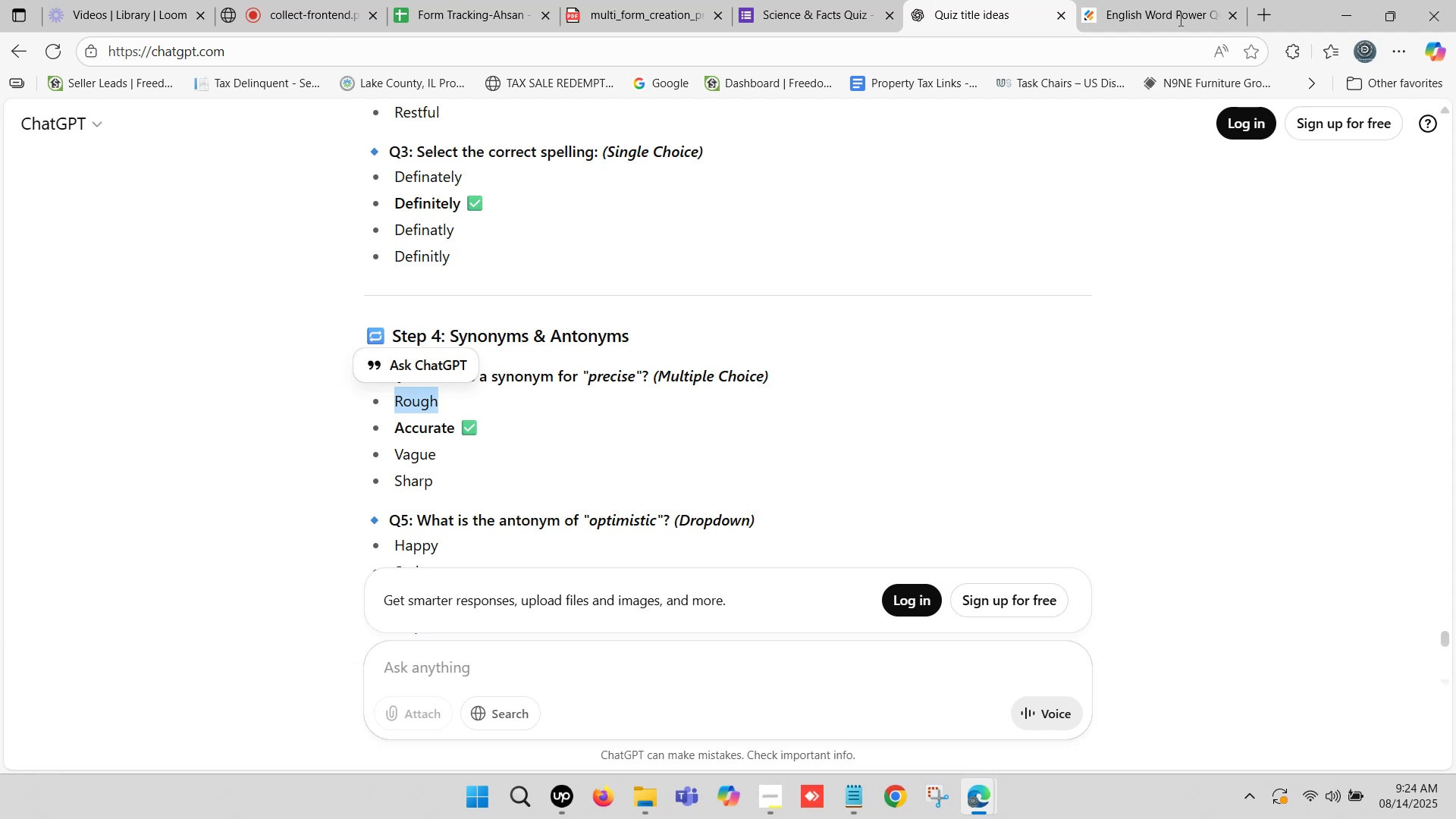 
left_click([1187, 12])
 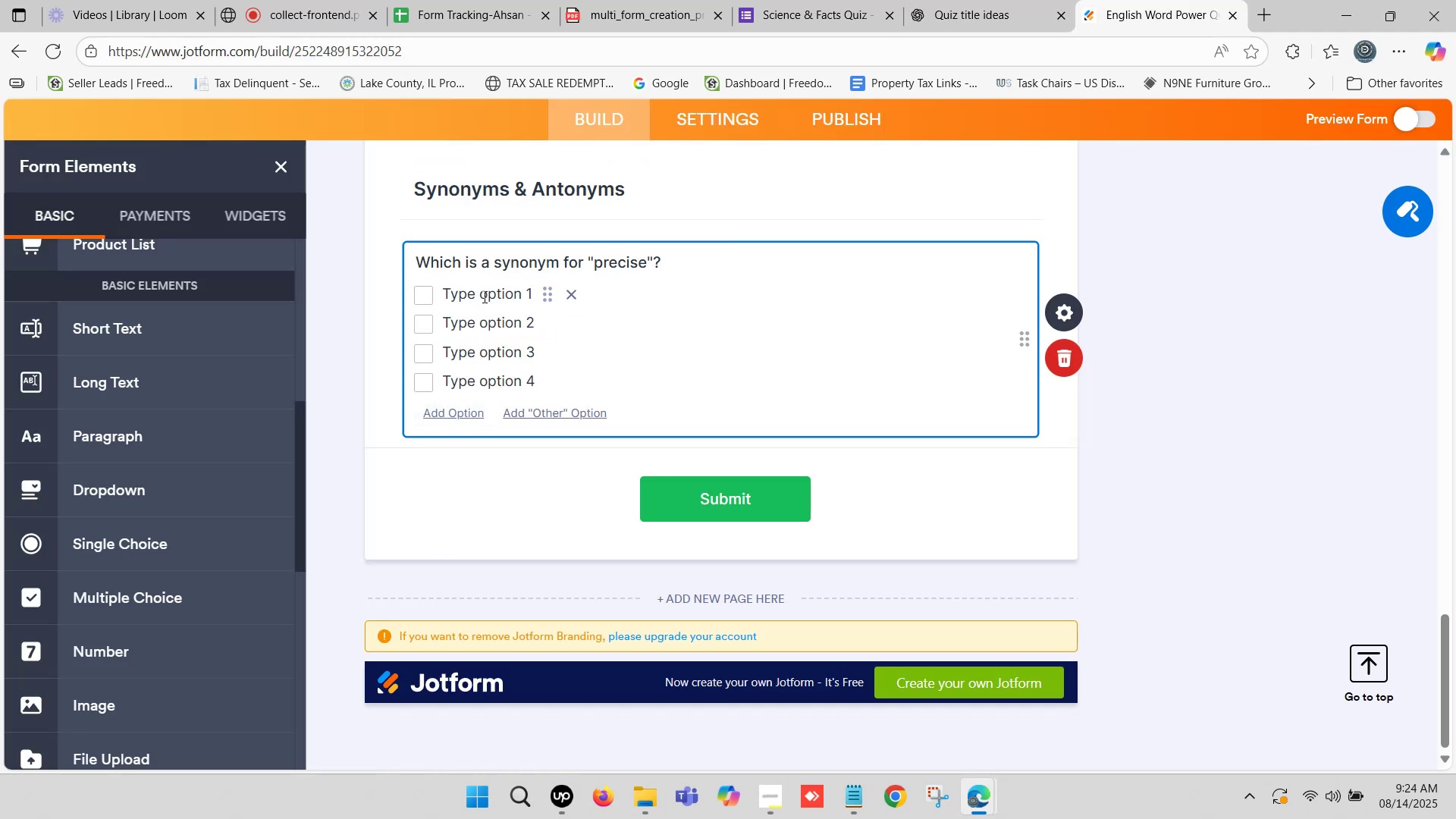 
left_click([484, 295])
 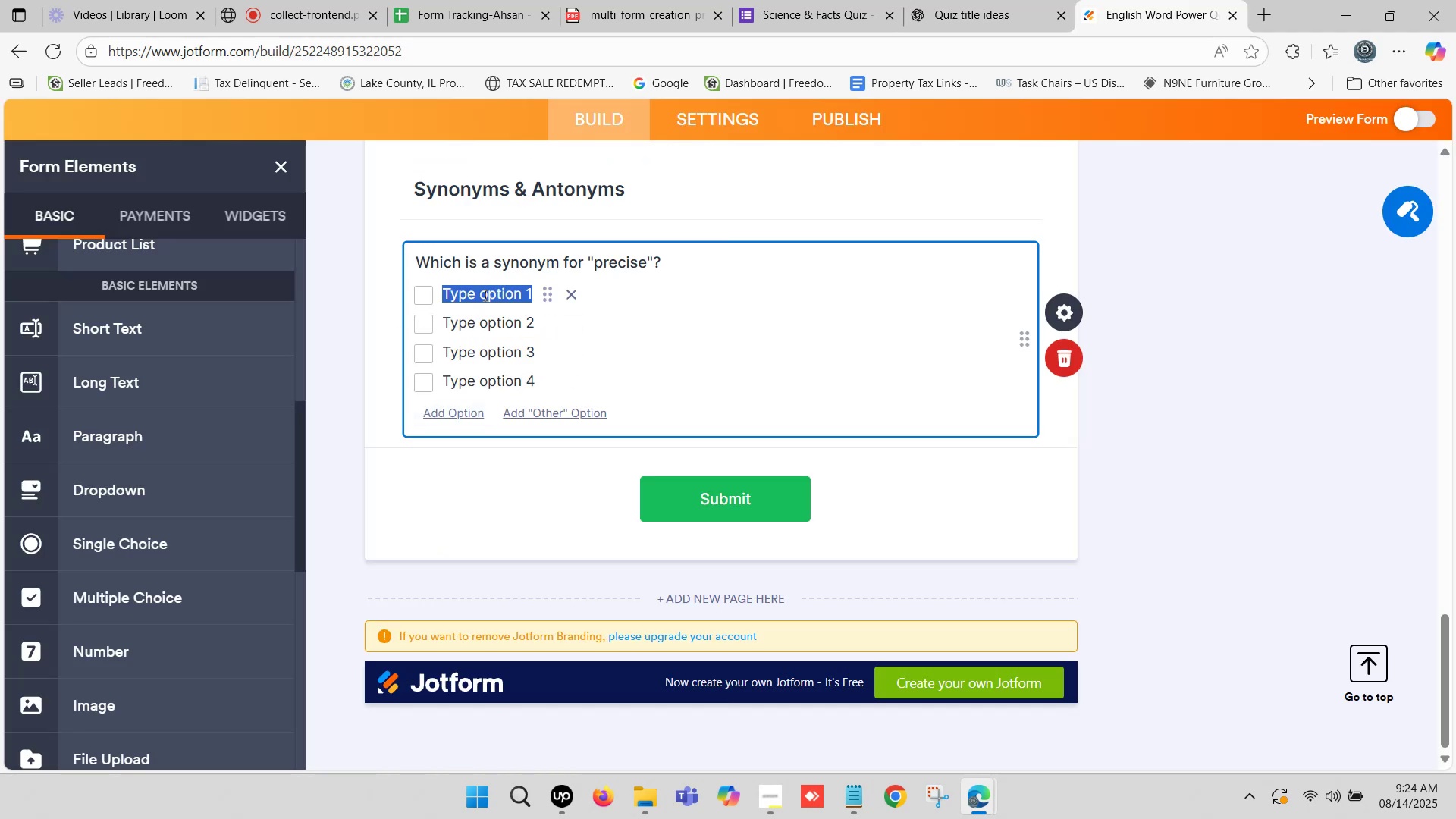 
key(Control+V)
 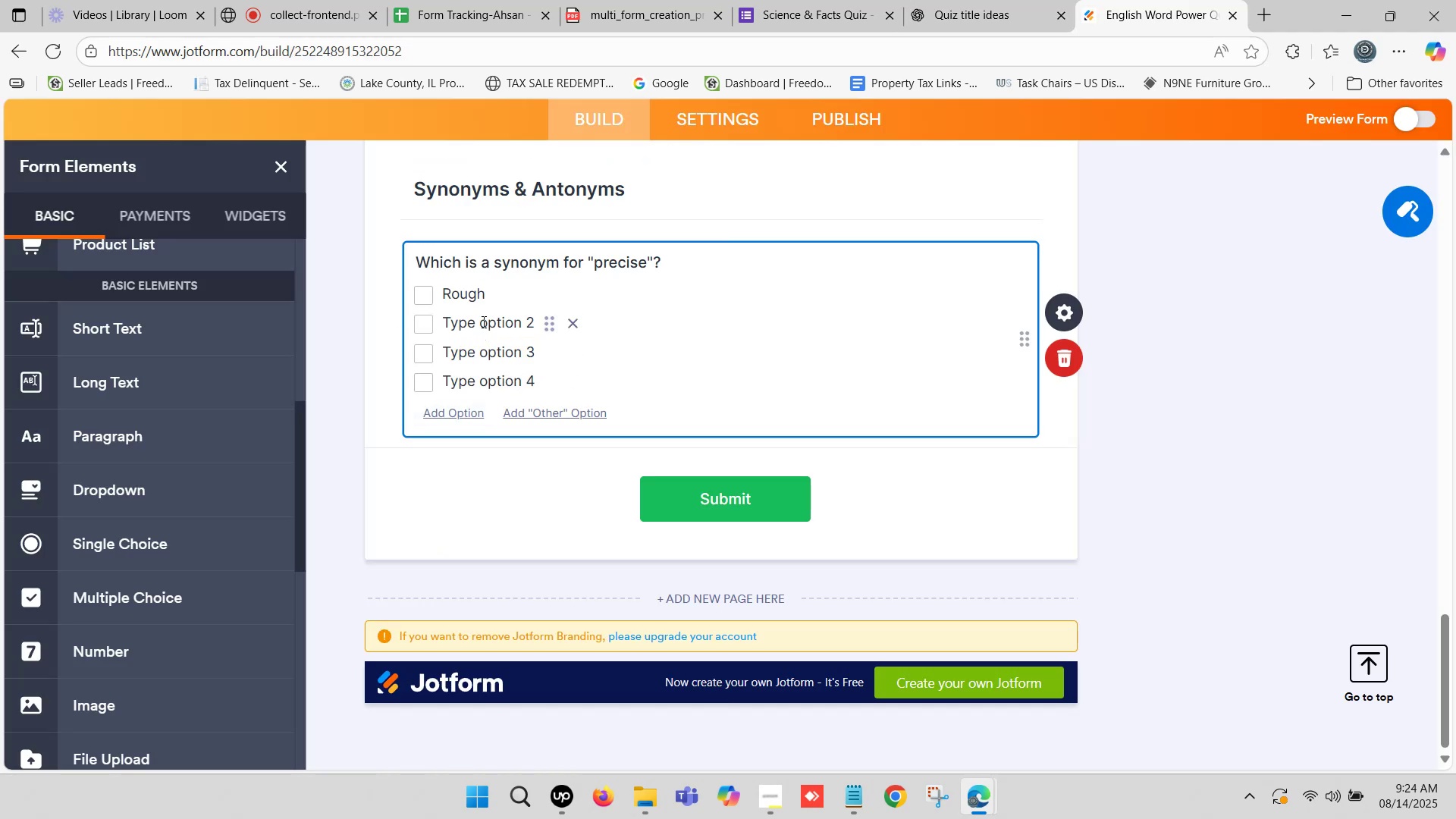 
left_click([482, 321])
 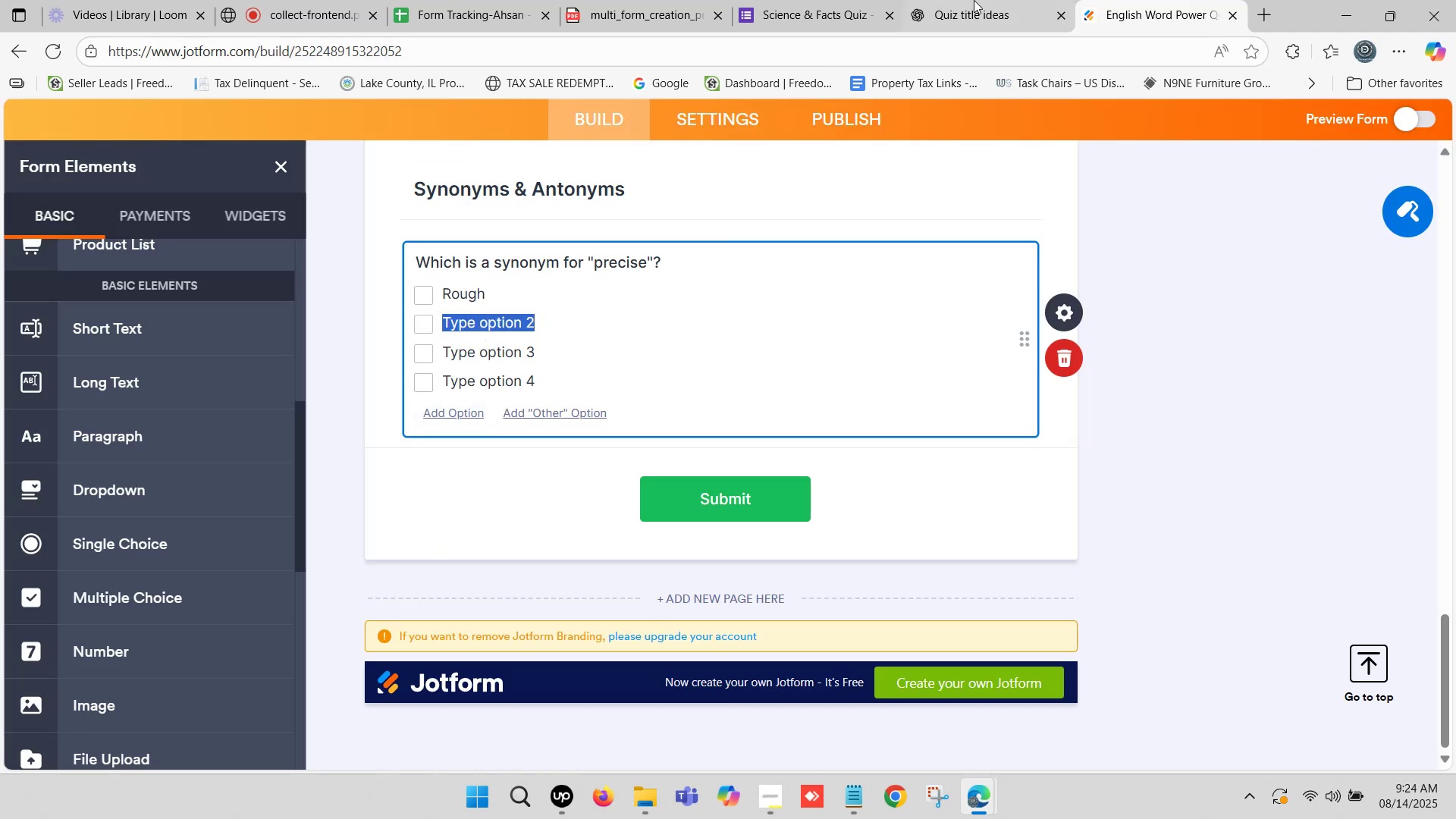 
left_click([974, 0])
 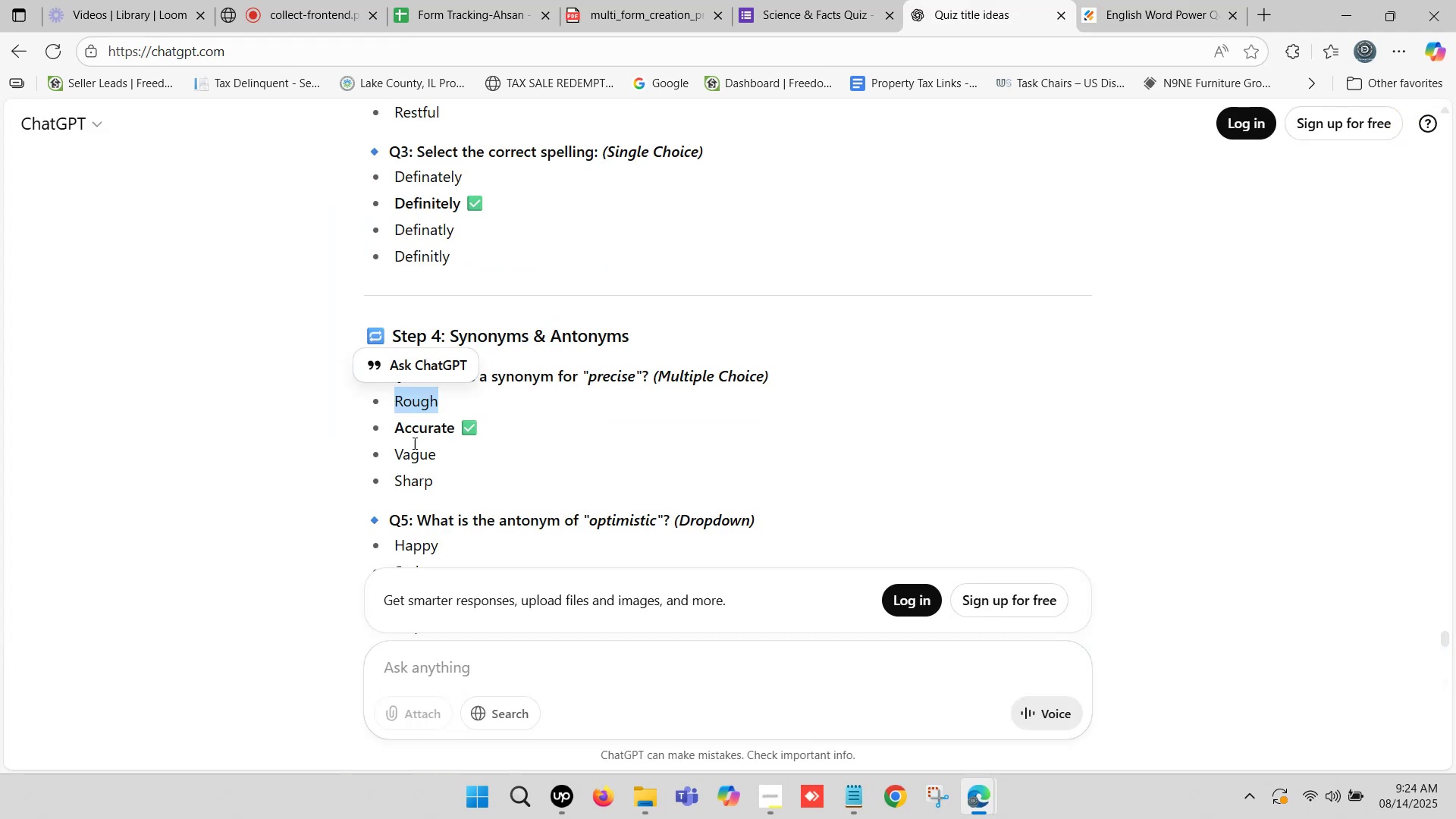 
left_click_drag(start_coordinate=[397, 431], to_coordinate=[453, 431])
 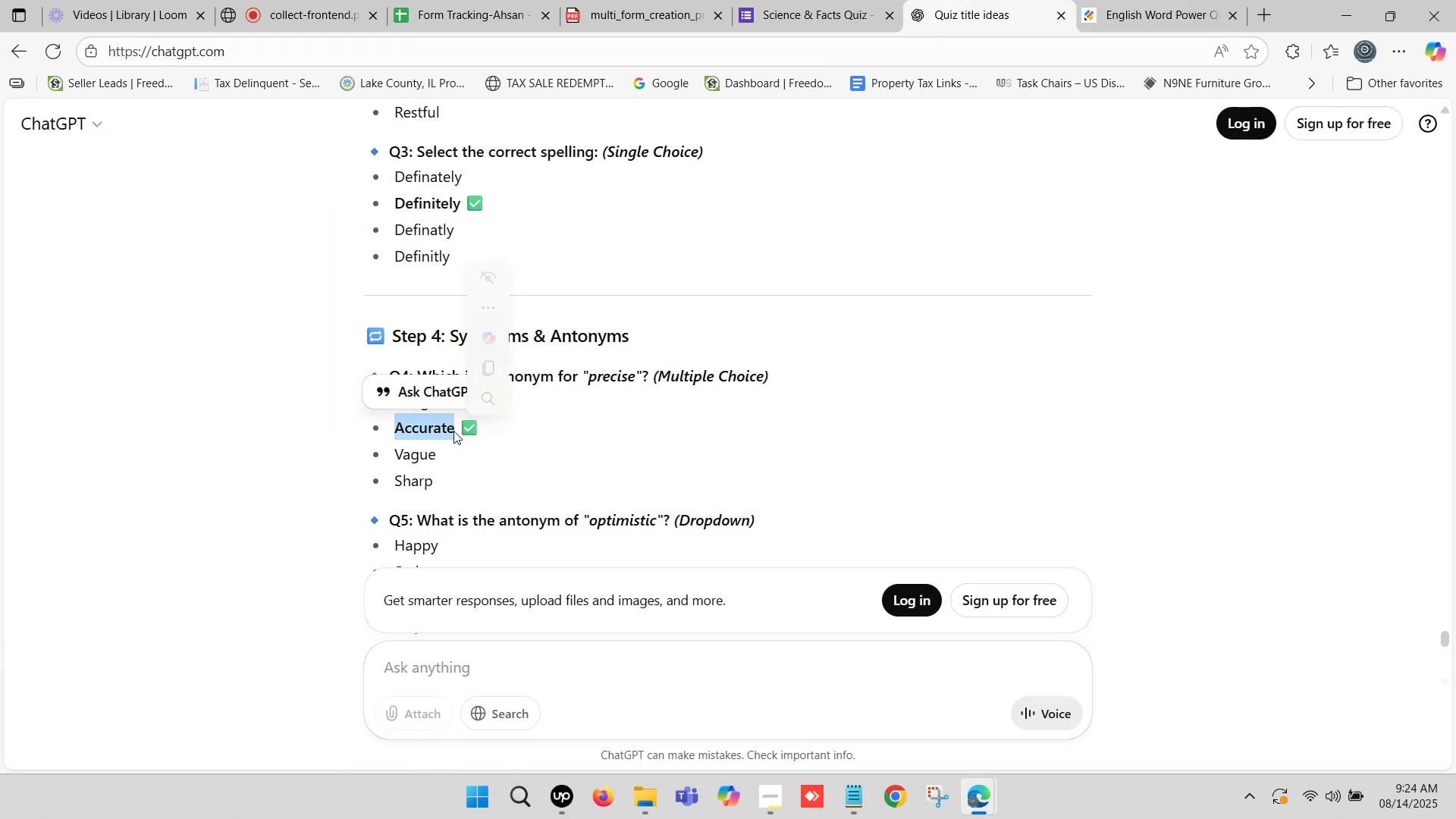 
key(Control+ControlLeft)
 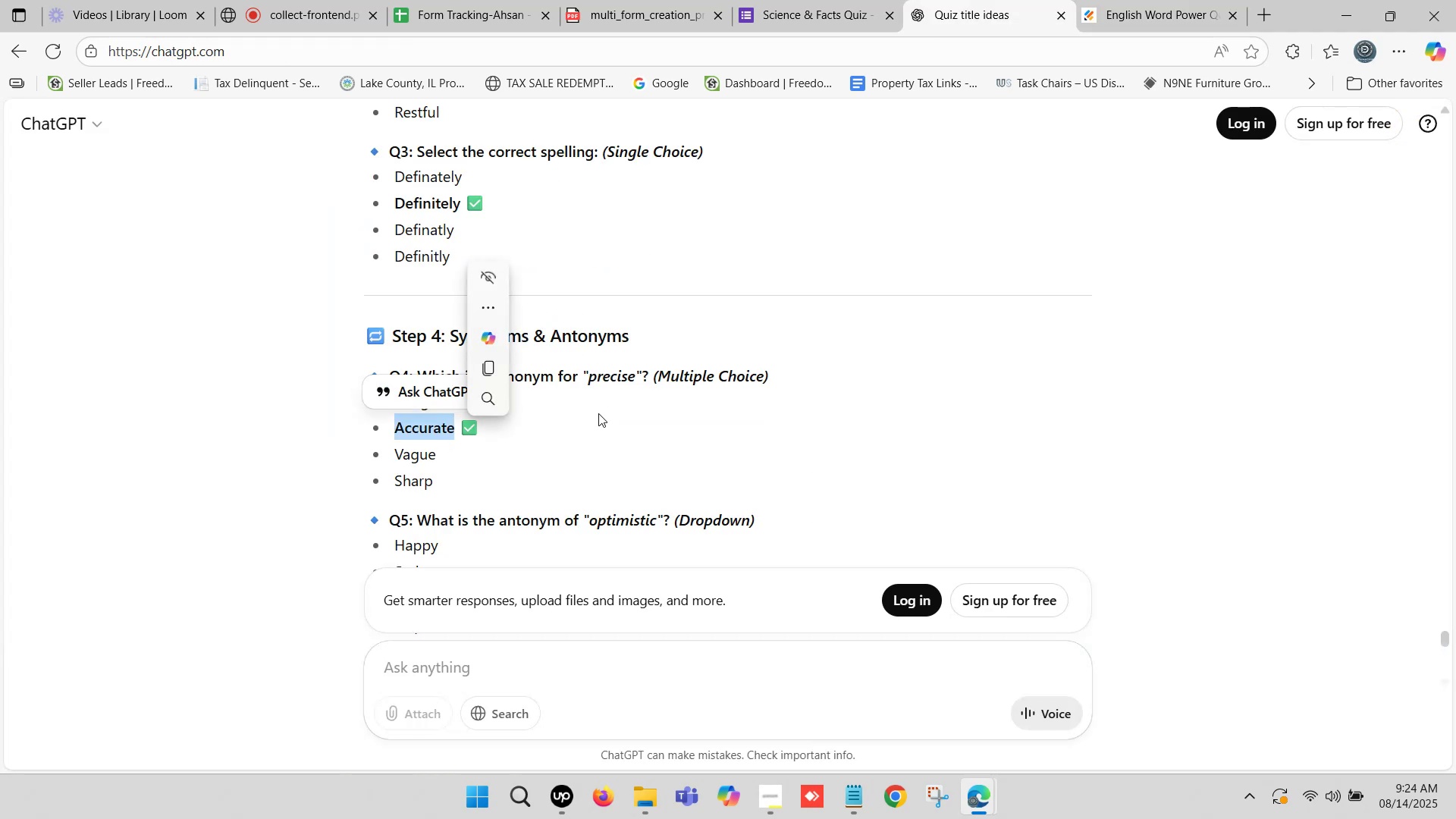 
key(Control+C)
 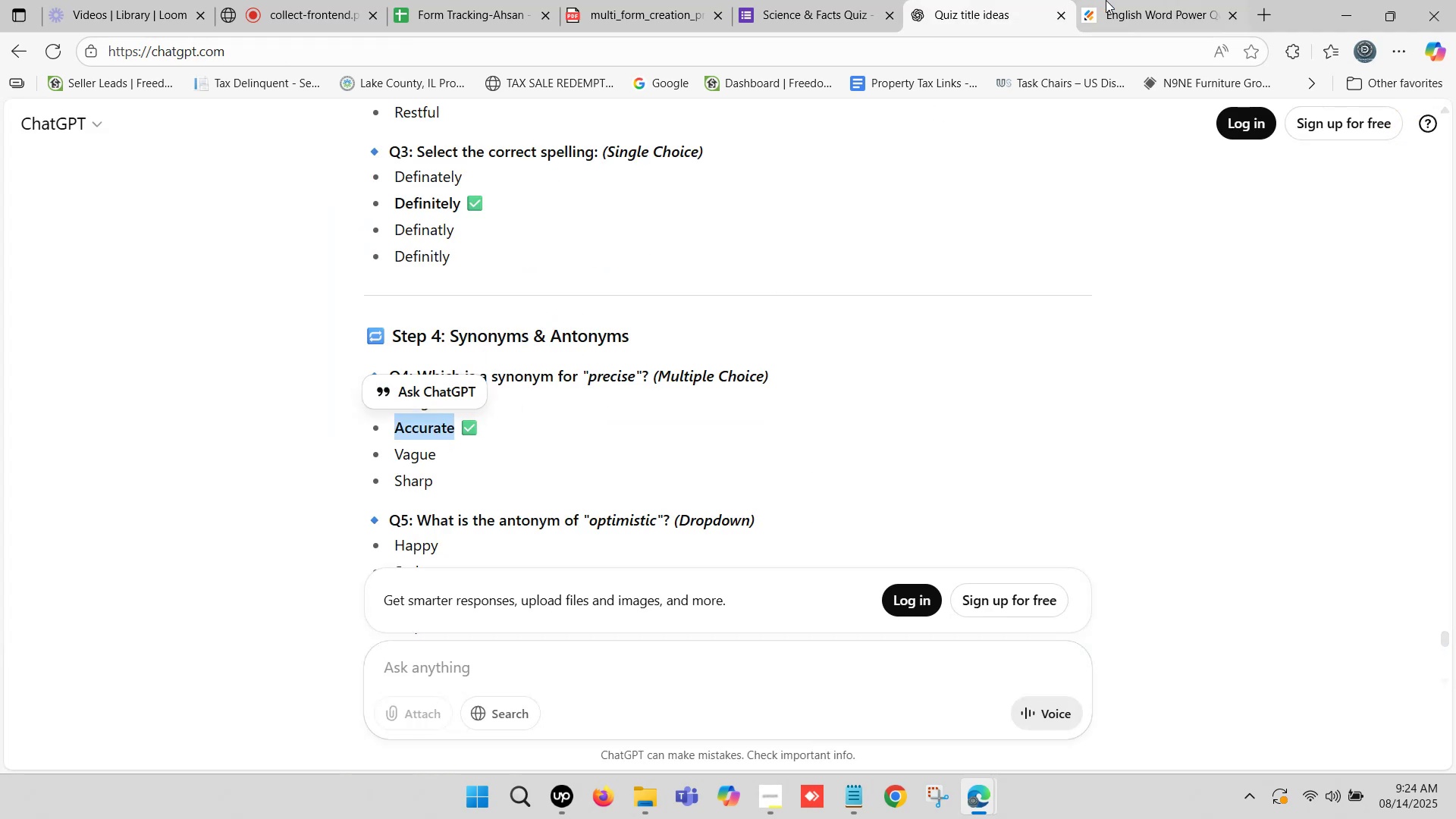 
left_click([1144, 0])
 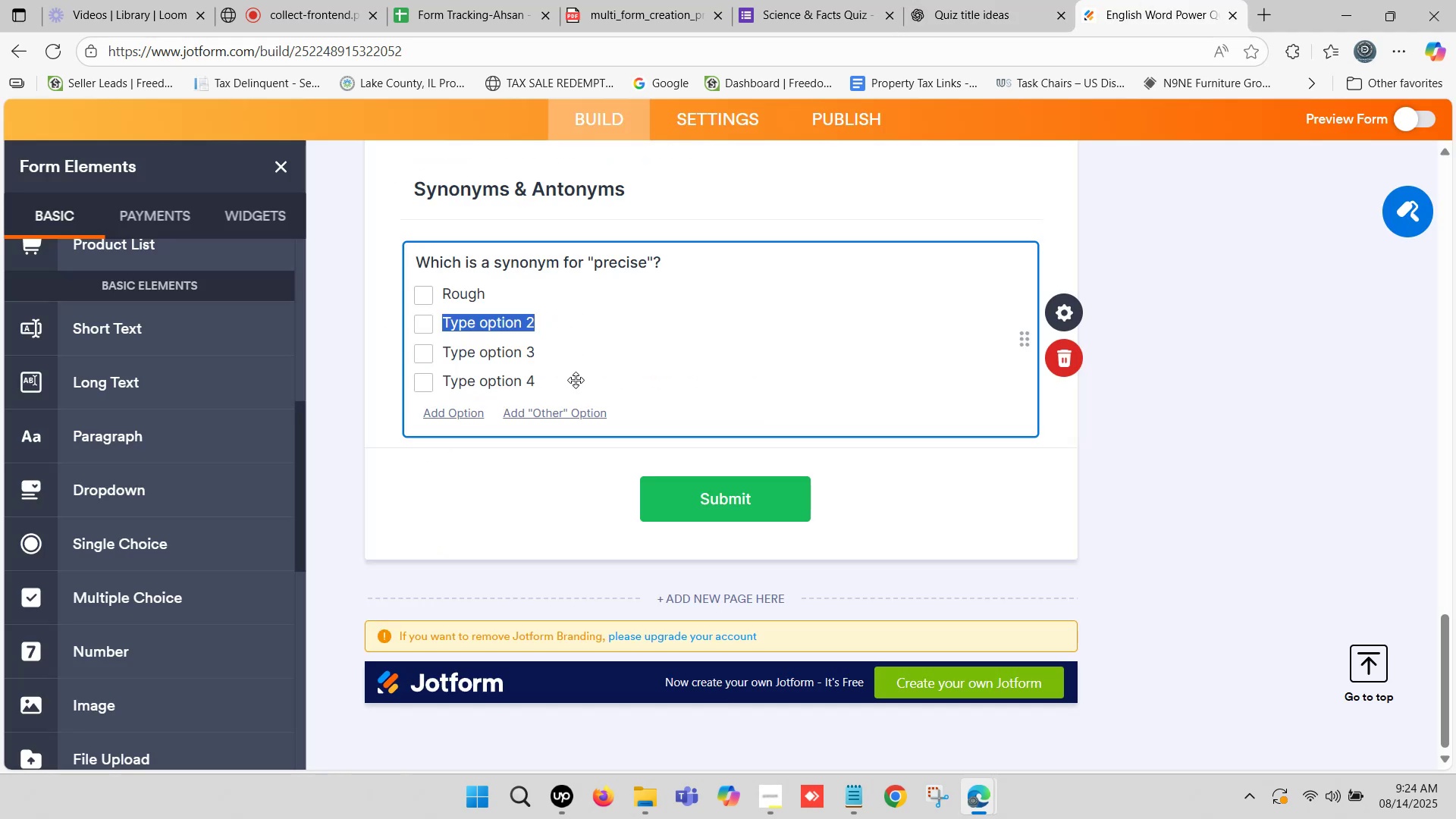 
key(Control+ControlLeft)
 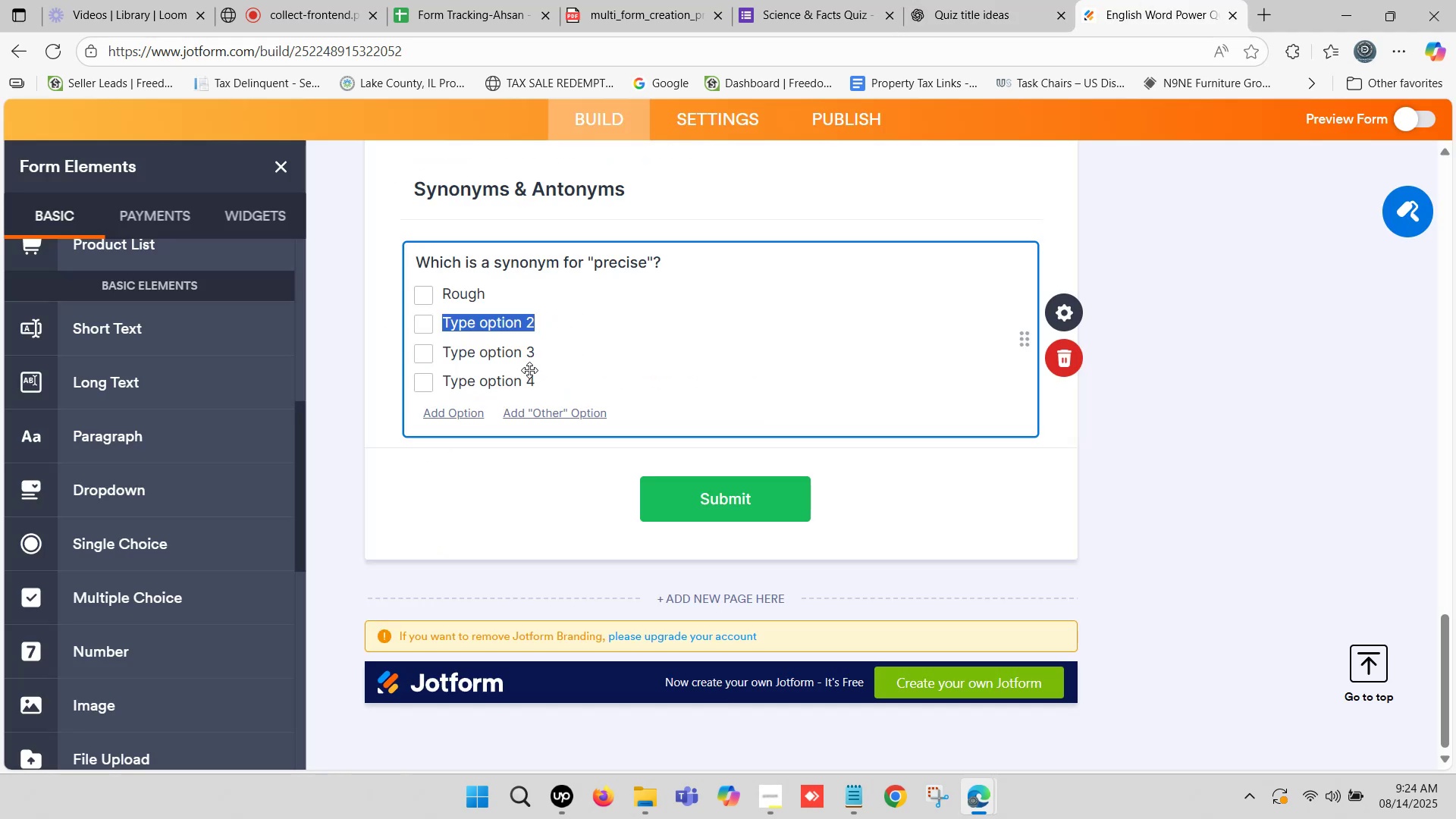 
key(Control+V)
 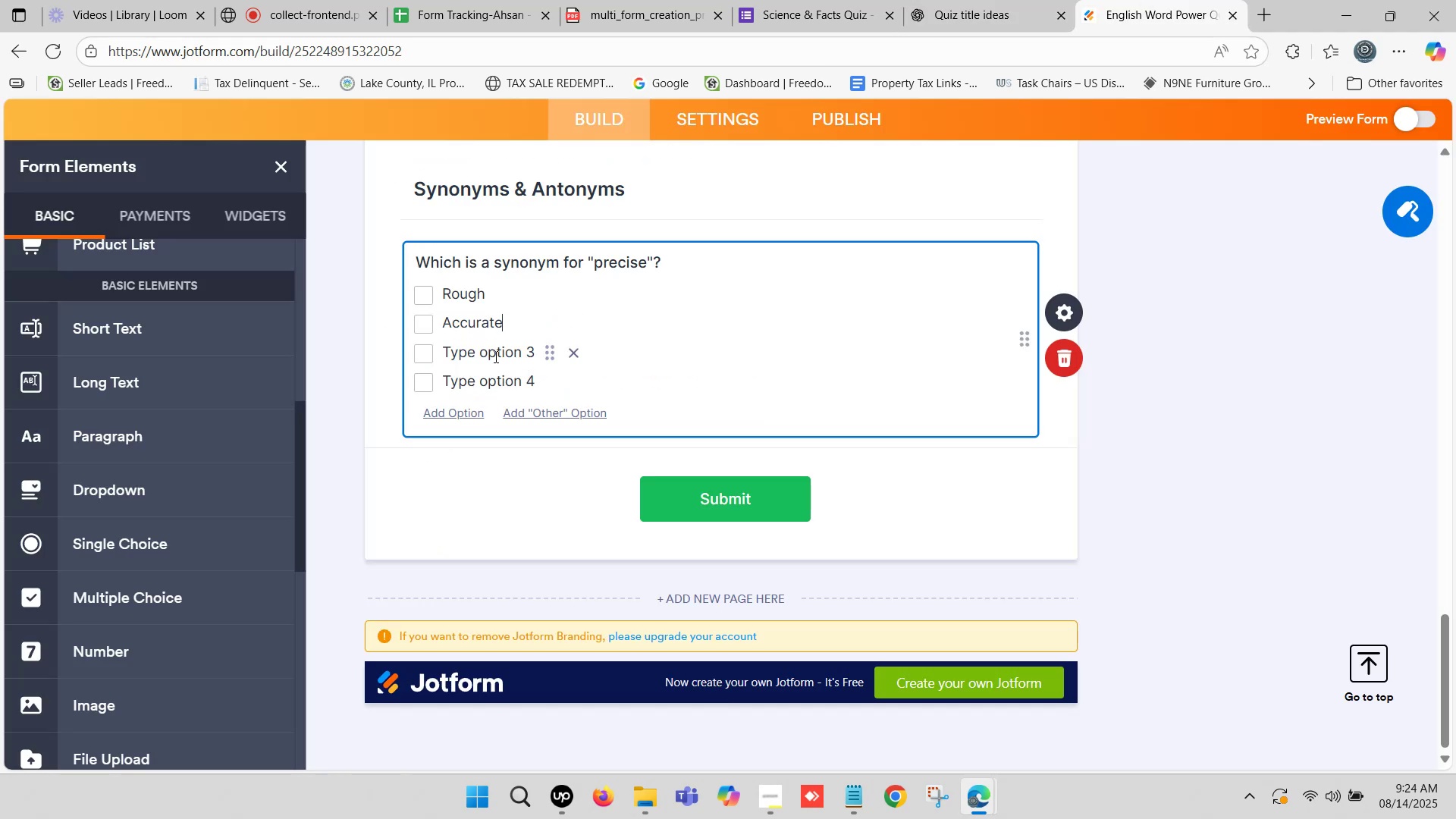 
left_click([494, 356])
 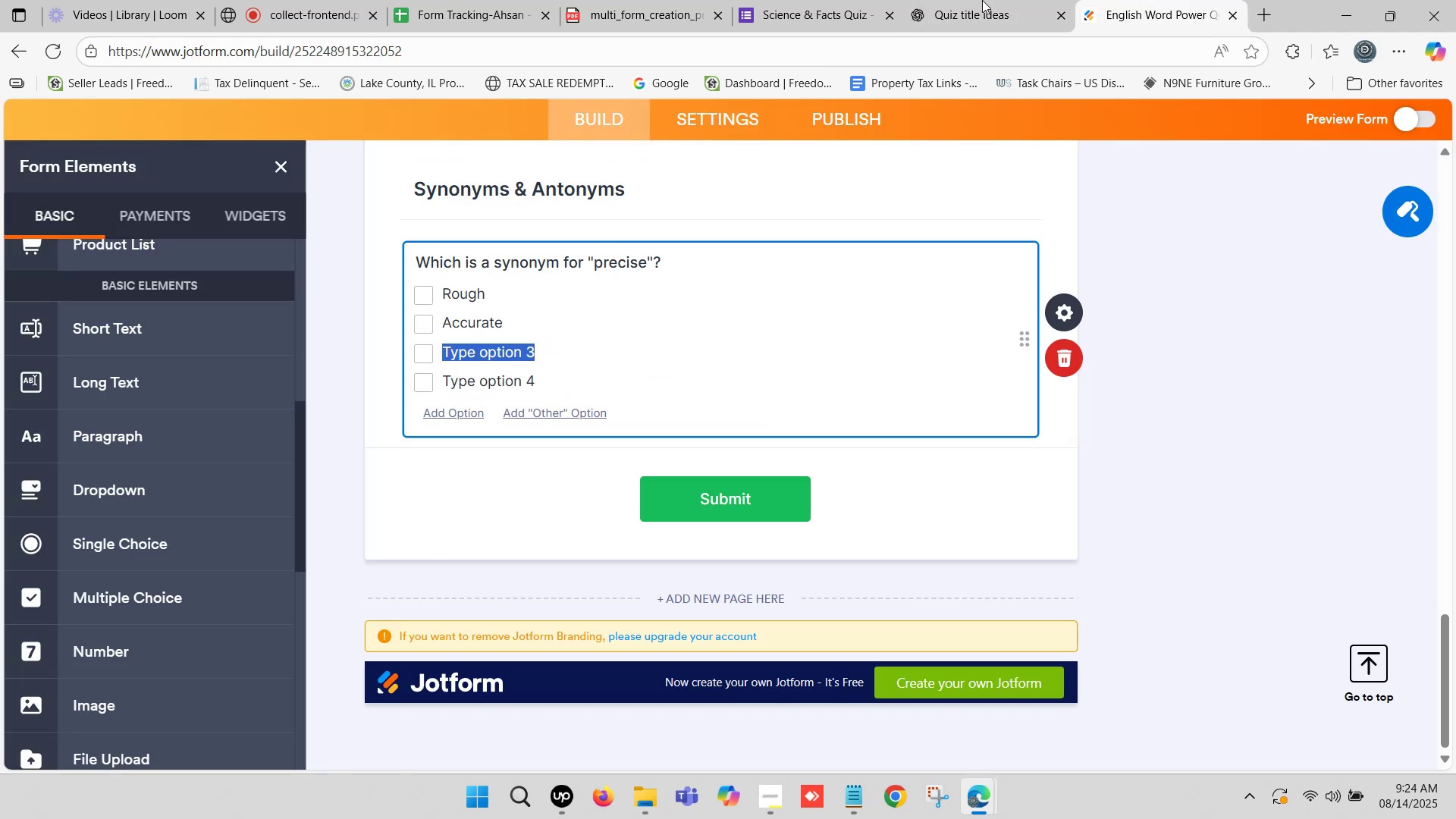 
left_click([982, 0])
 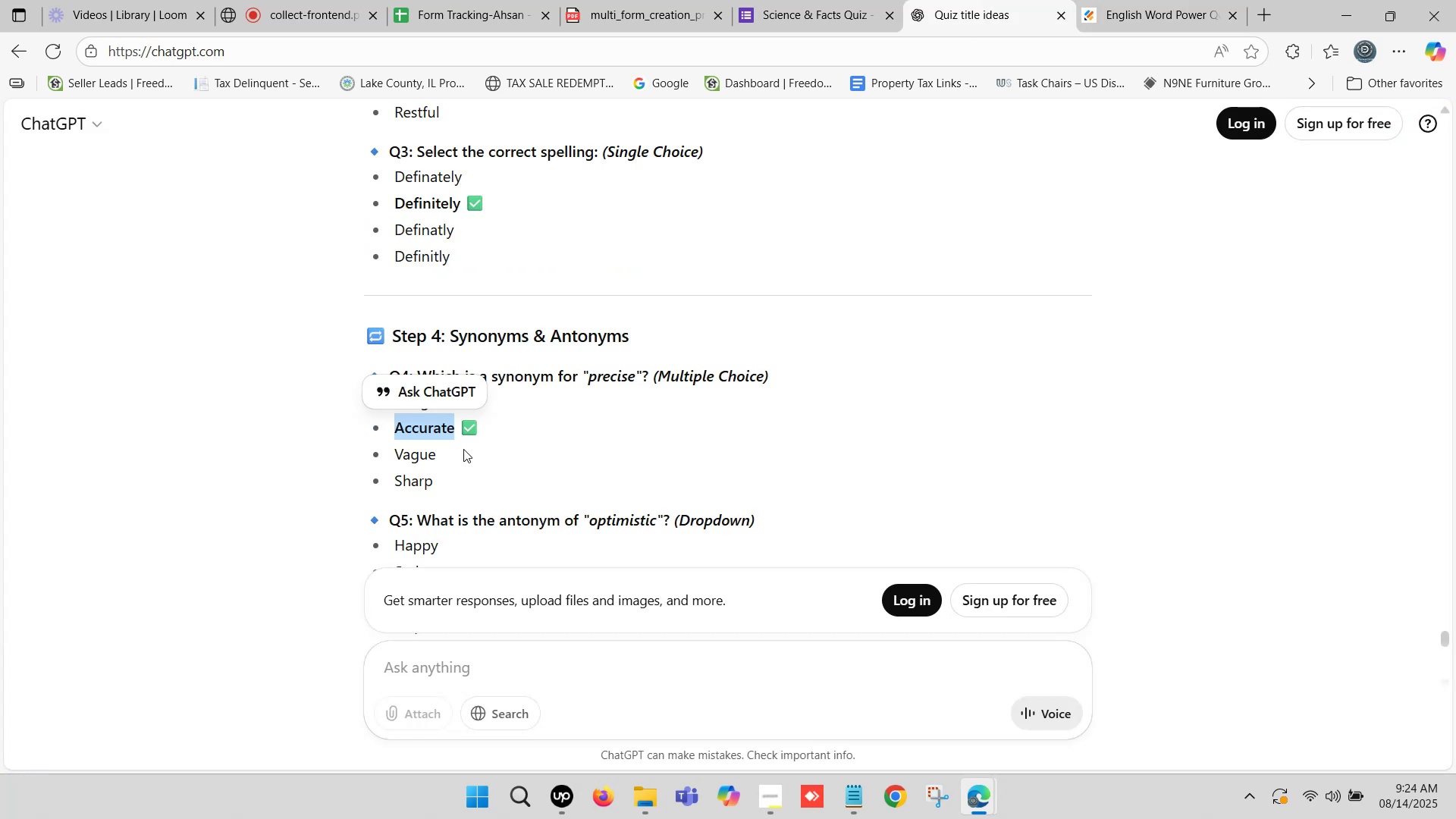 
wait(8.95)
 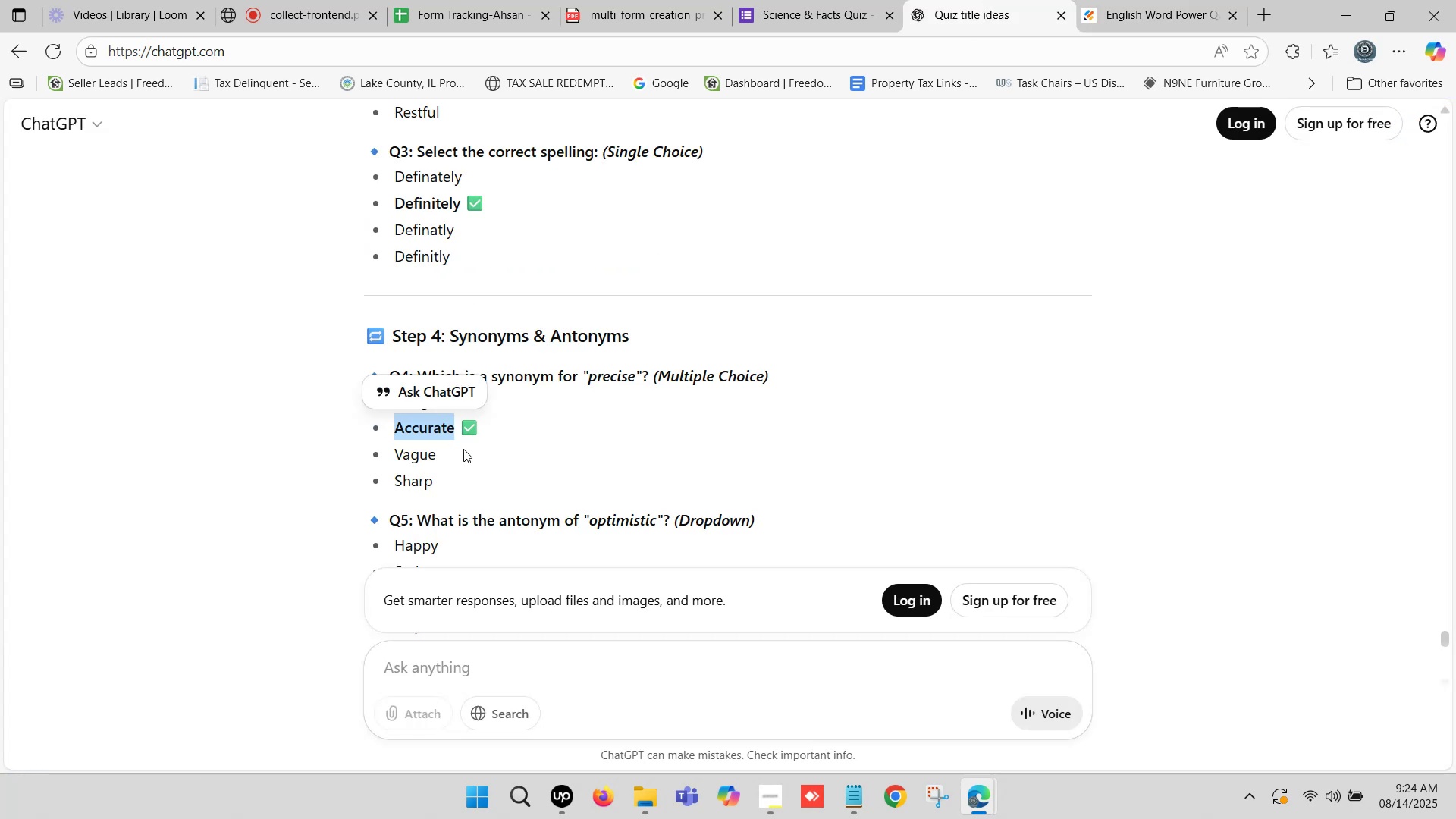 
left_click_drag(start_coordinate=[397, 453], to_coordinate=[435, 450])
 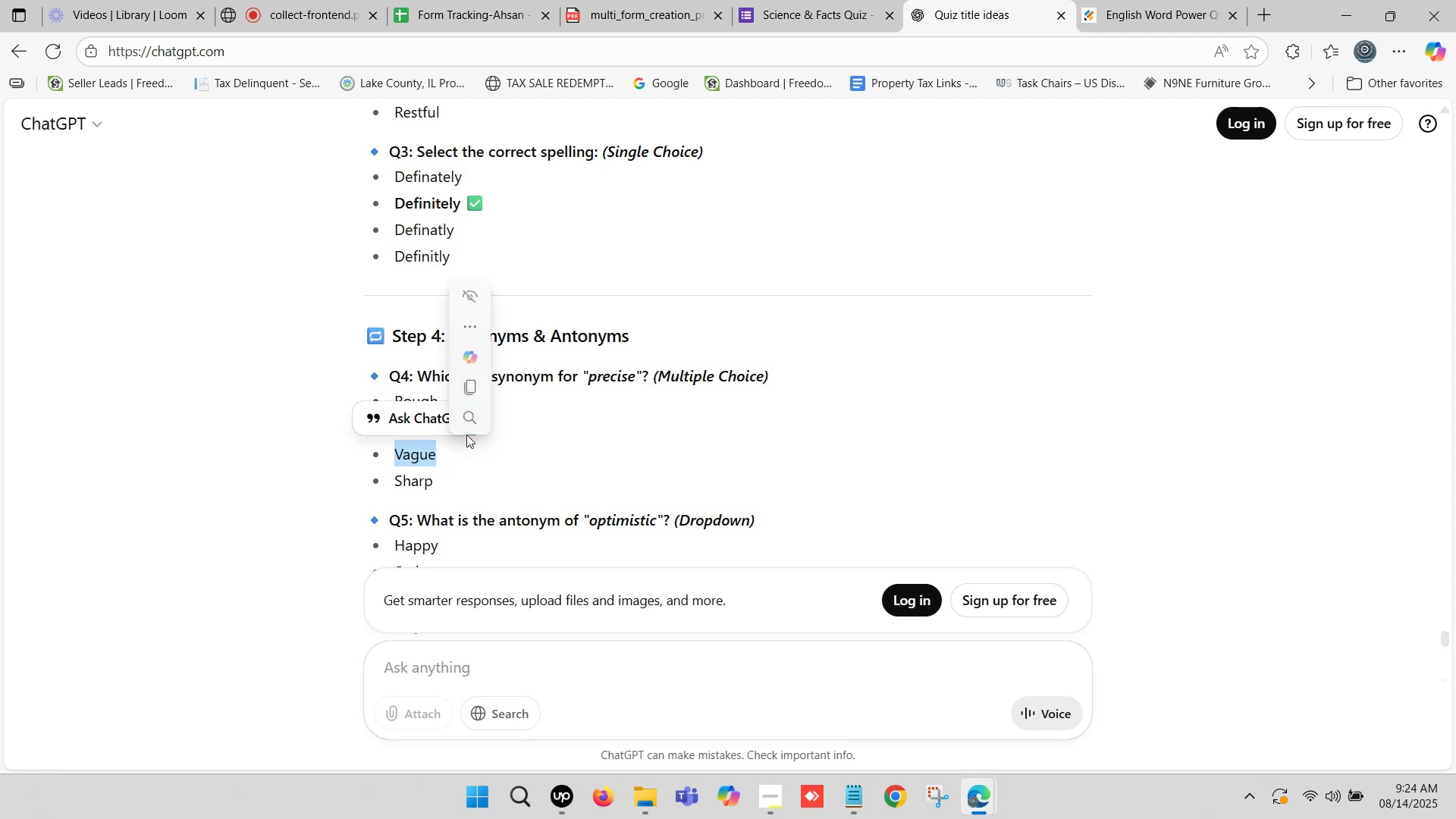 
key(Control+C)
 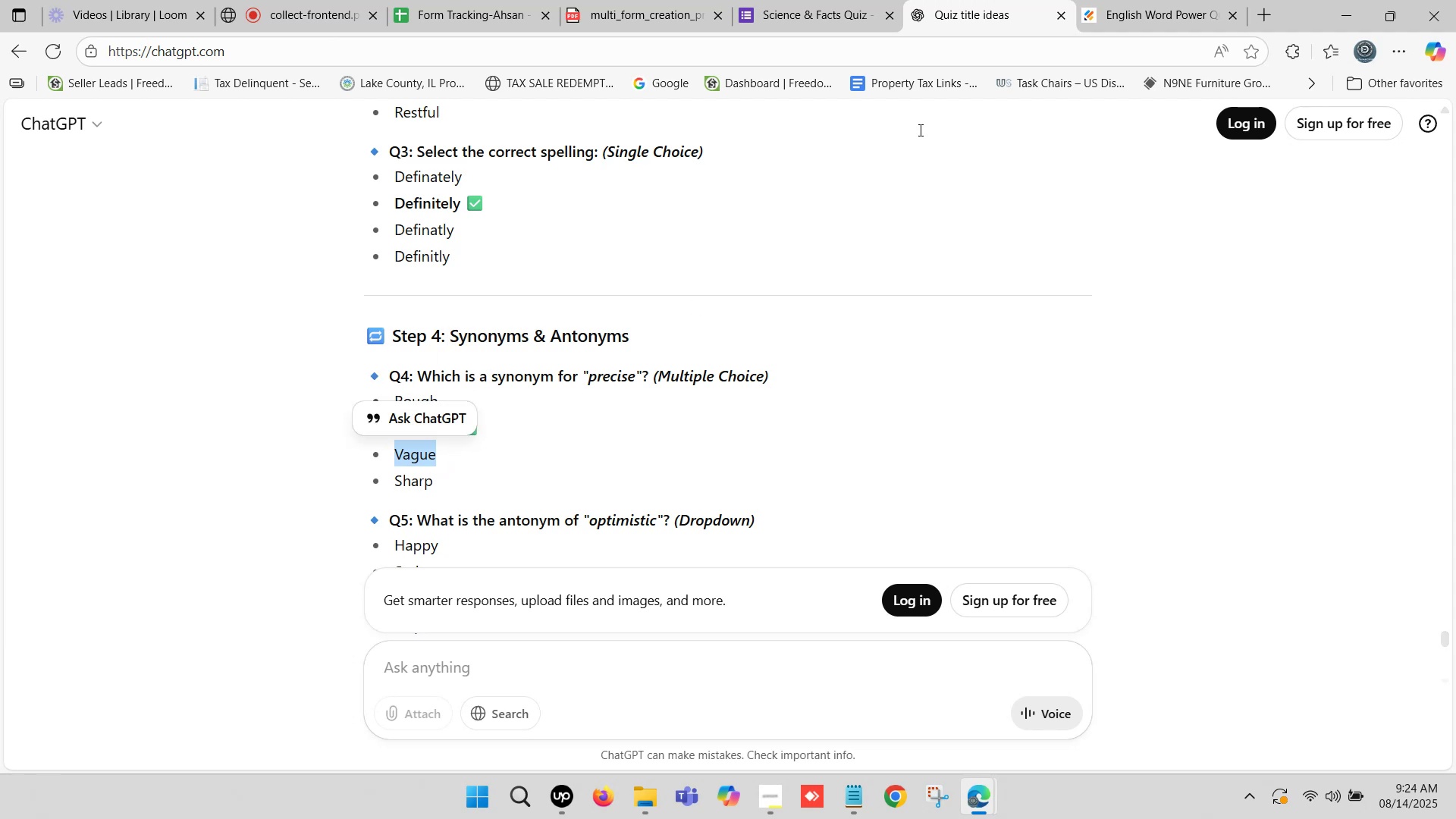 
left_click([1135, 0])
 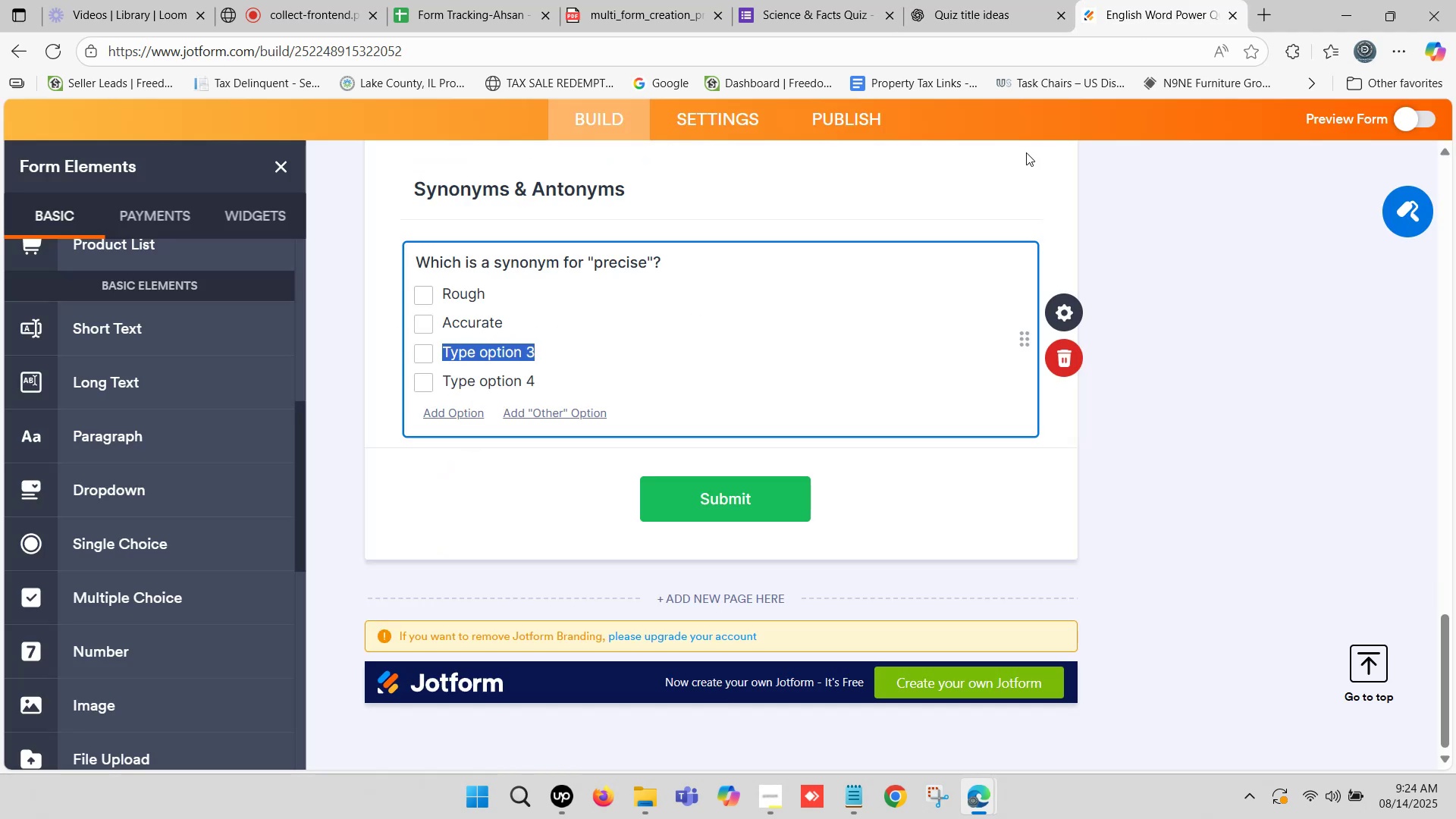 
mouse_move([550, 345])
 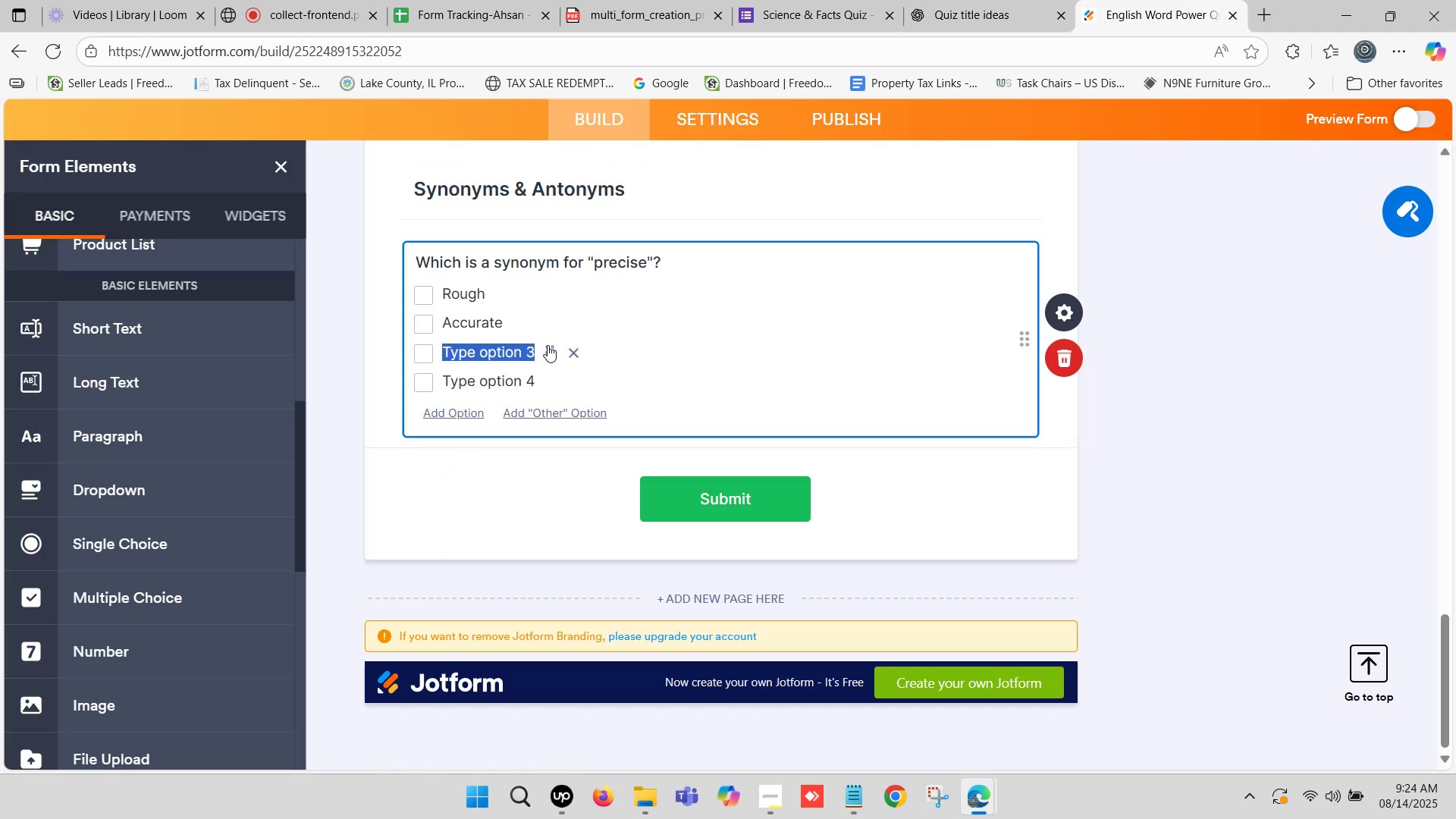 
key(Control+V)
 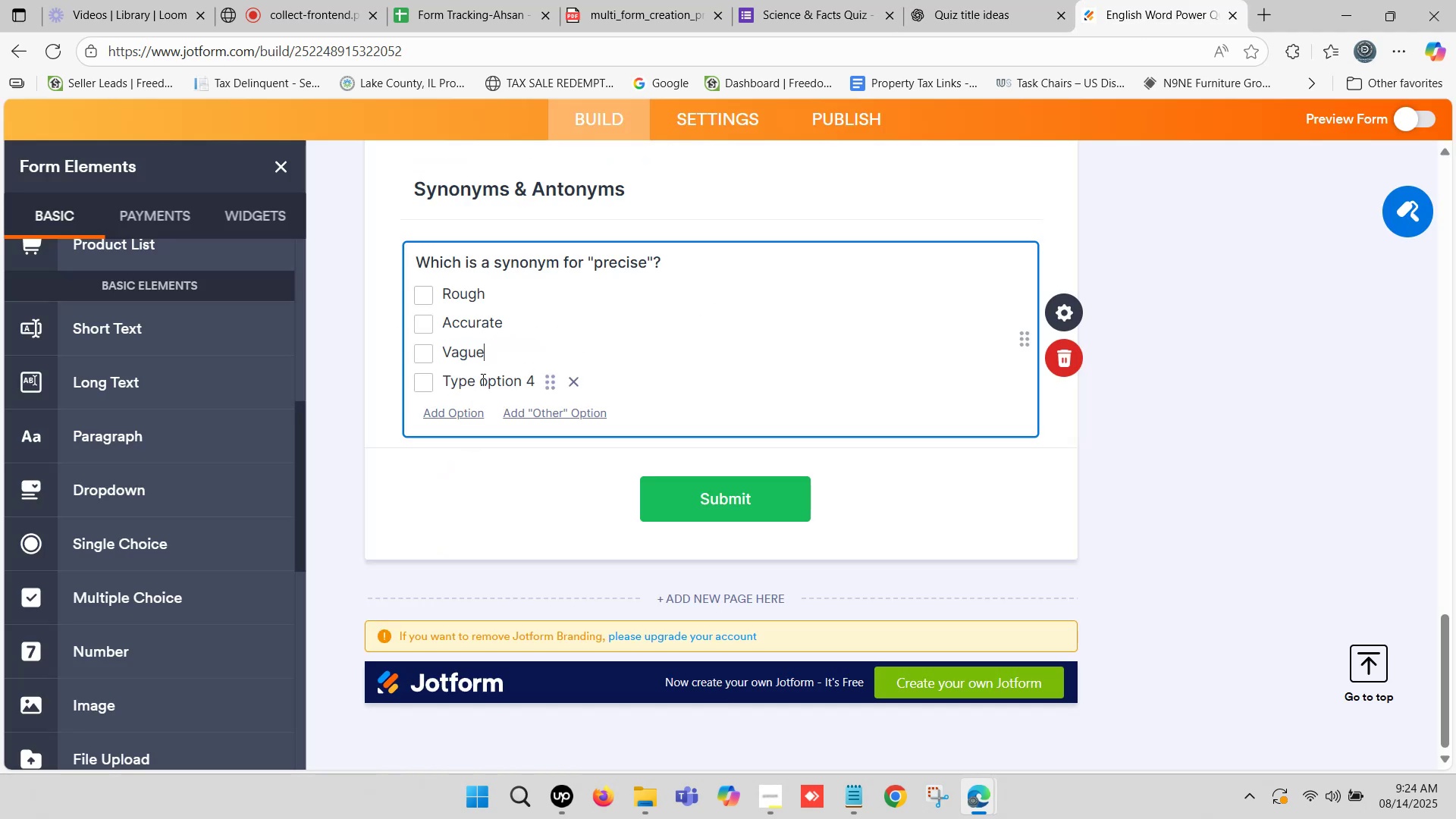 
left_click([480, 380])
 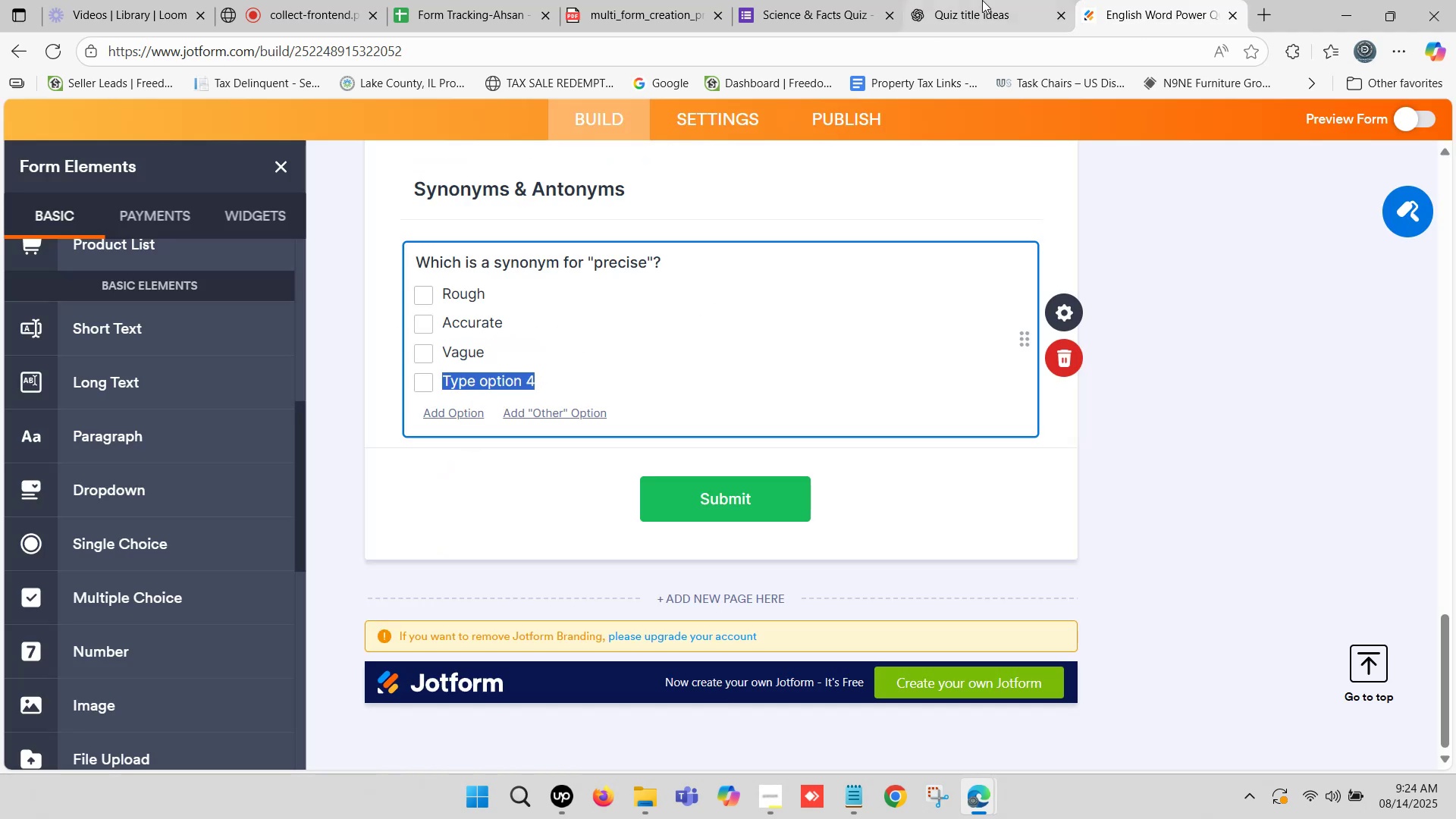 
left_click([982, 0])
 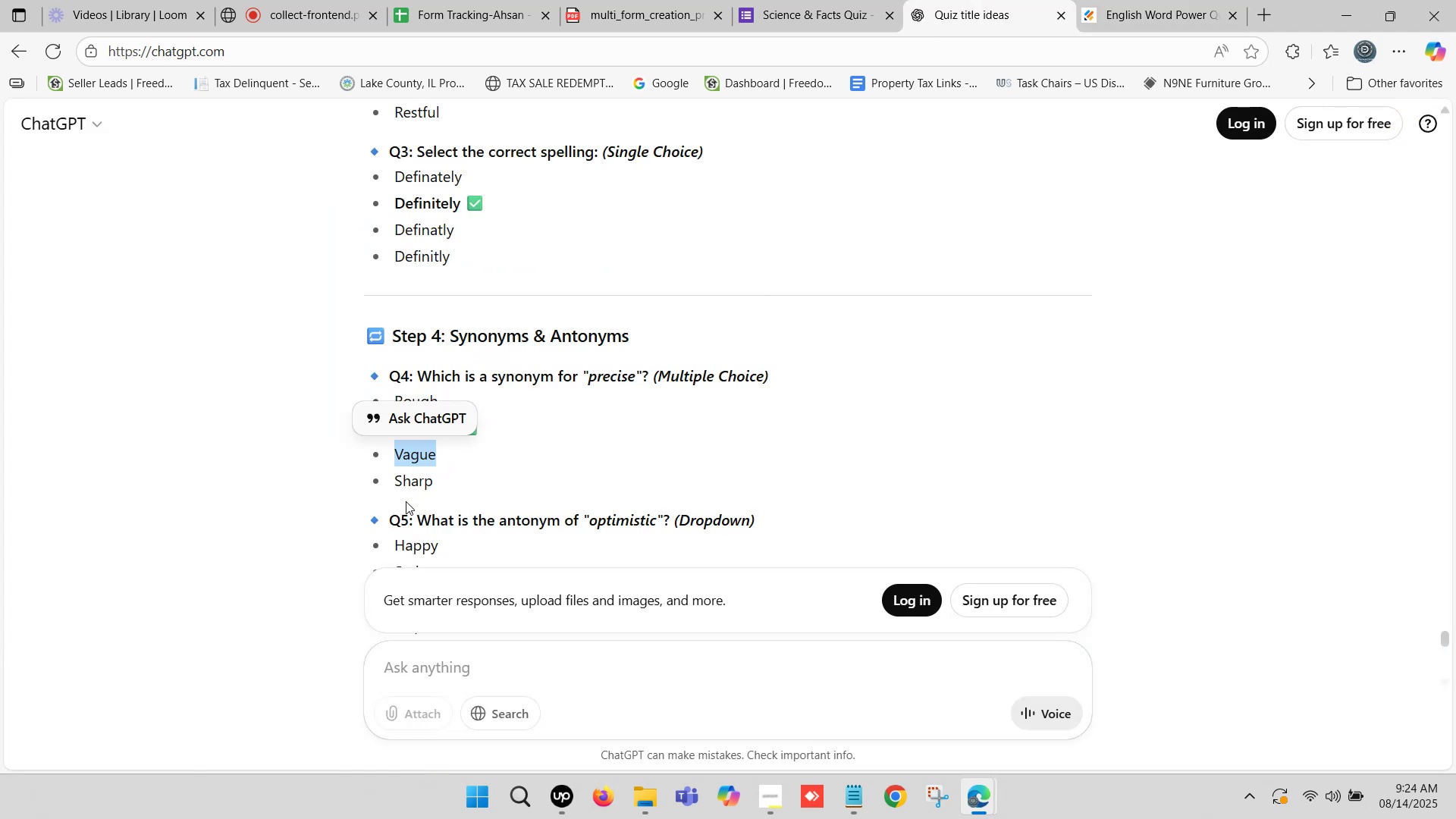 
left_click_drag(start_coordinate=[393, 482], to_coordinate=[431, 486])
 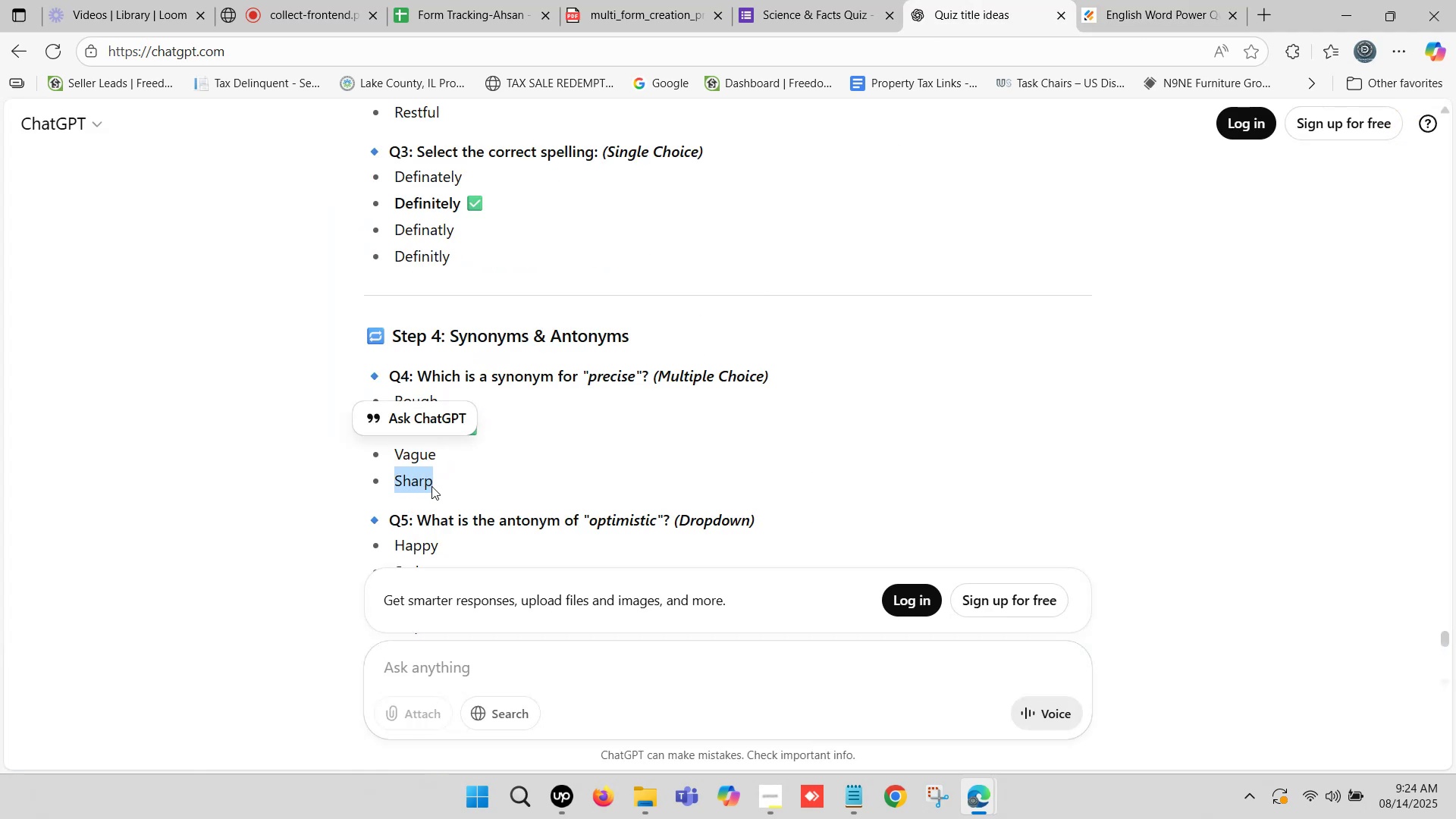 
key(Control+ControlLeft)
 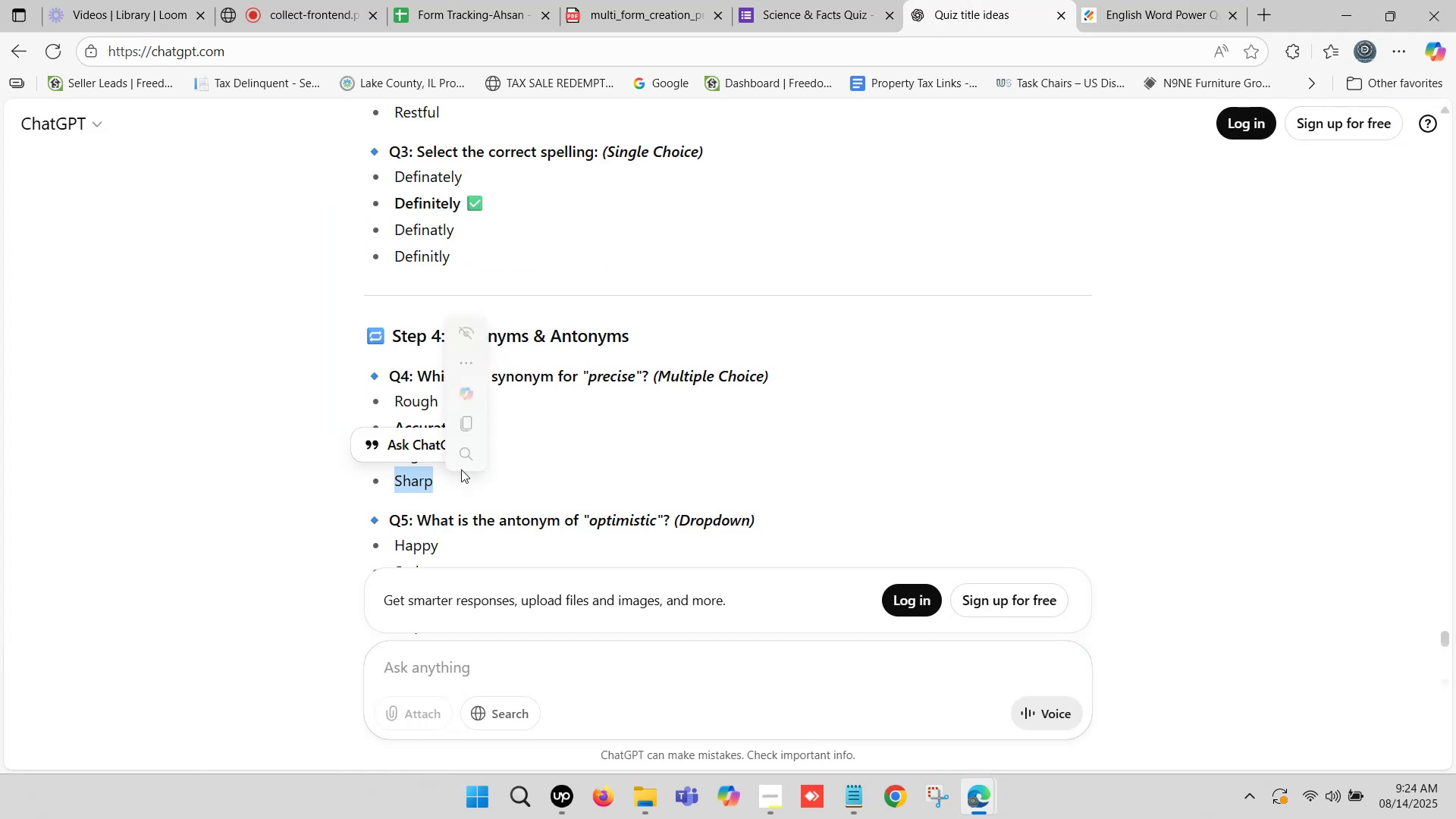 
key(Control+C)
 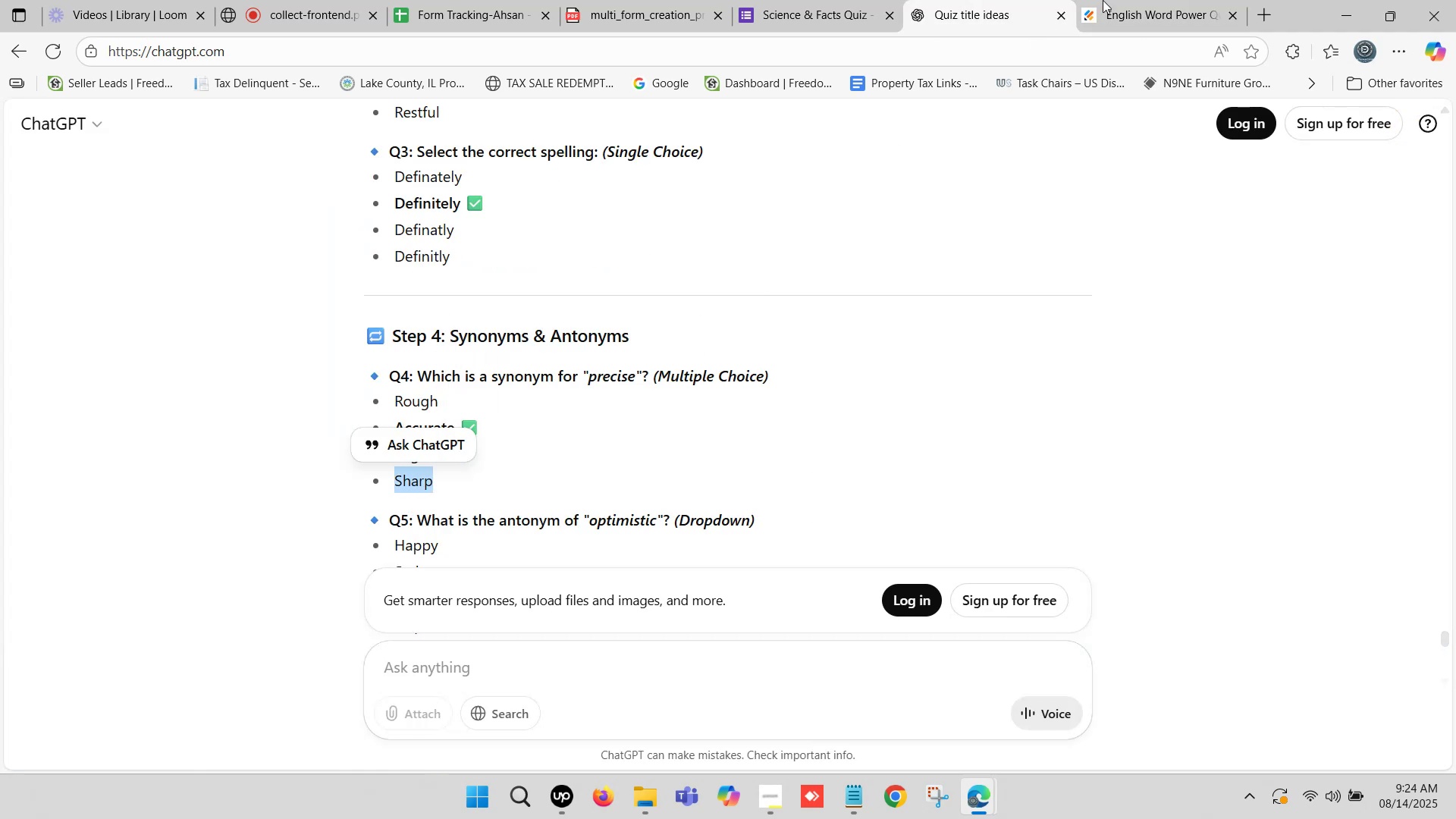 
left_click([1169, 0])
 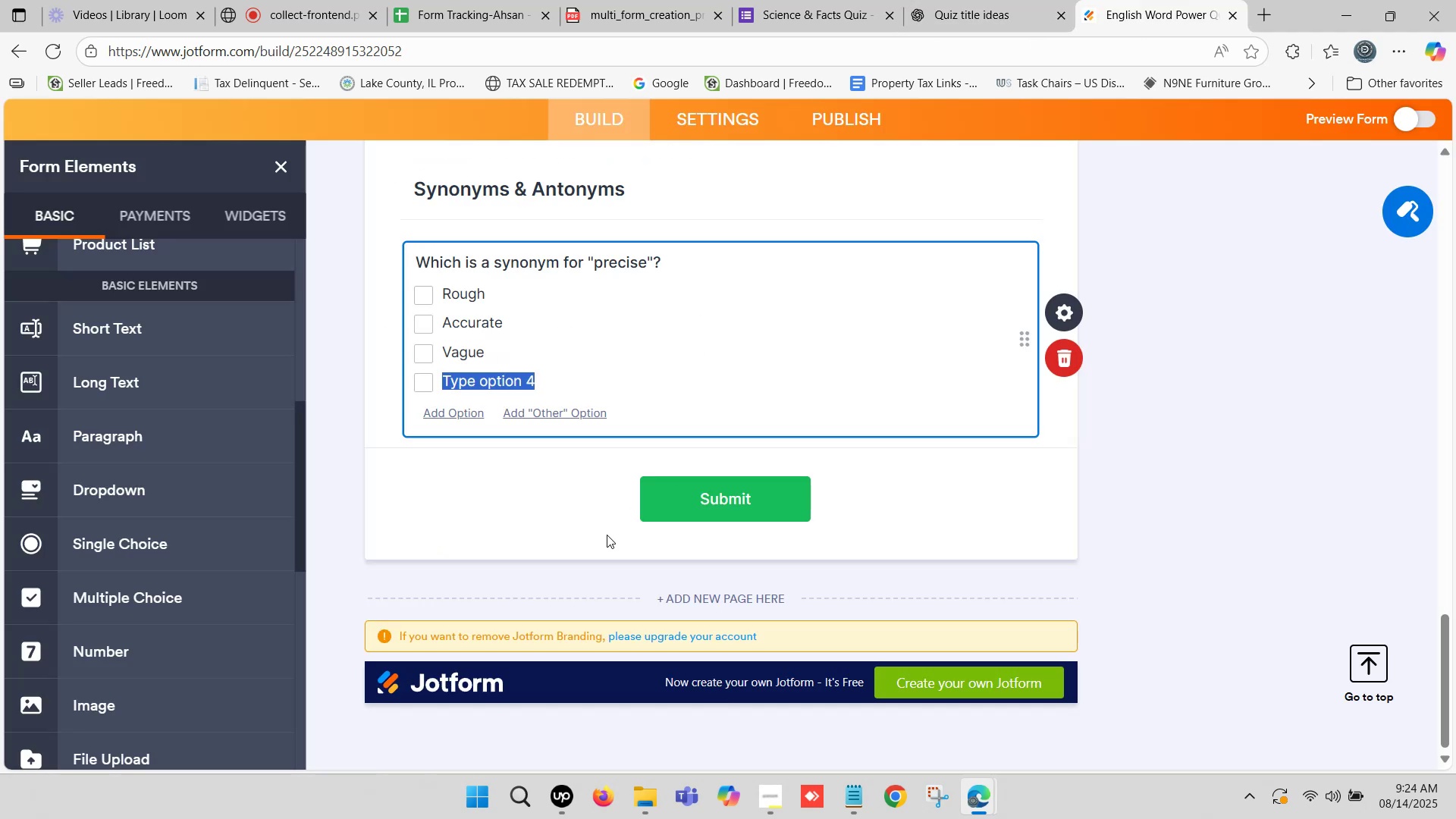 
key(Control+ControlLeft)
 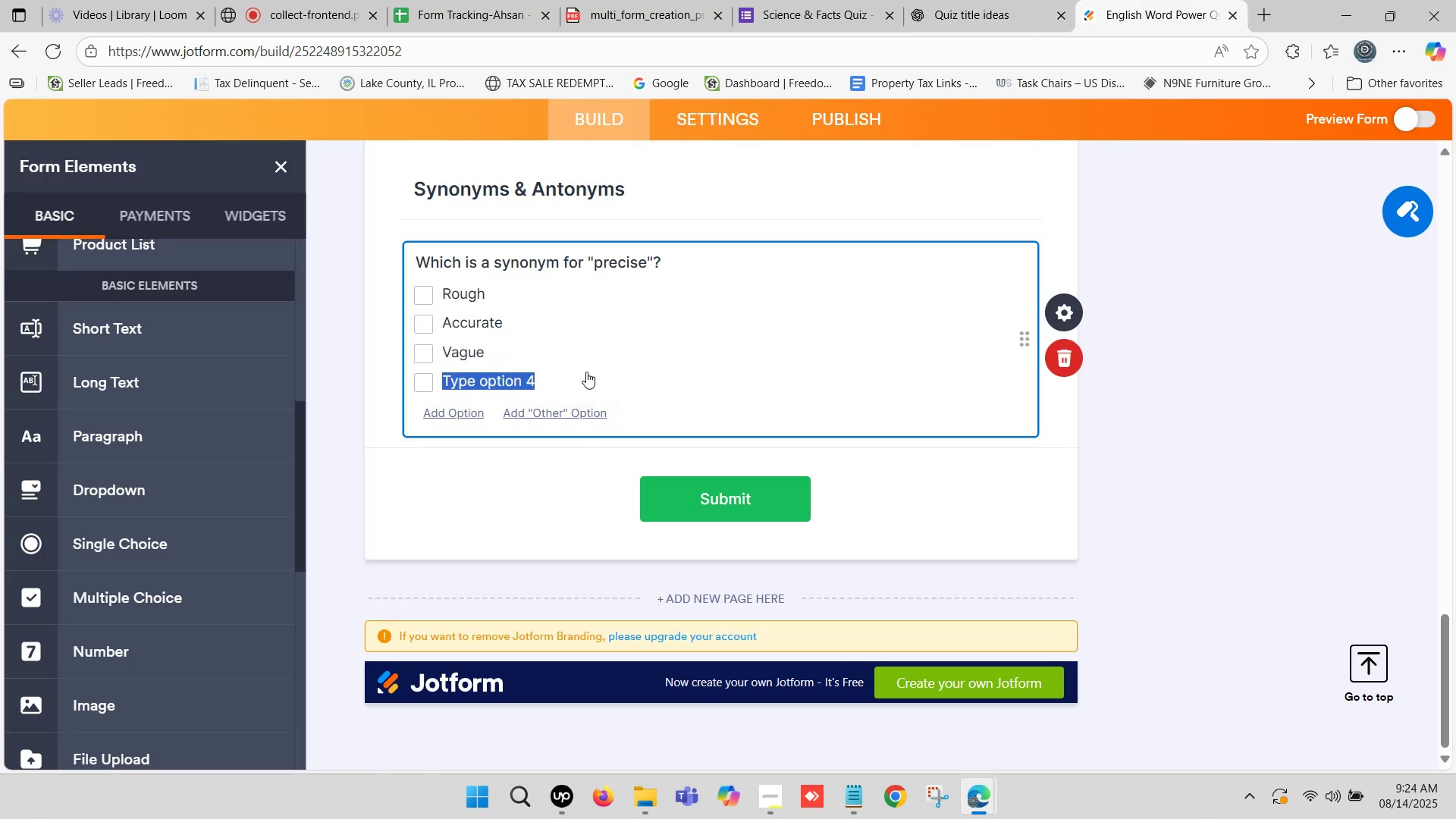 
key(Control+V)
 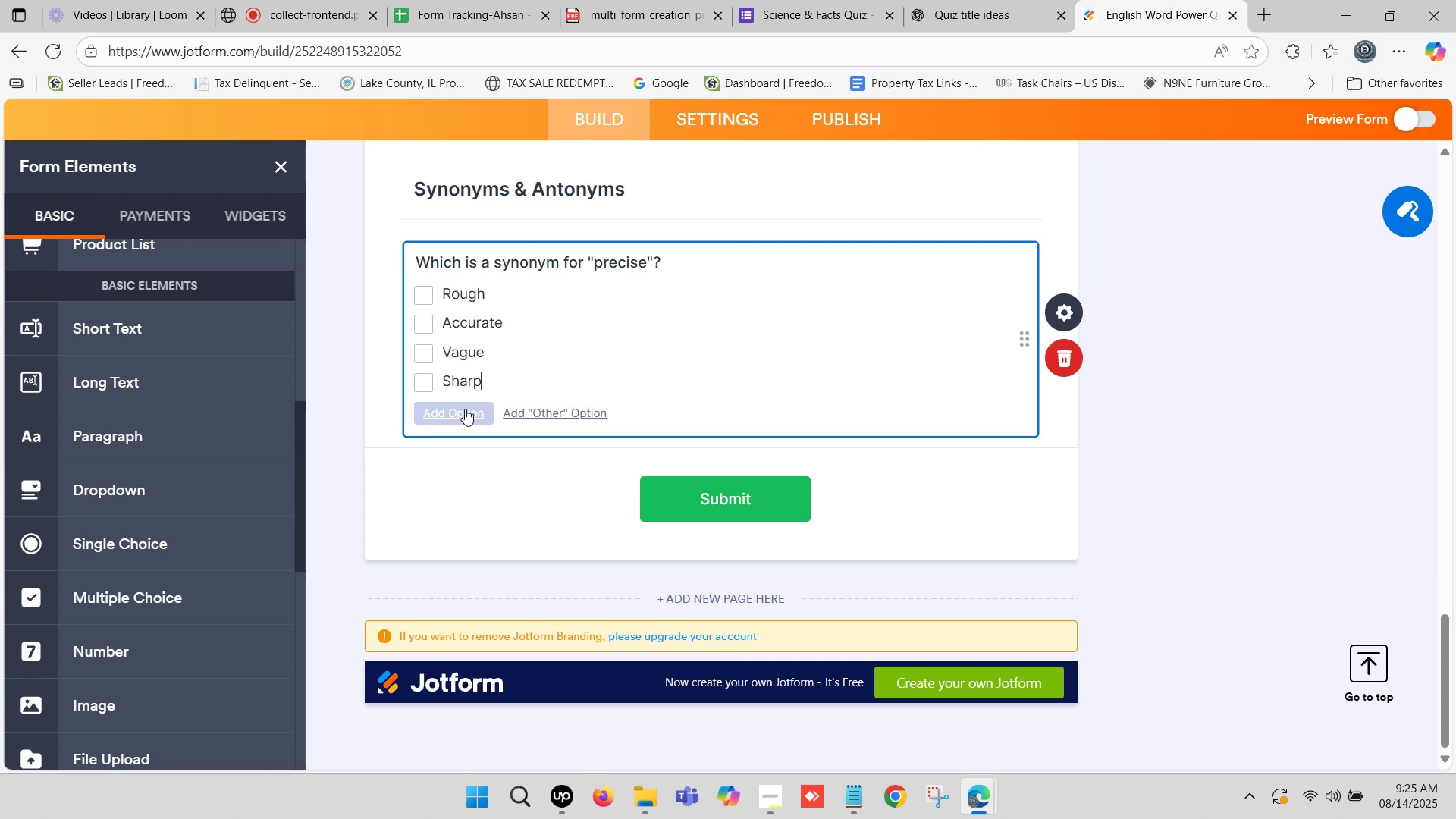 
wait(45.68)
 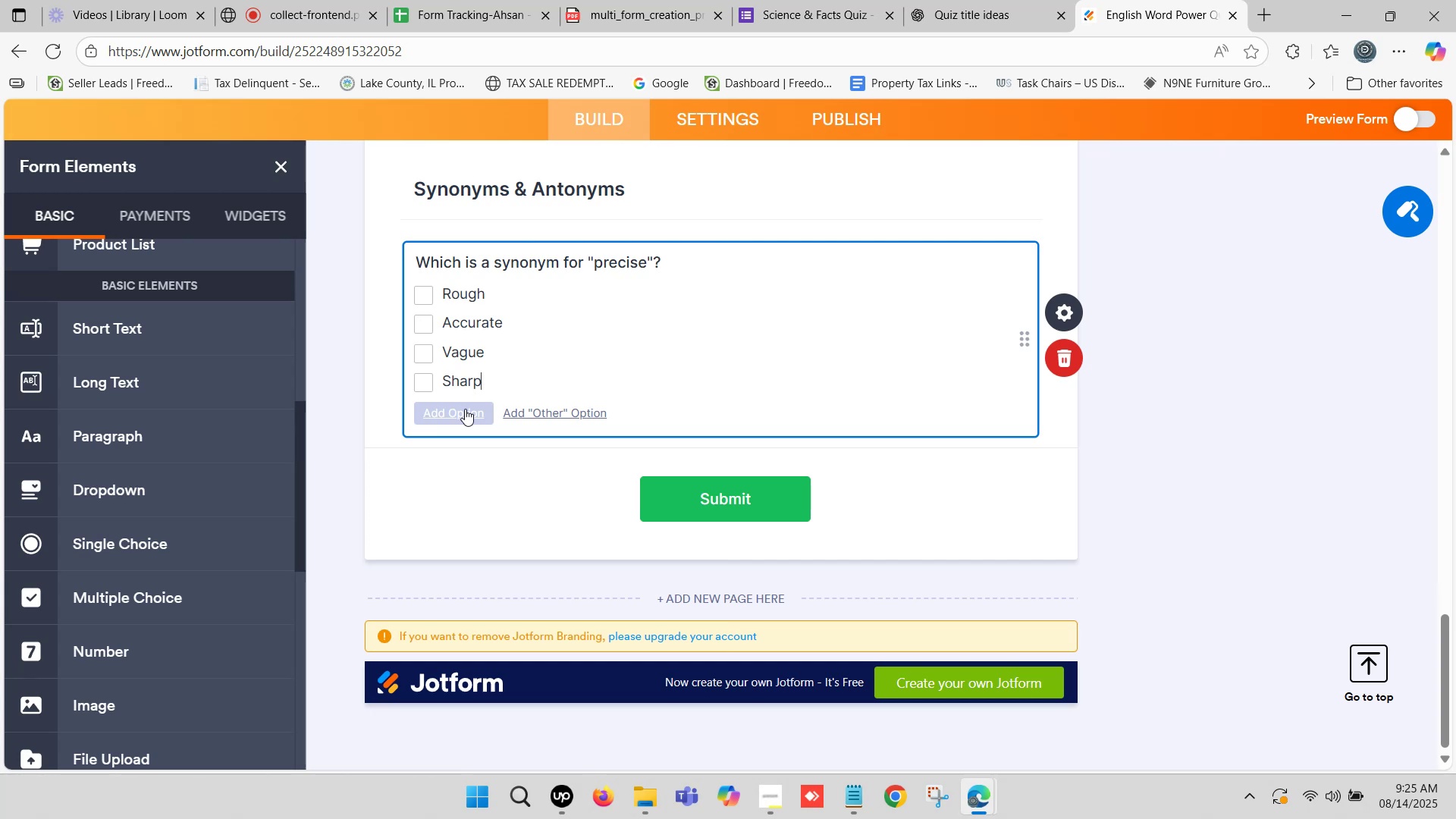 
left_click_drag(start_coordinate=[858, 0], to_coordinate=[852, 0])
 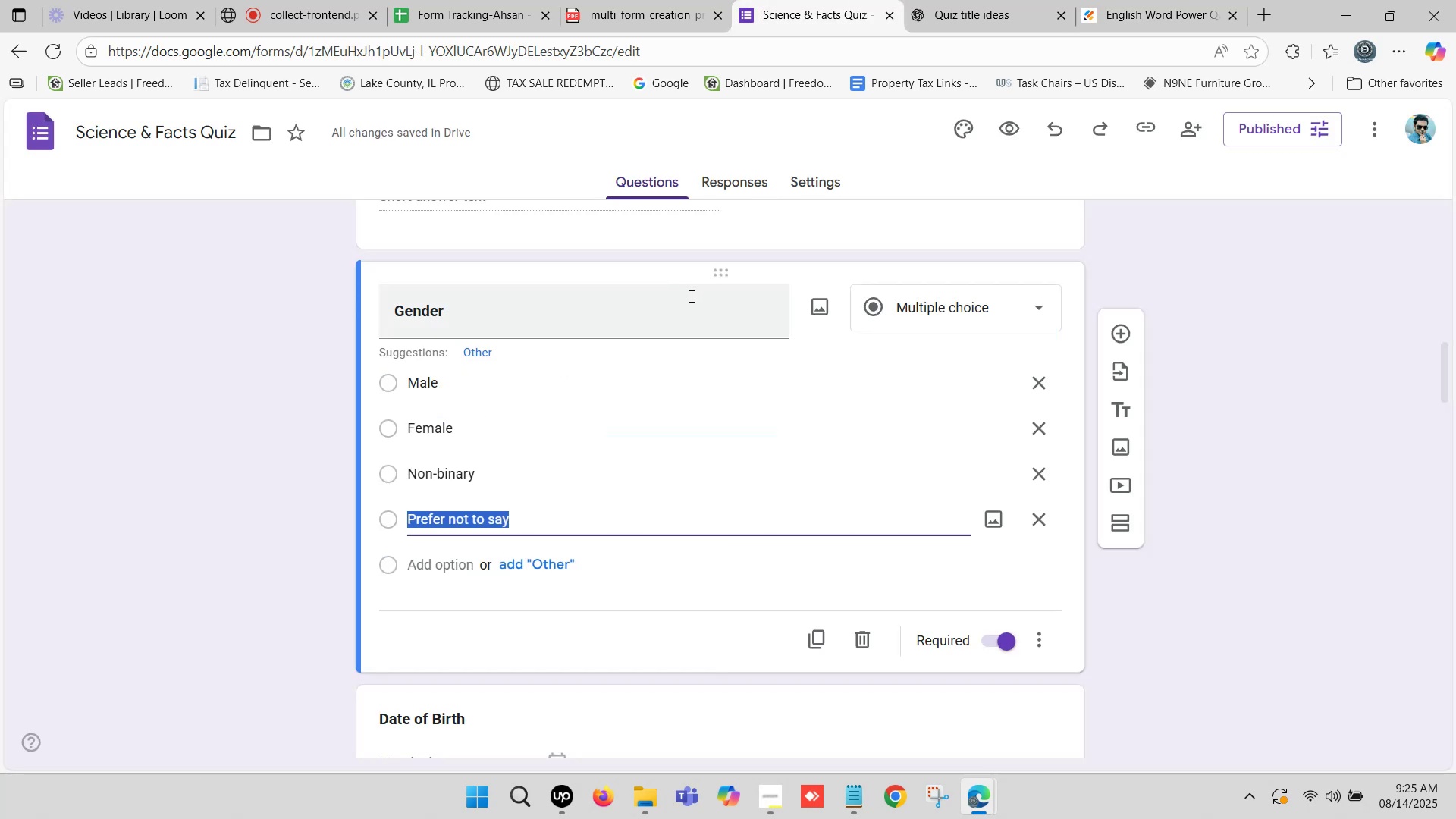 
scroll: coordinate [581, 398], scroll_direction: down, amount: 1.0
 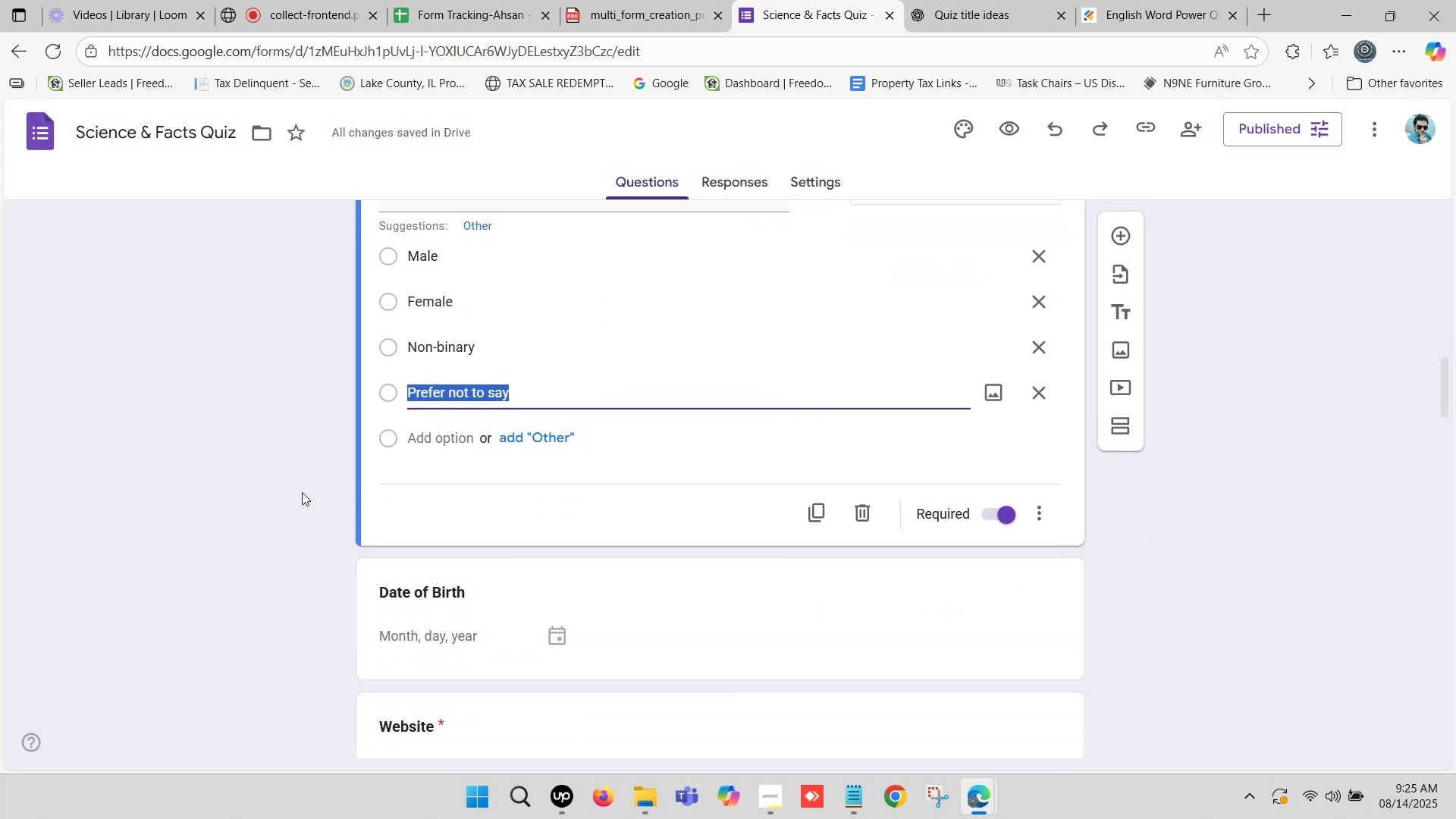 
left_click([284, 442])
 